 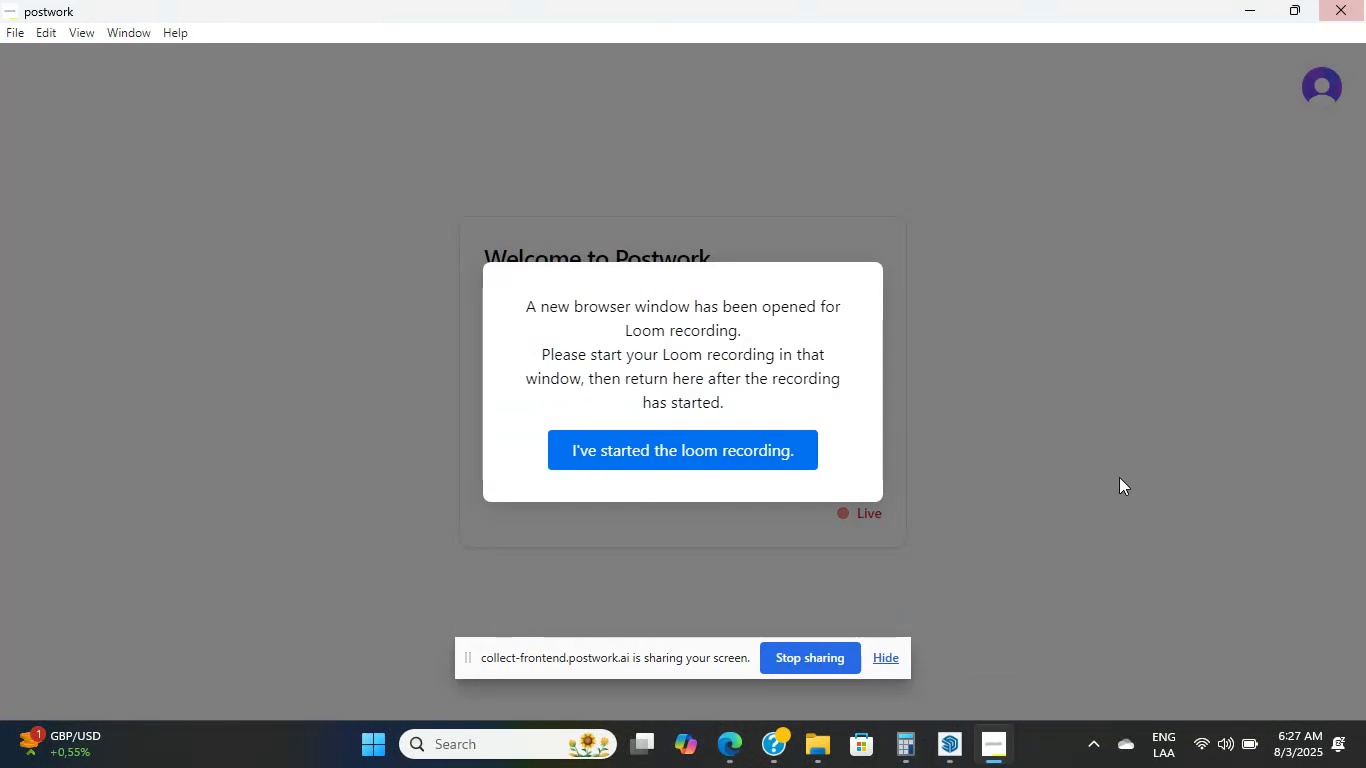 
left_click([957, 757])
 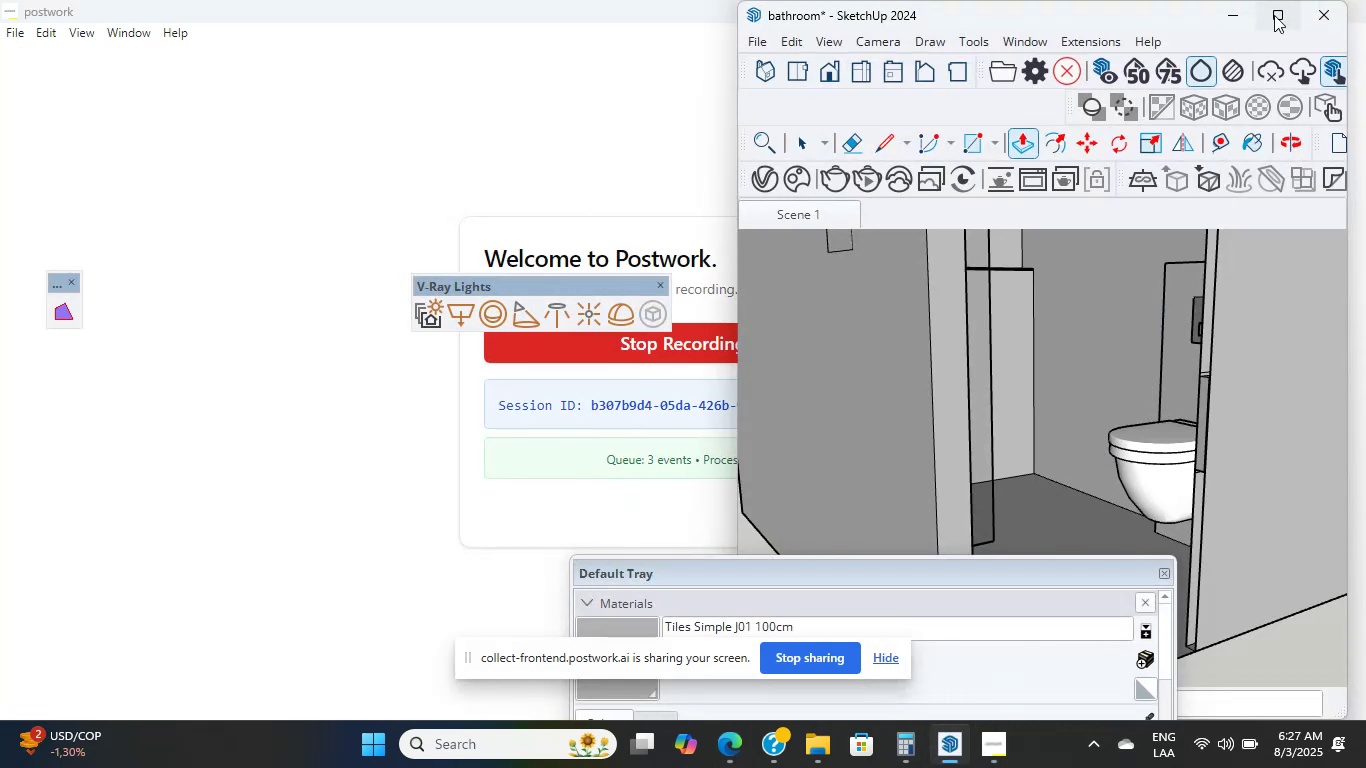 
left_click([1274, 15])
 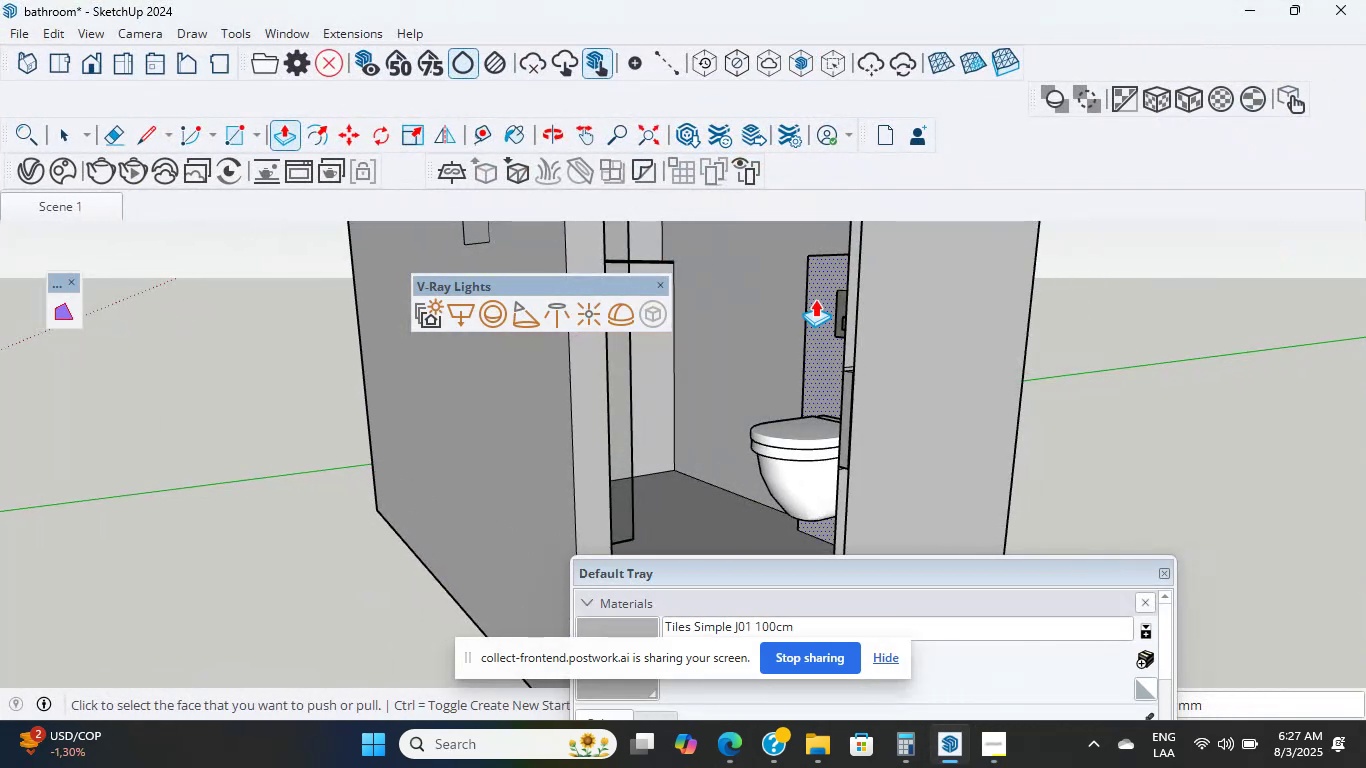 
scroll: coordinate [699, 384], scroll_direction: down, amount: 7.0
 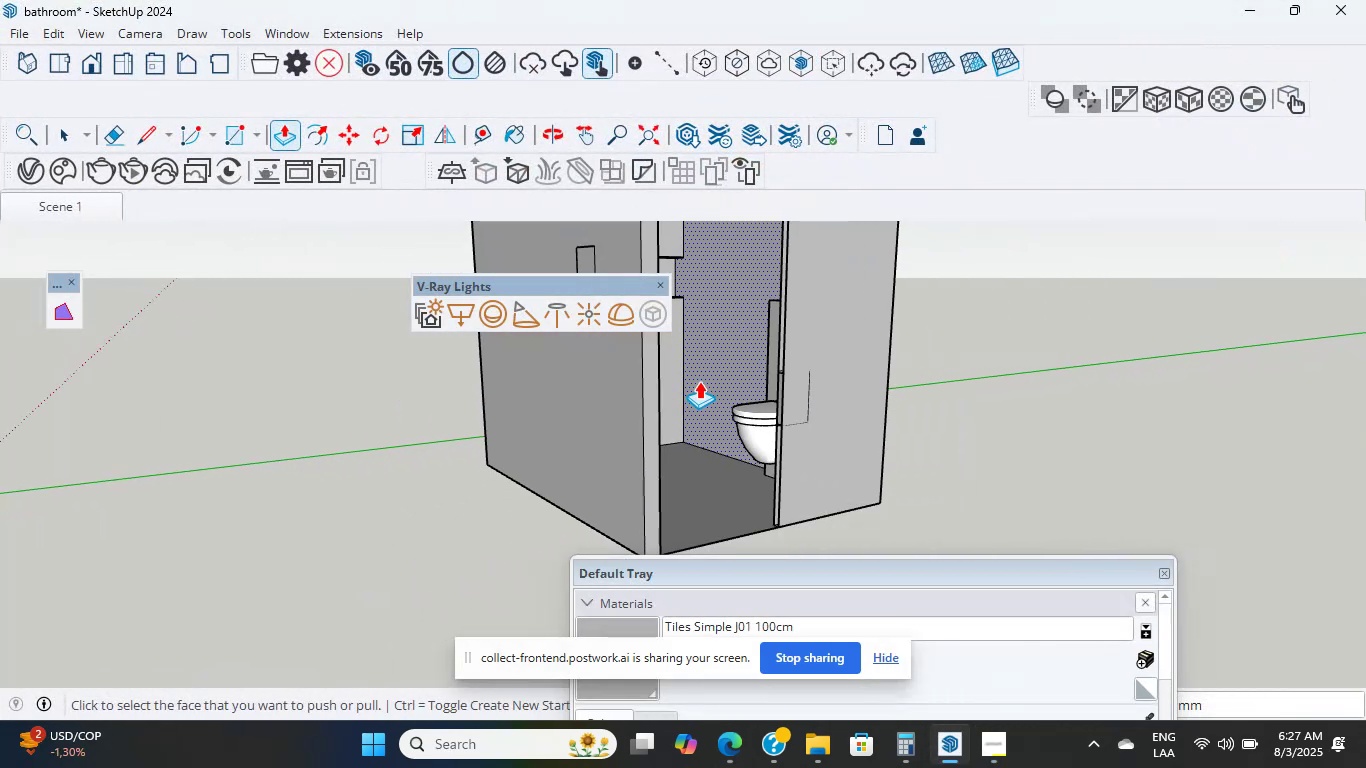 
hold_key(key=ShiftLeft, duration=0.39)
 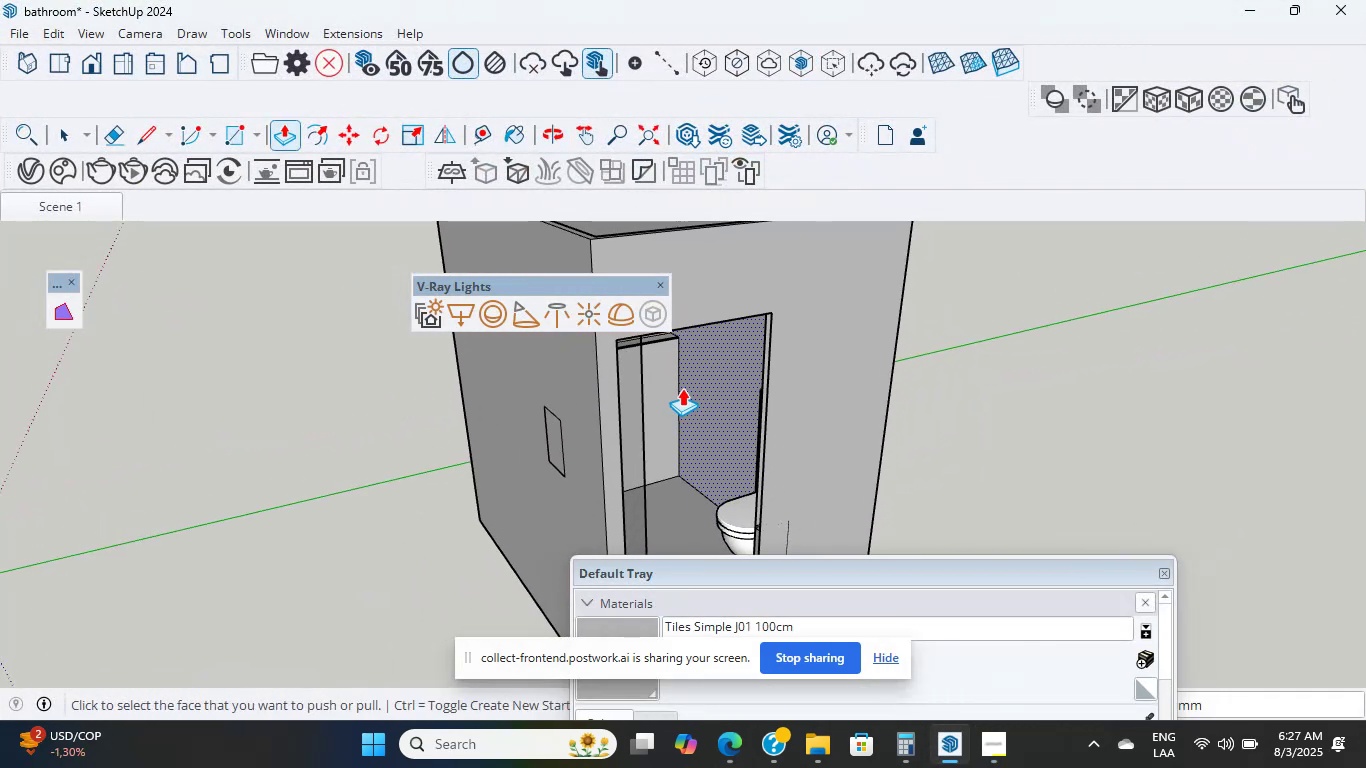 
key(Shift+ShiftLeft)
 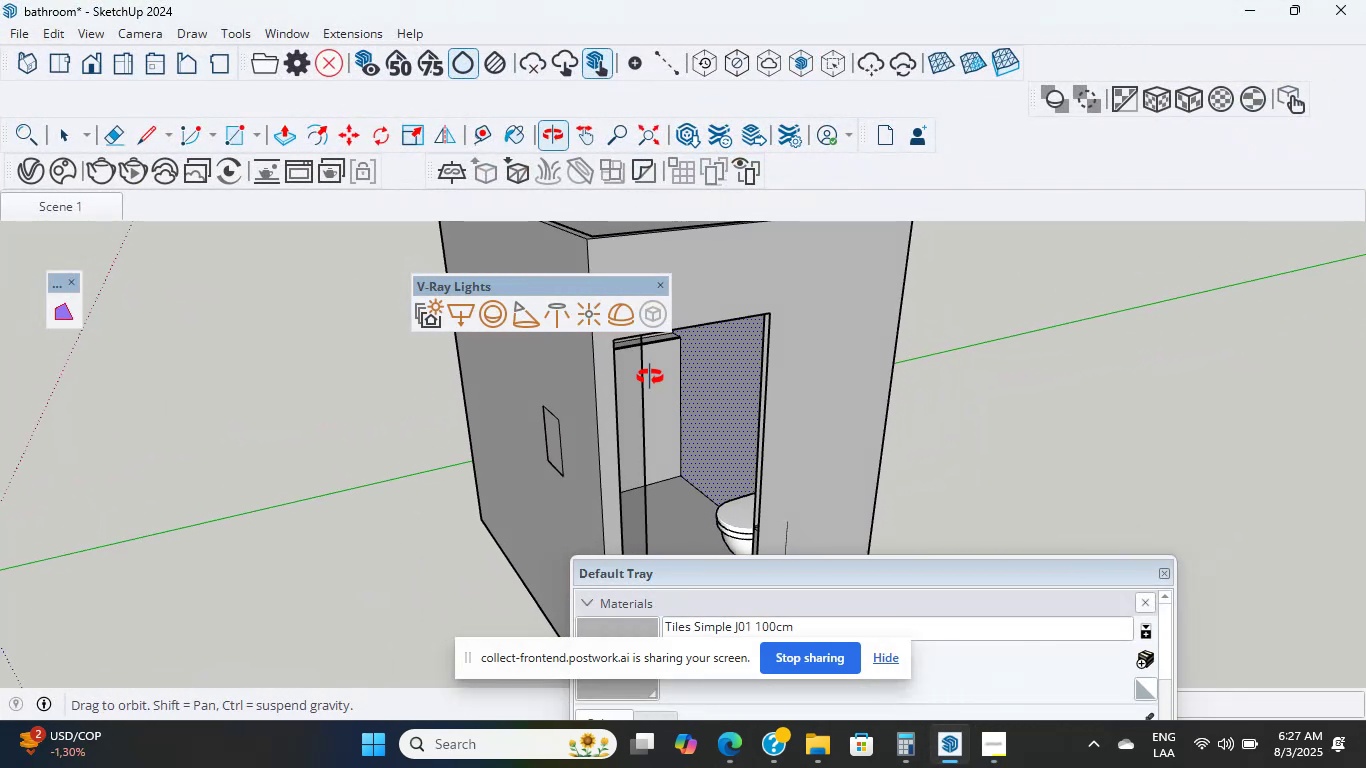 
scroll: coordinate [527, 488], scroll_direction: up, amount: 9.0
 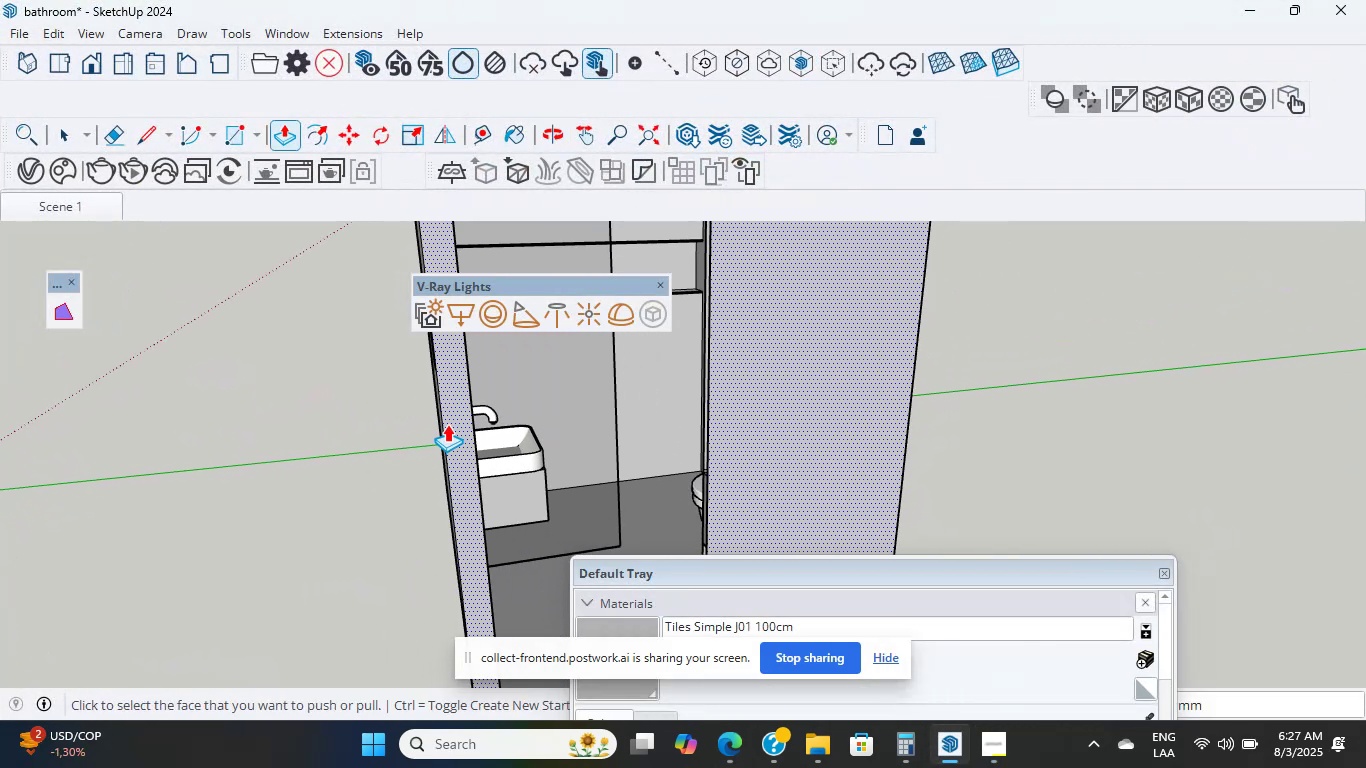 
hold_key(key=ShiftLeft, duration=0.46)
 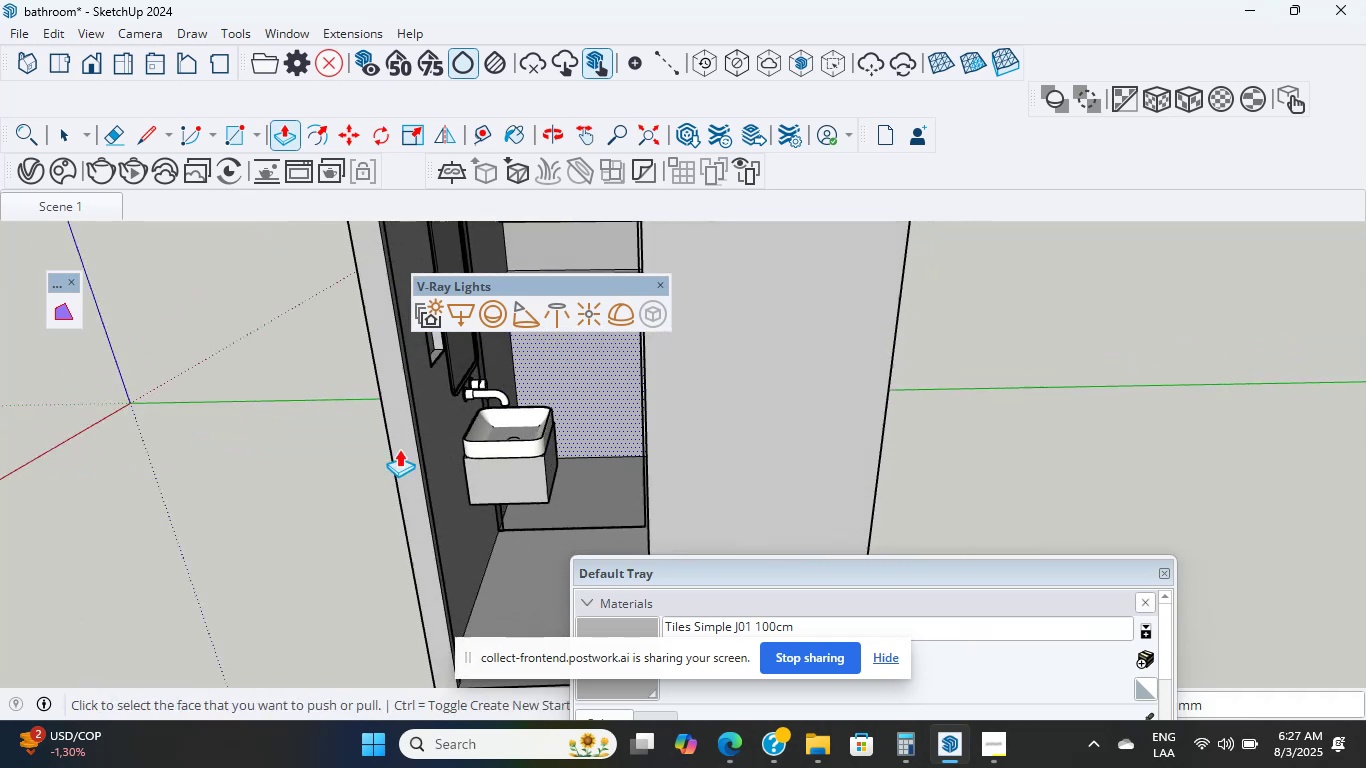 
scroll: coordinate [458, 615], scroll_direction: up, amount: 5.0
 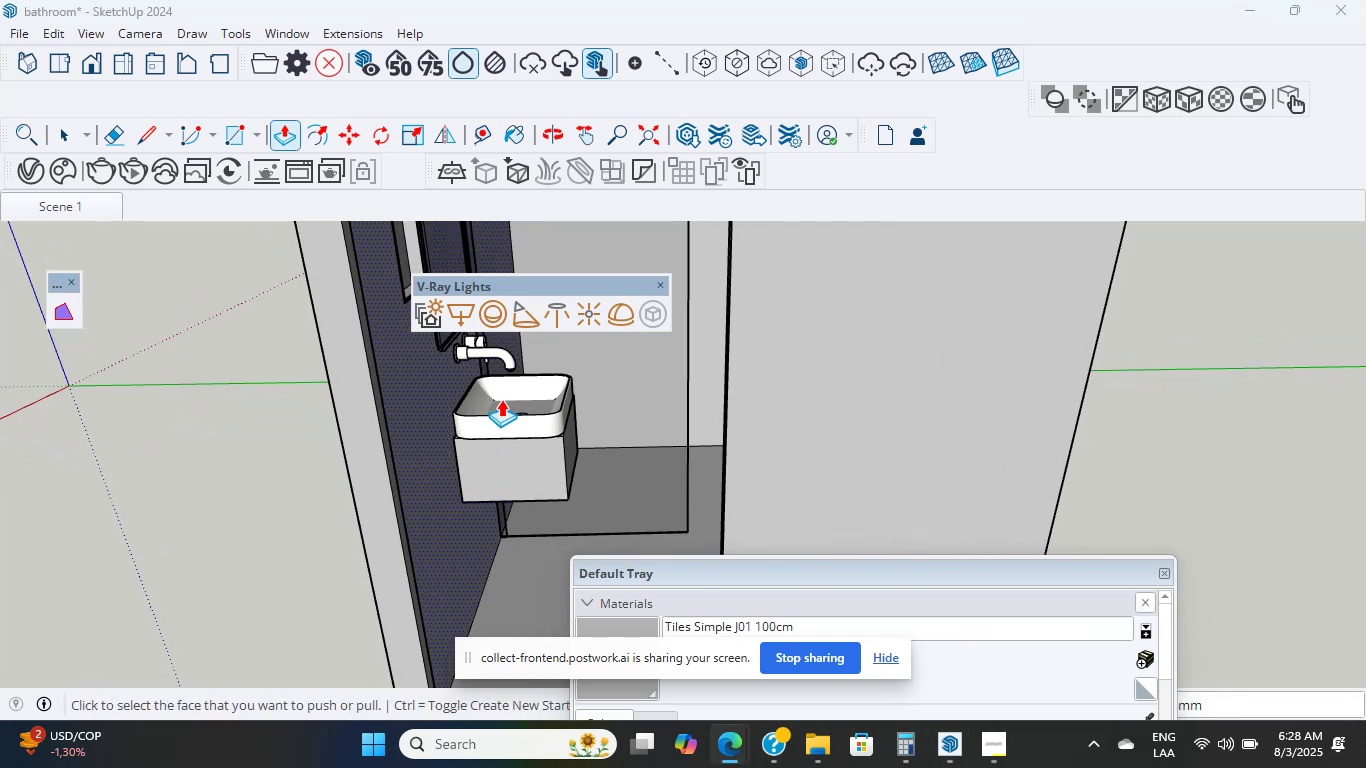 
hold_key(key=ShiftLeft, duration=0.72)
 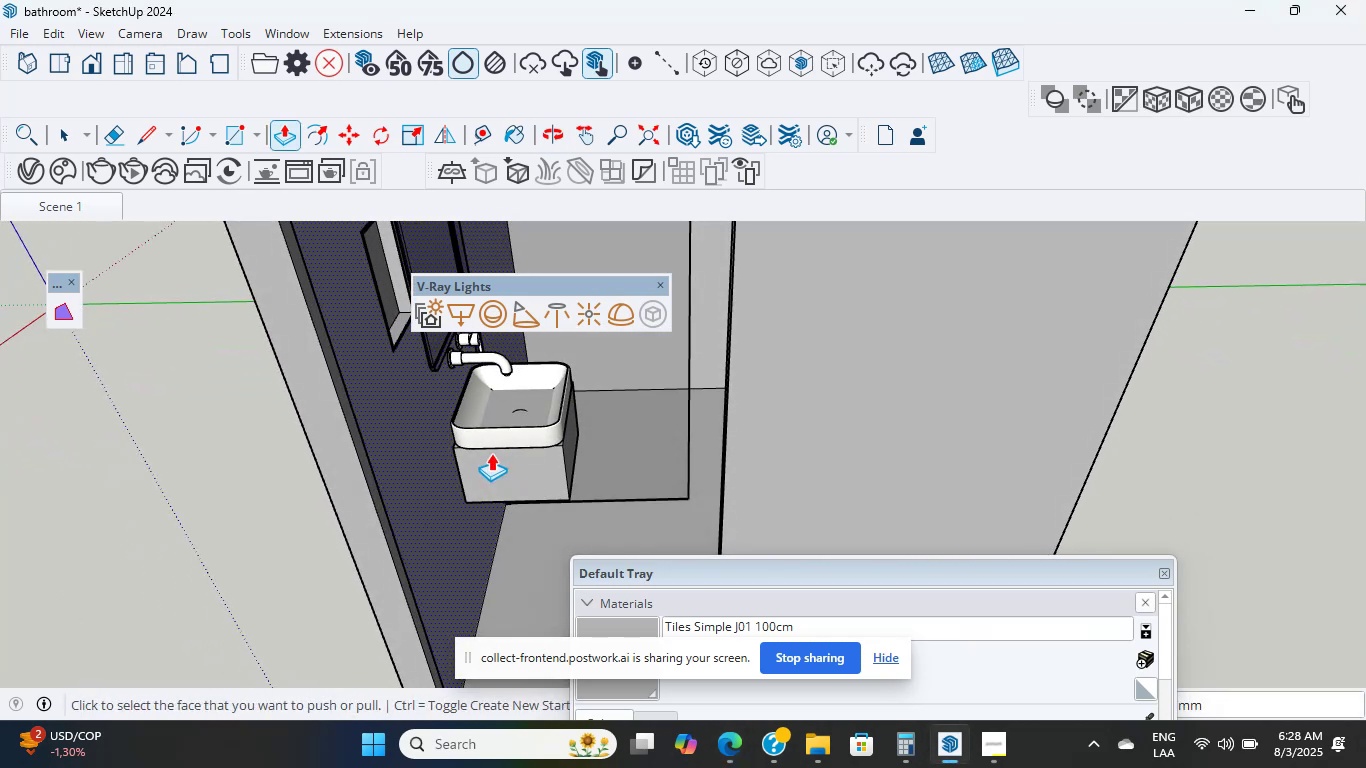 
scroll: coordinate [467, 466], scroll_direction: down, amount: 3.0
 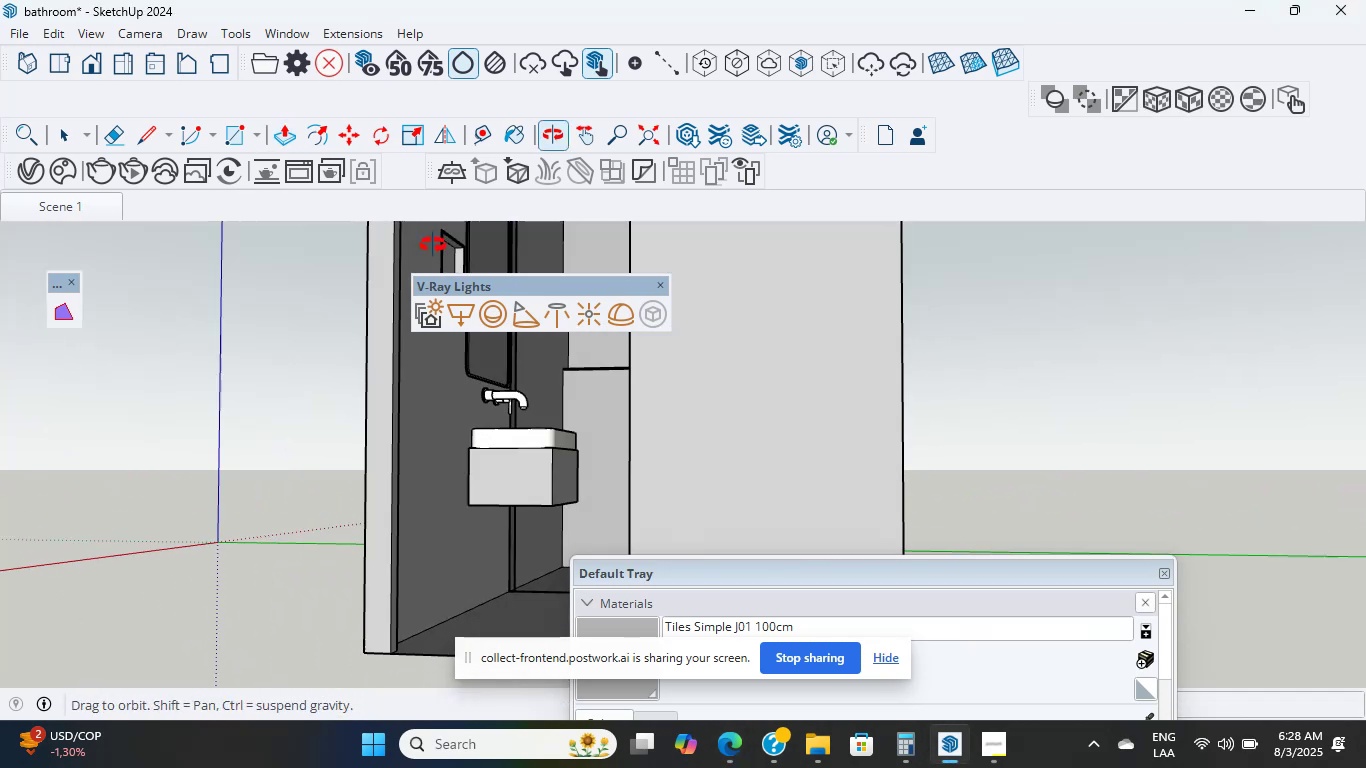 
scroll: coordinate [447, 374], scroll_direction: up, amount: 3.0
 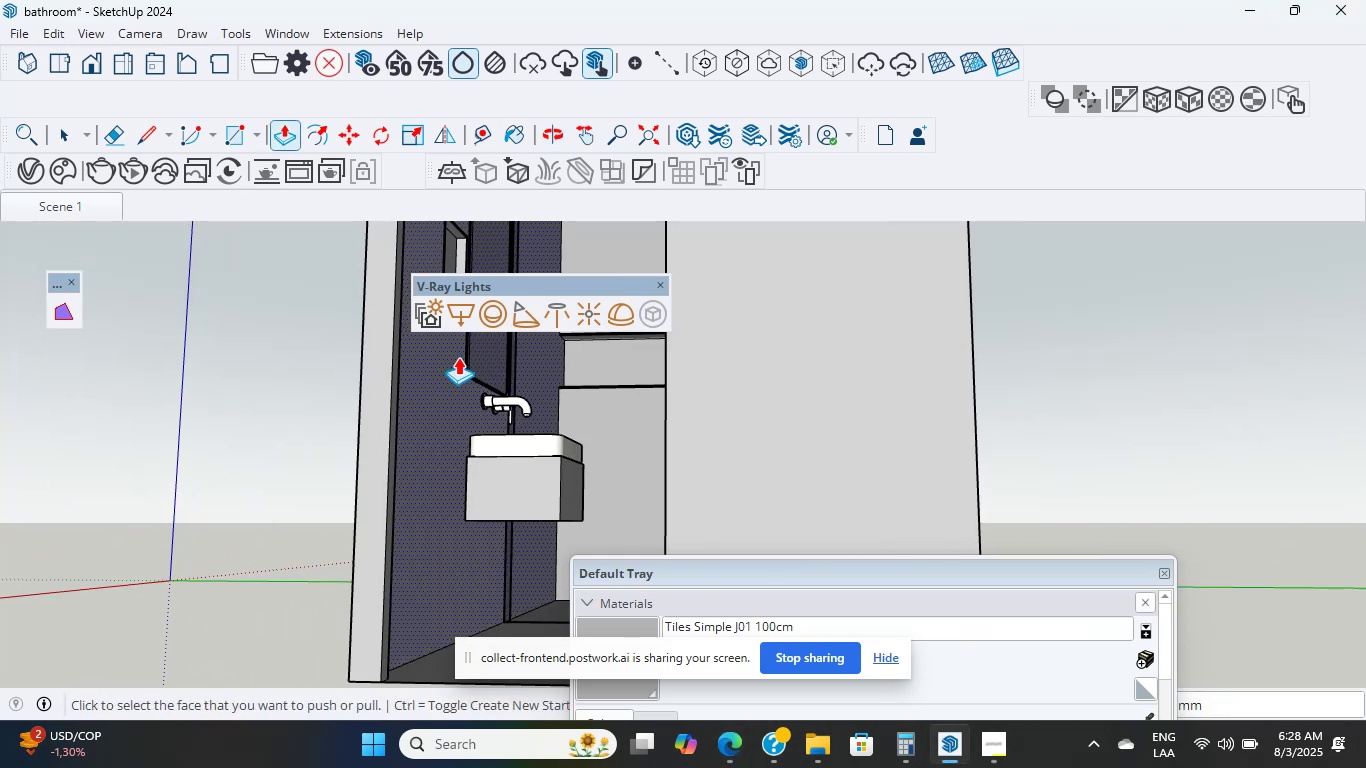 
hold_key(key=ShiftLeft, duration=0.39)
 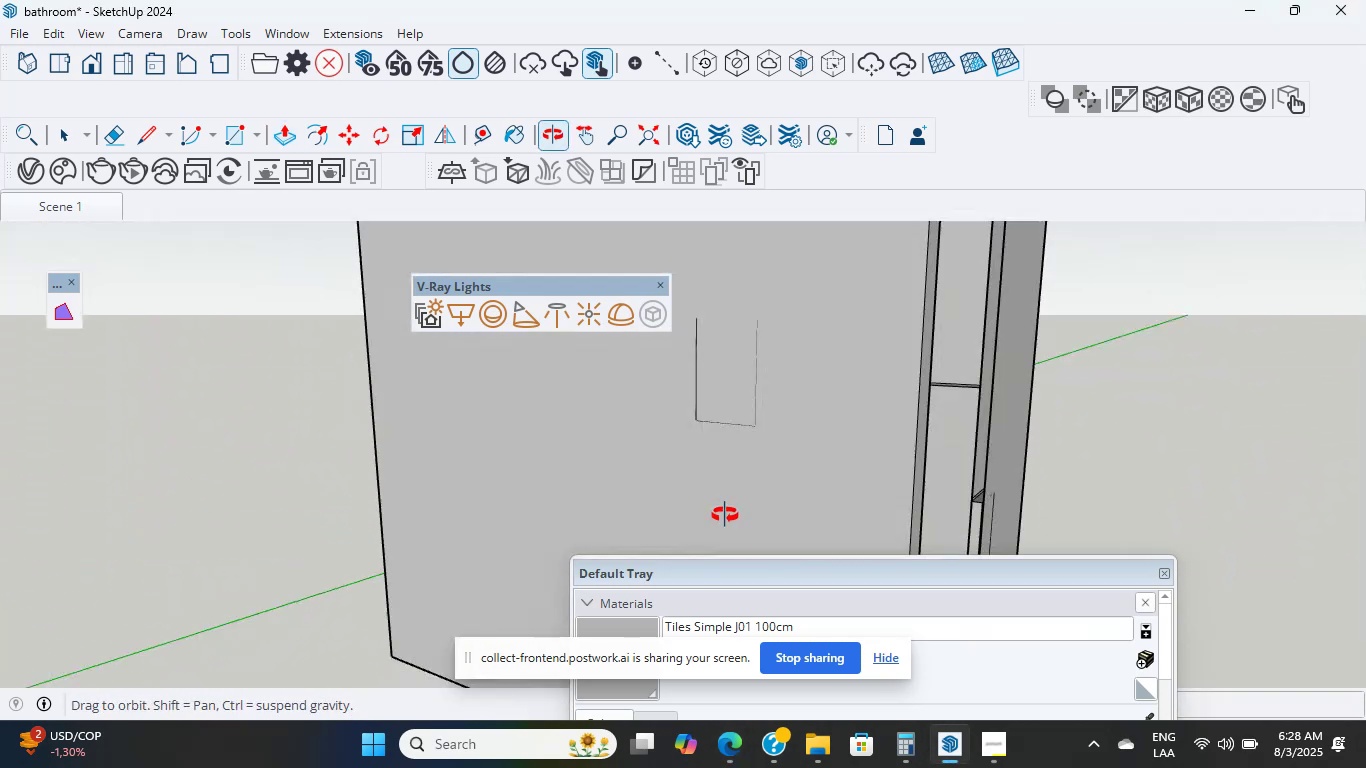 
hold_key(key=ShiftLeft, duration=2.3)
scroll: coordinate [862, 407], scroll_direction: up, amount: 22.0
 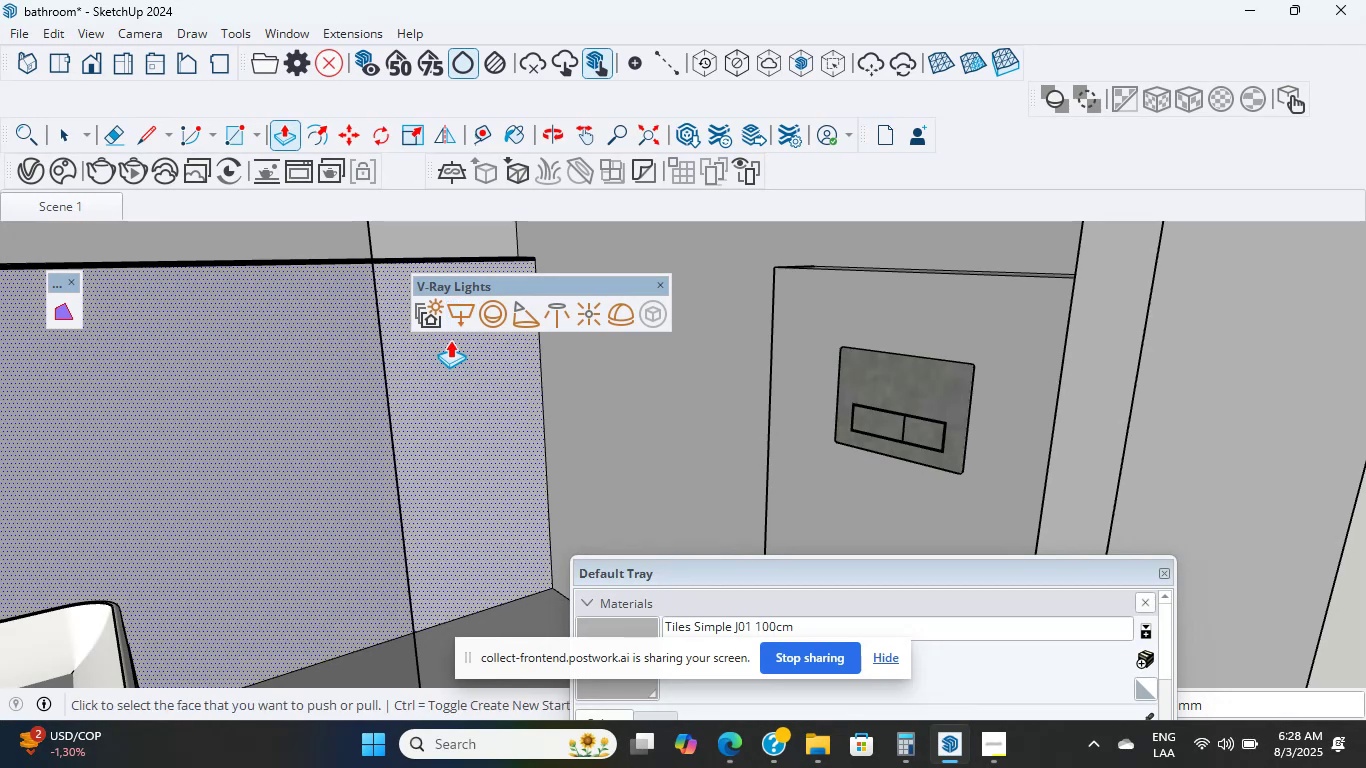 
scroll: coordinate [438, 447], scroll_direction: down, amount: 11.0
 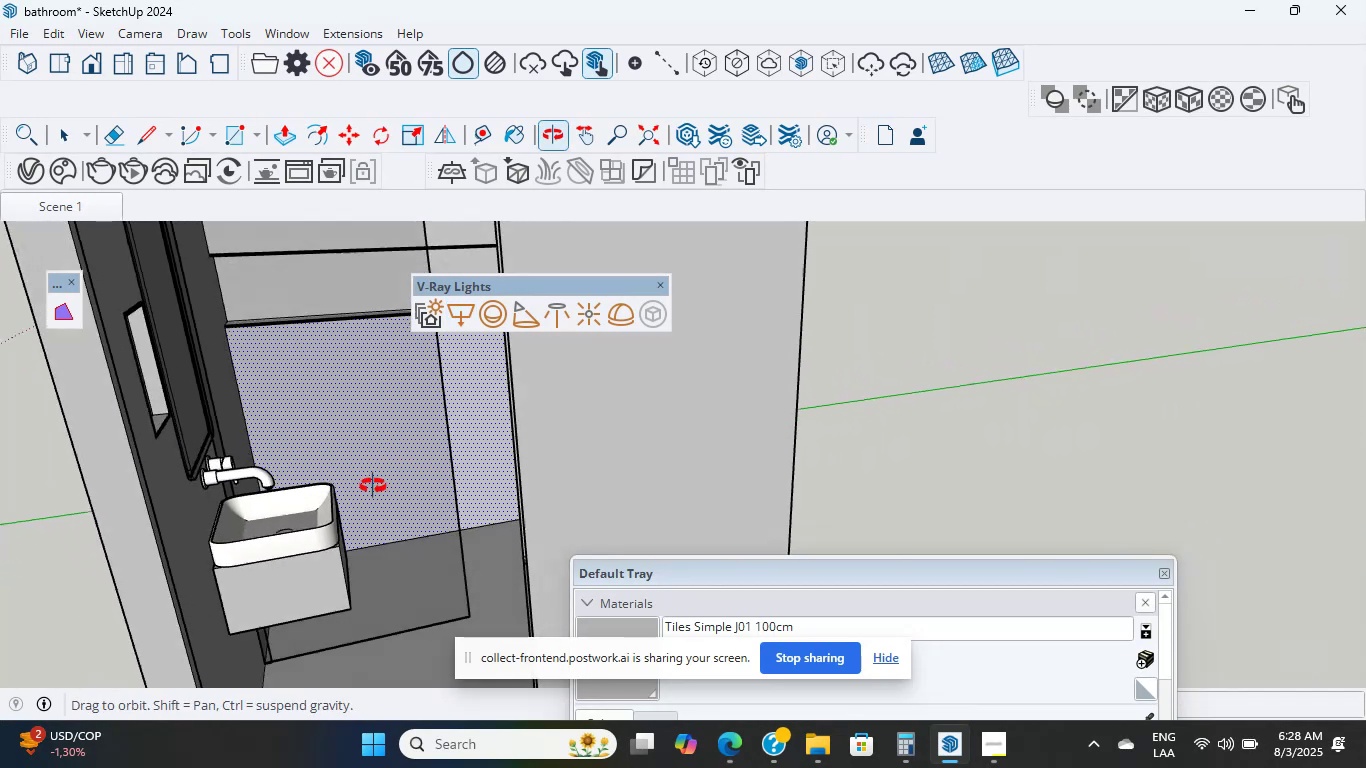 
hold_key(key=ShiftLeft, duration=1.48)
scroll: coordinate [337, 363], scroll_direction: up, amount: 9.0
 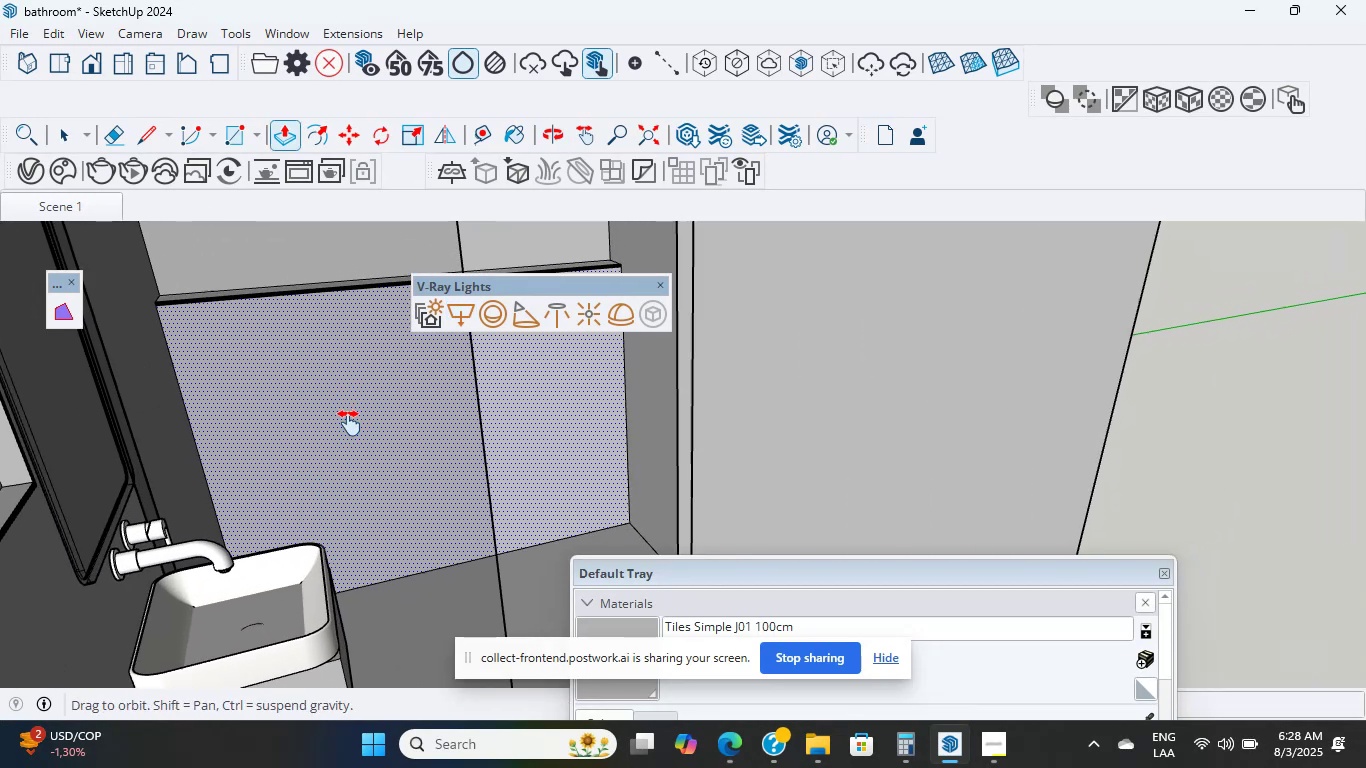 
scroll: coordinate [390, 507], scroll_direction: down, amount: 23.0
 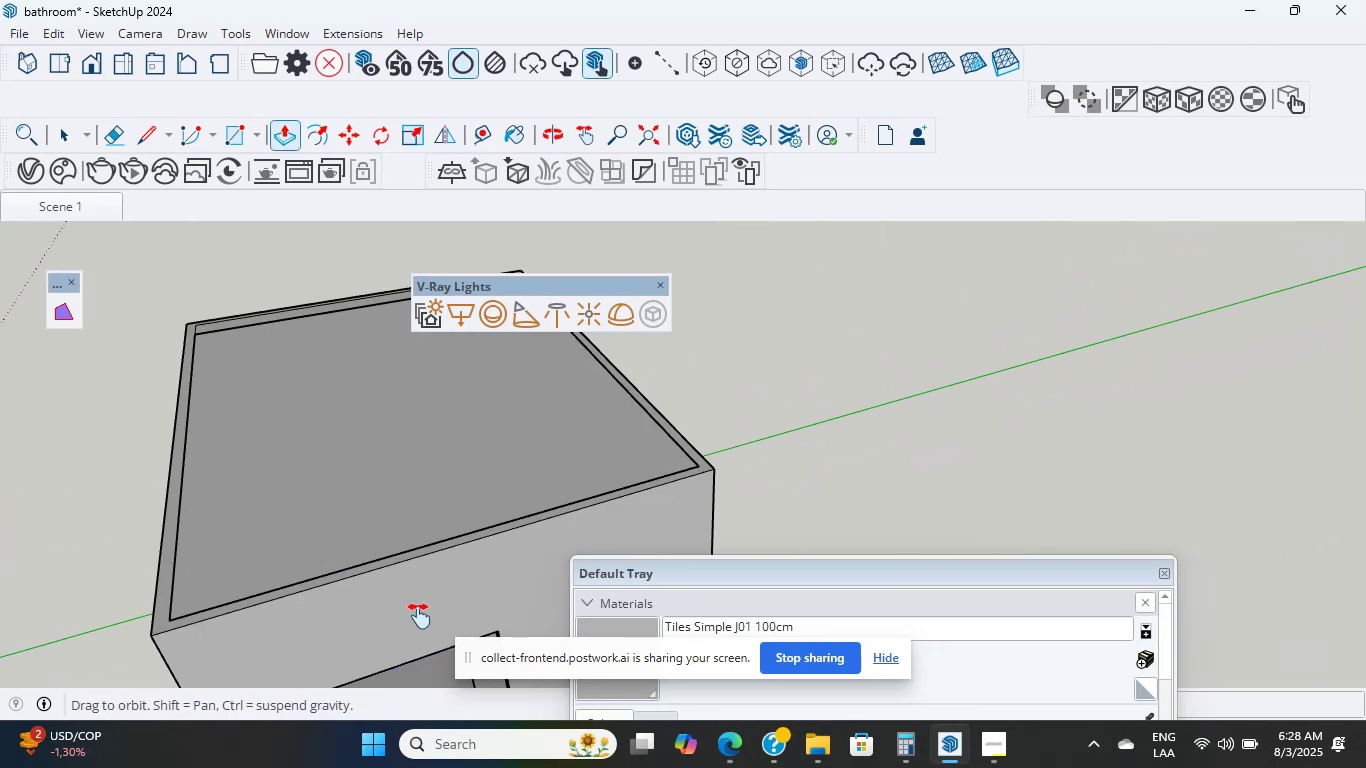 
hold_key(key=ShiftLeft, duration=0.56)
 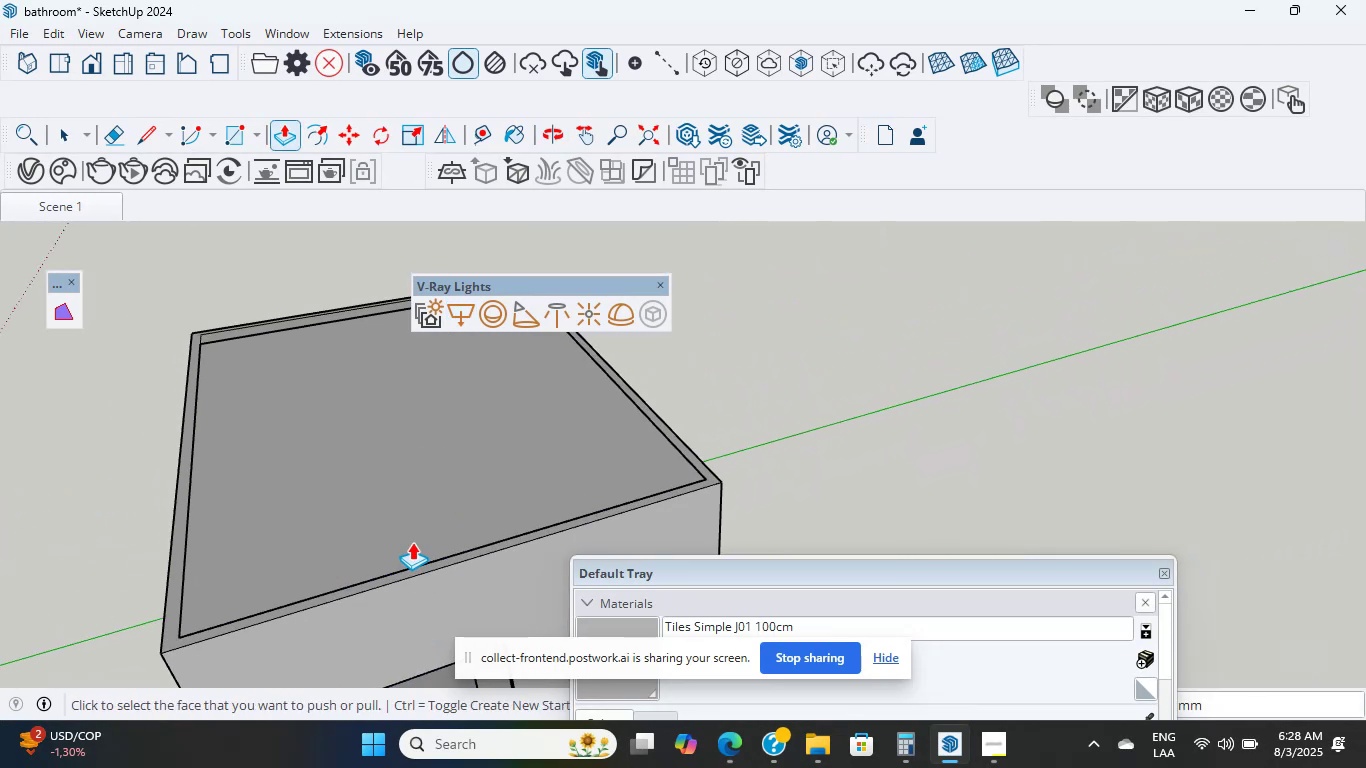 
hold_key(key=ShiftLeft, duration=0.35)
 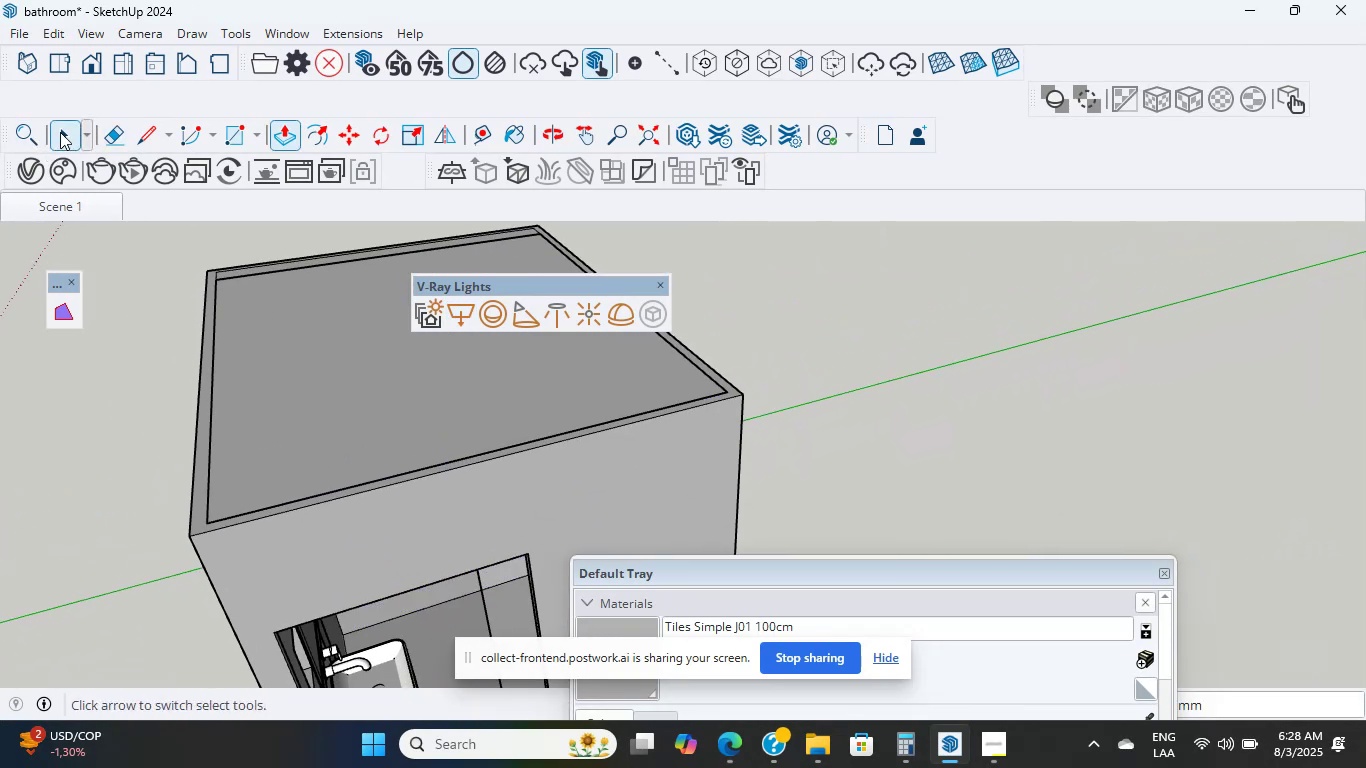 
left_click([291, 419])
 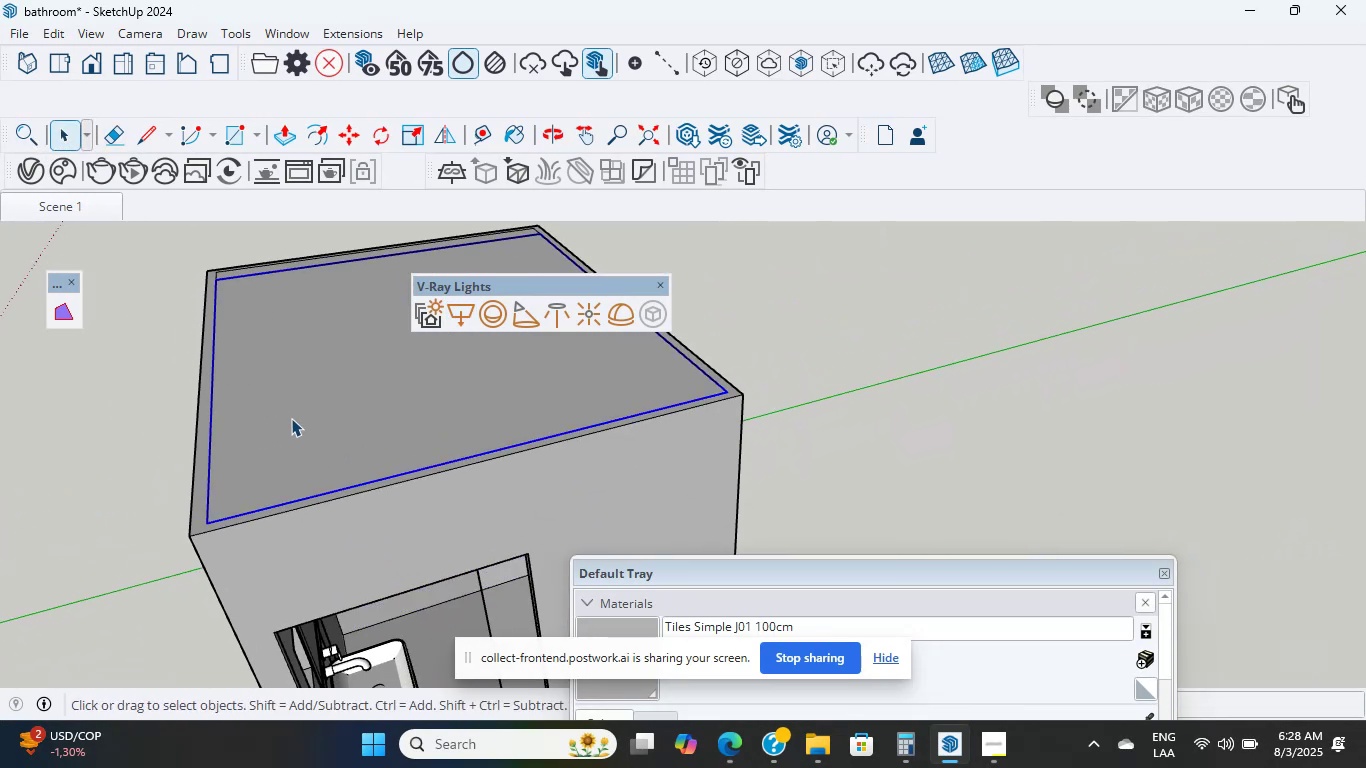 
right_click([291, 418])
 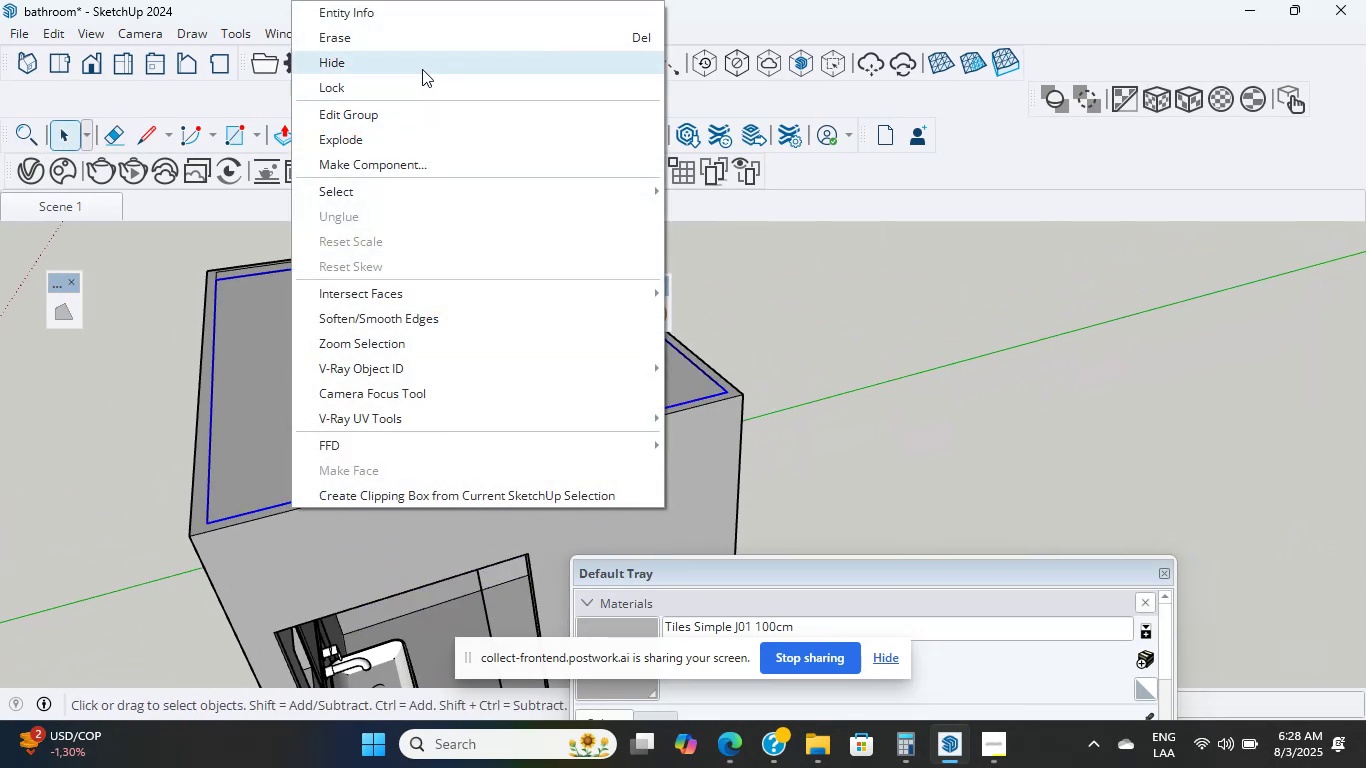 
left_click([417, 52])
 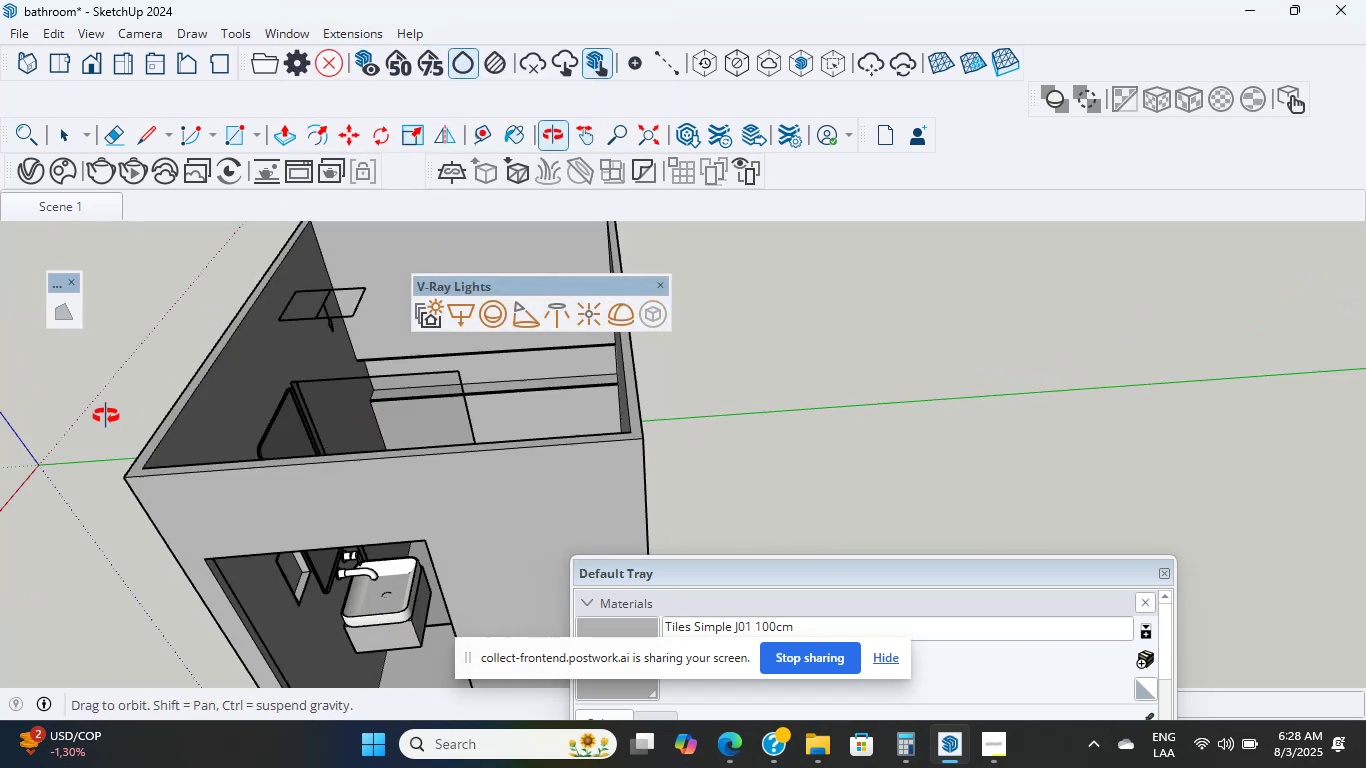 
scroll: coordinate [254, 332], scroll_direction: up, amount: 6.0
 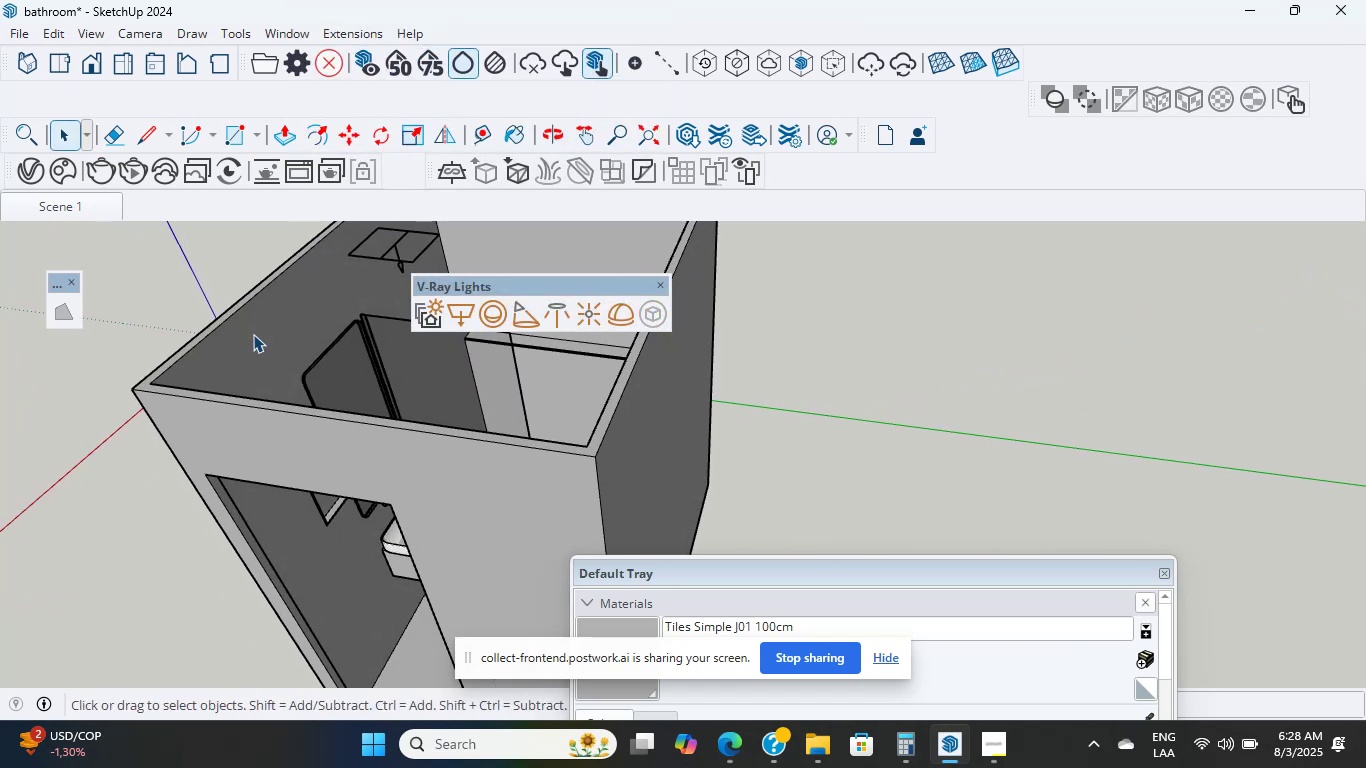 
hold_key(key=ShiftLeft, duration=0.35)
 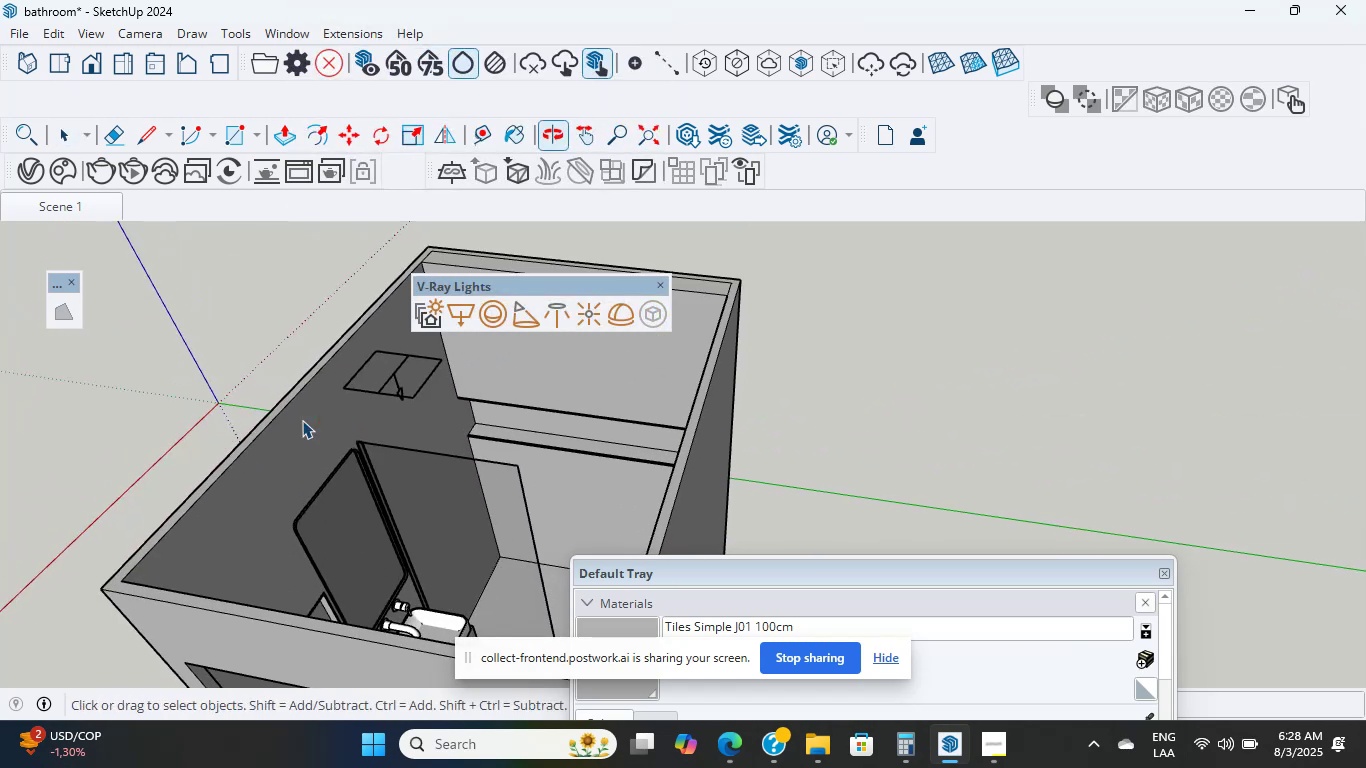 
scroll: coordinate [380, 396], scroll_direction: up, amount: 10.0
 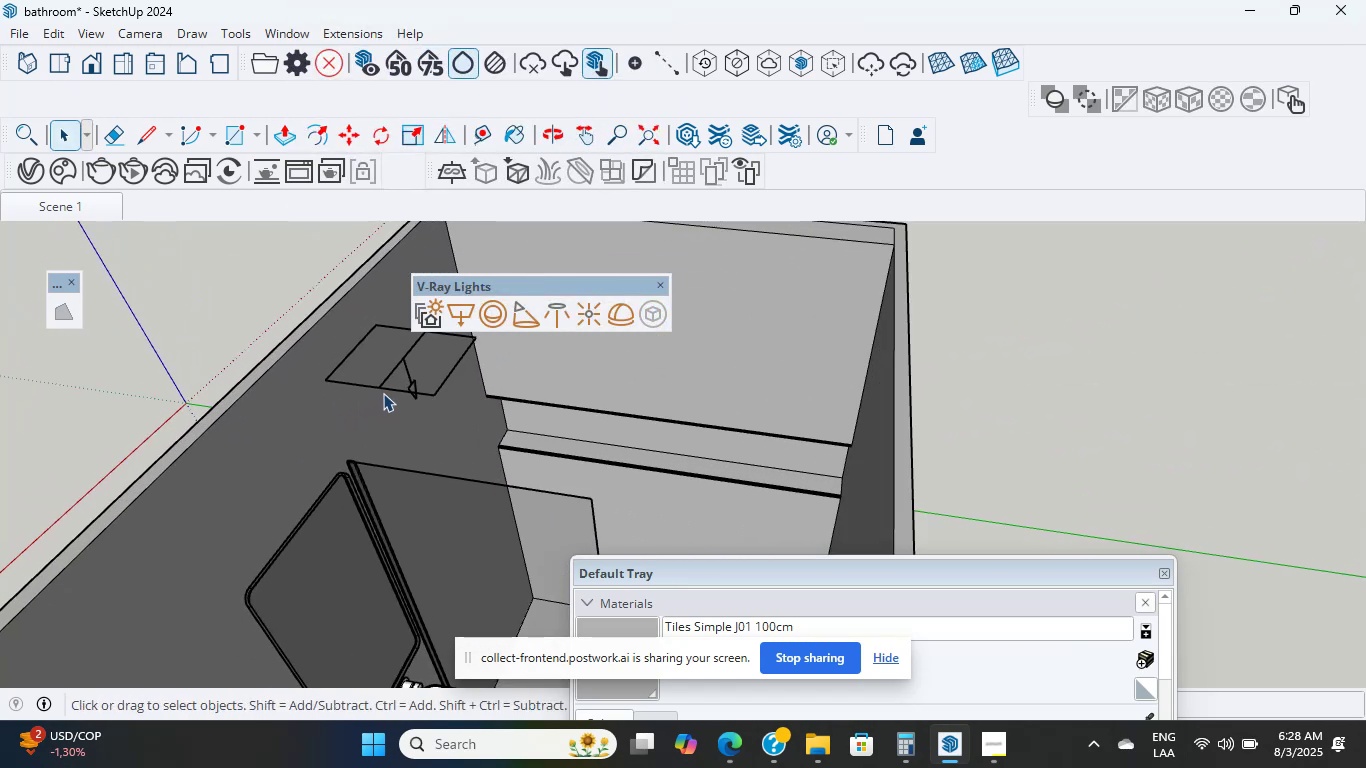 
left_click([385, 393])
 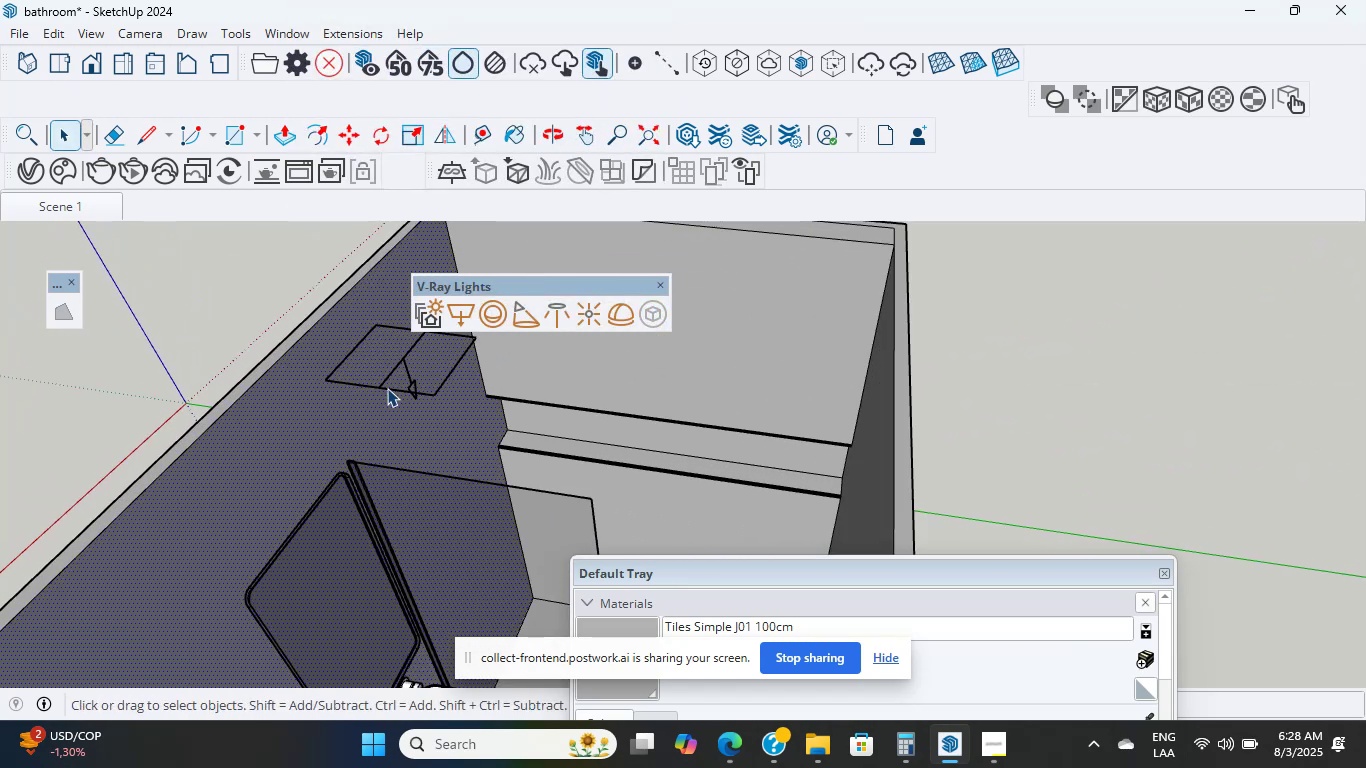 
left_click([390, 381])
 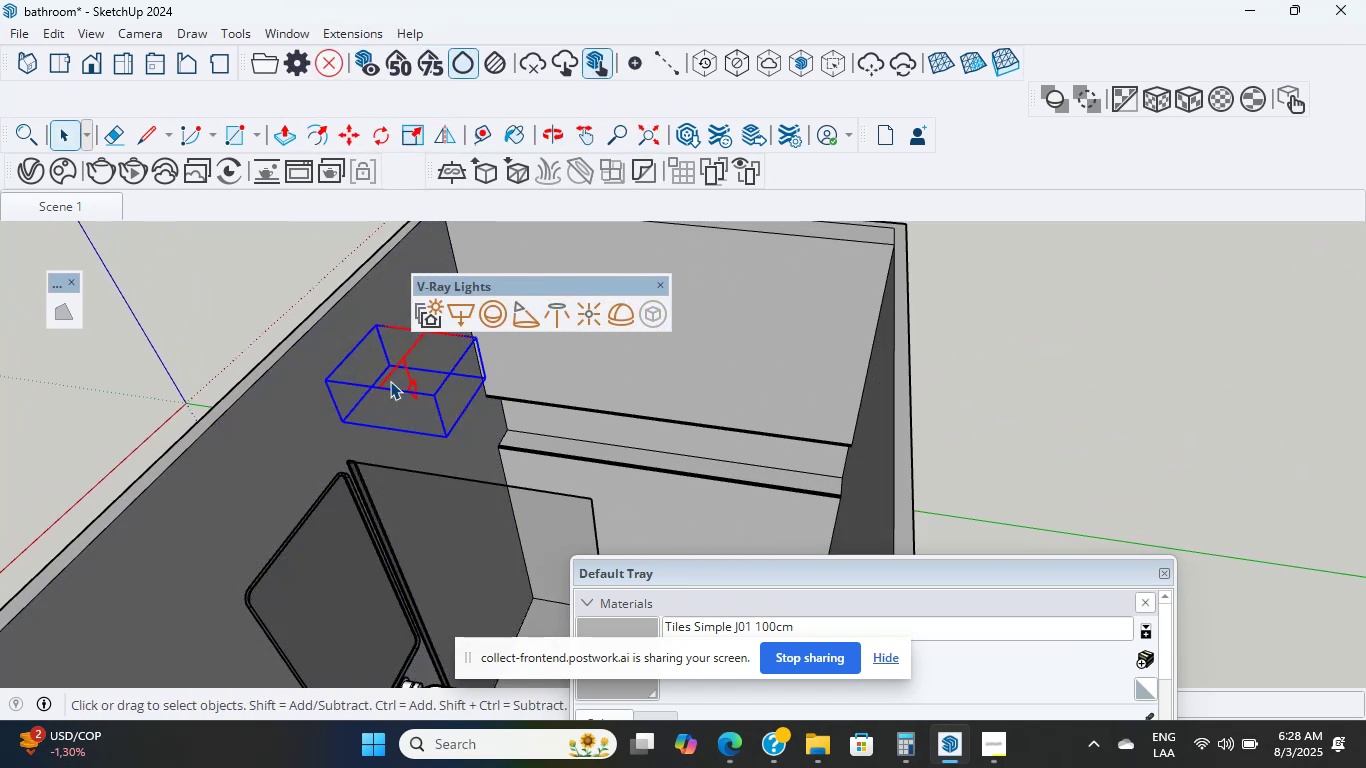 
key(Delete)
 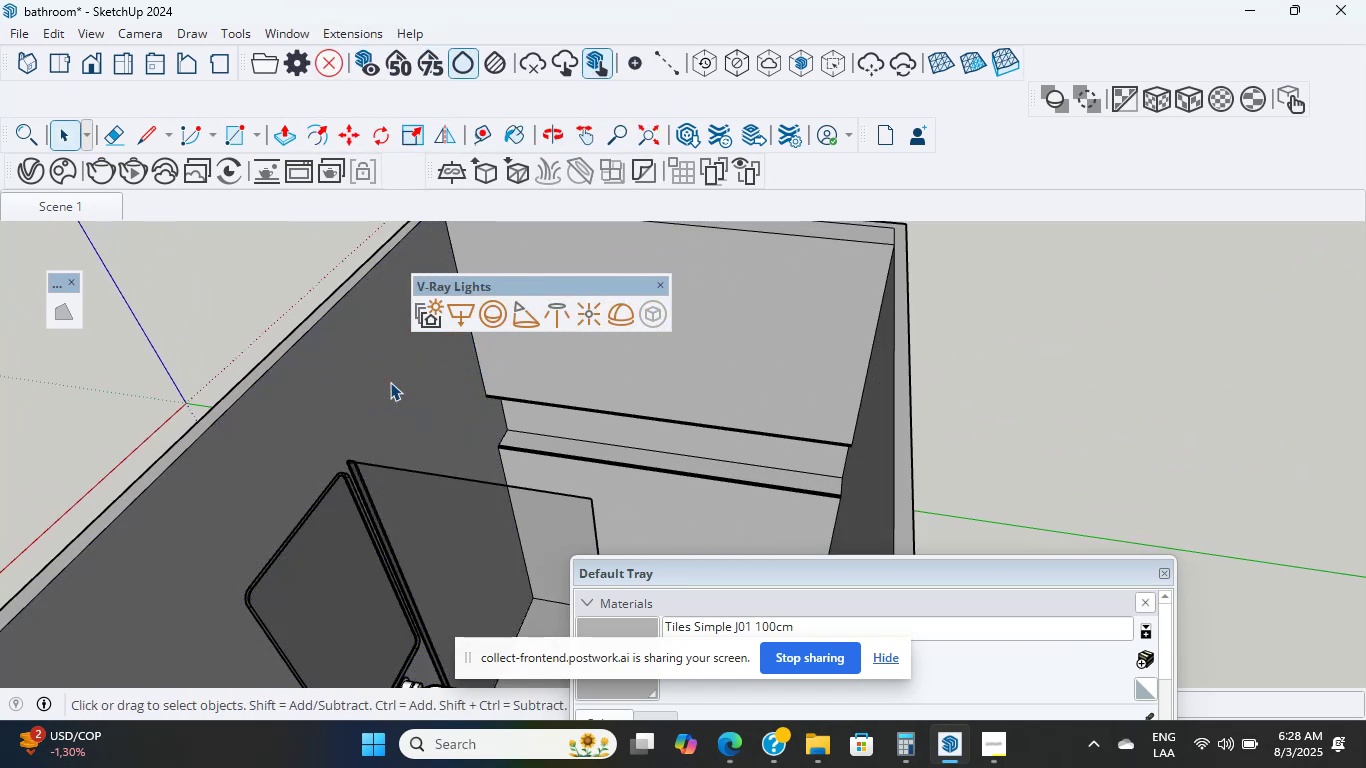 
scroll: coordinate [406, 451], scroll_direction: down, amount: 5.0
 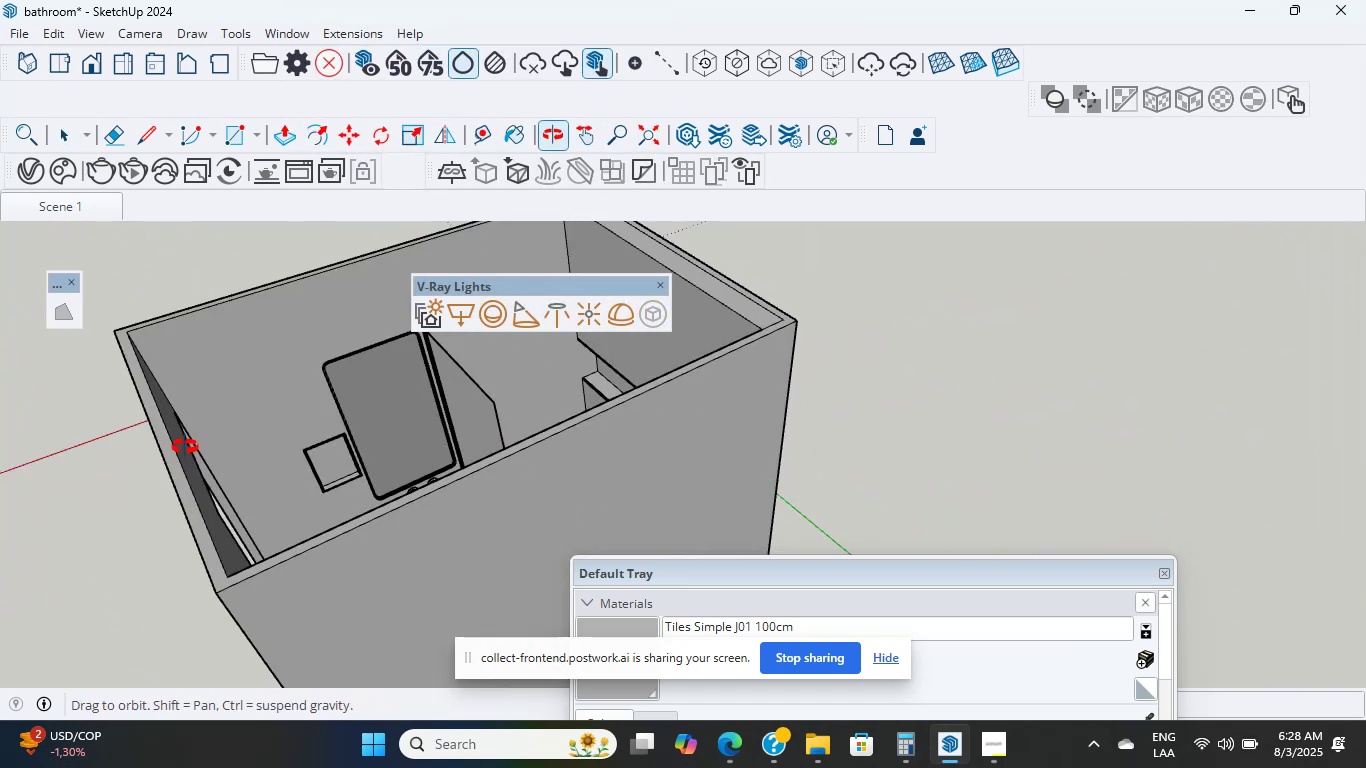 
hold_key(key=ShiftLeft, duration=0.31)
 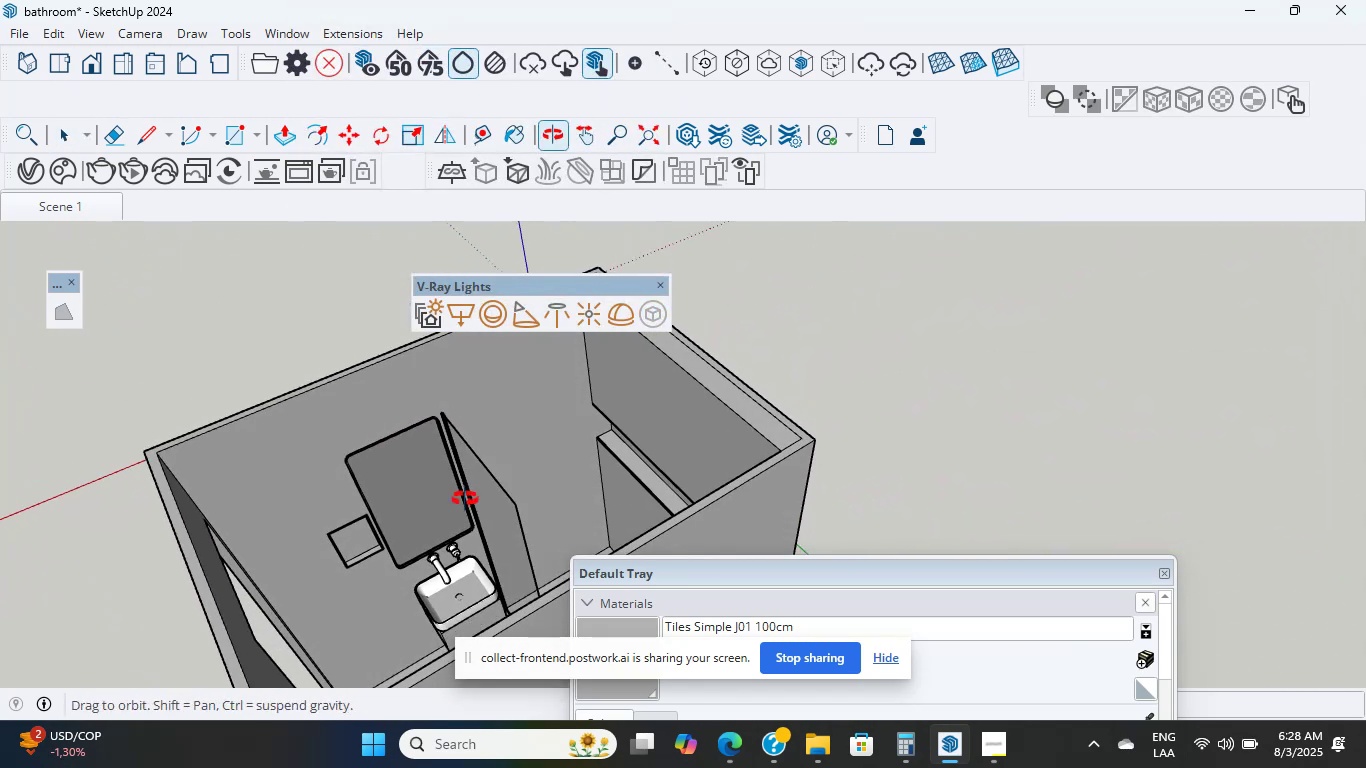 
scroll: coordinate [566, 472], scroll_direction: up, amount: 11.0
 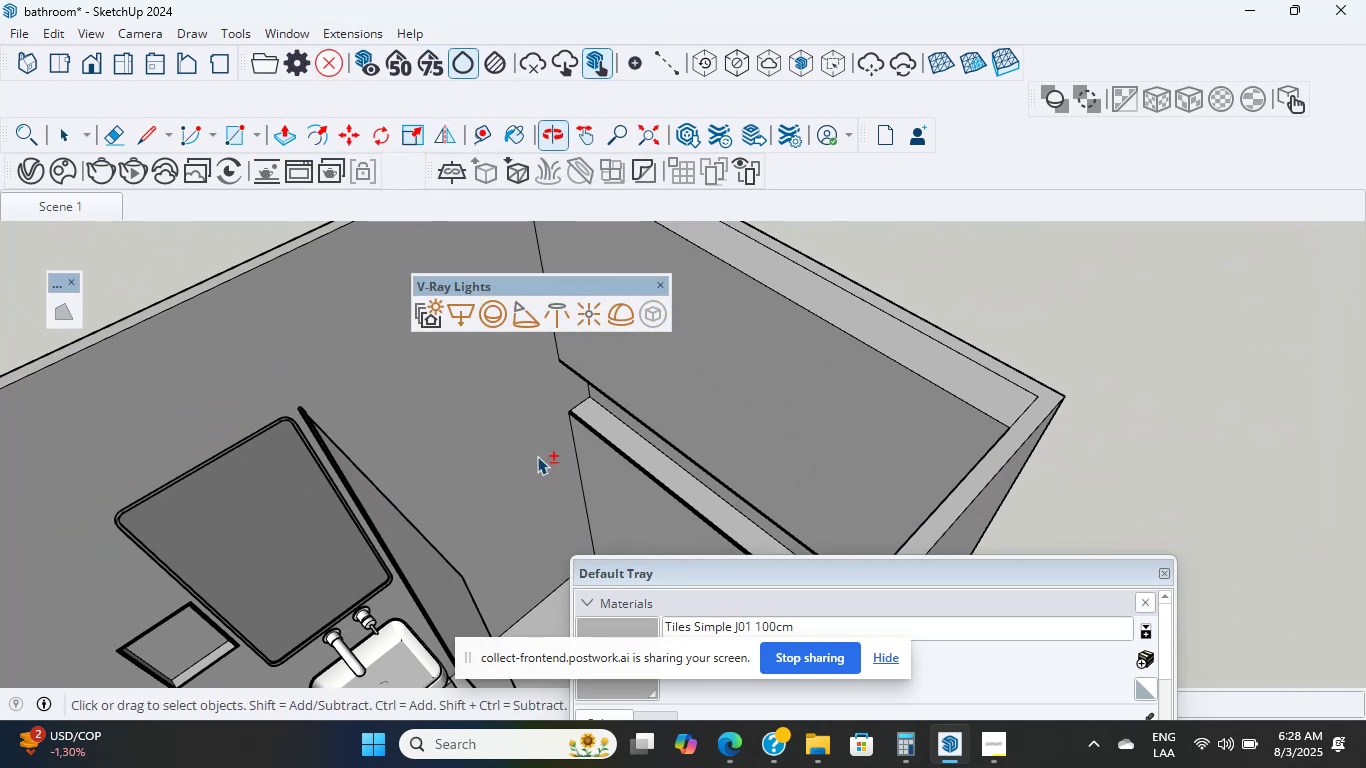 
hold_key(key=ShiftLeft, duration=0.76)
 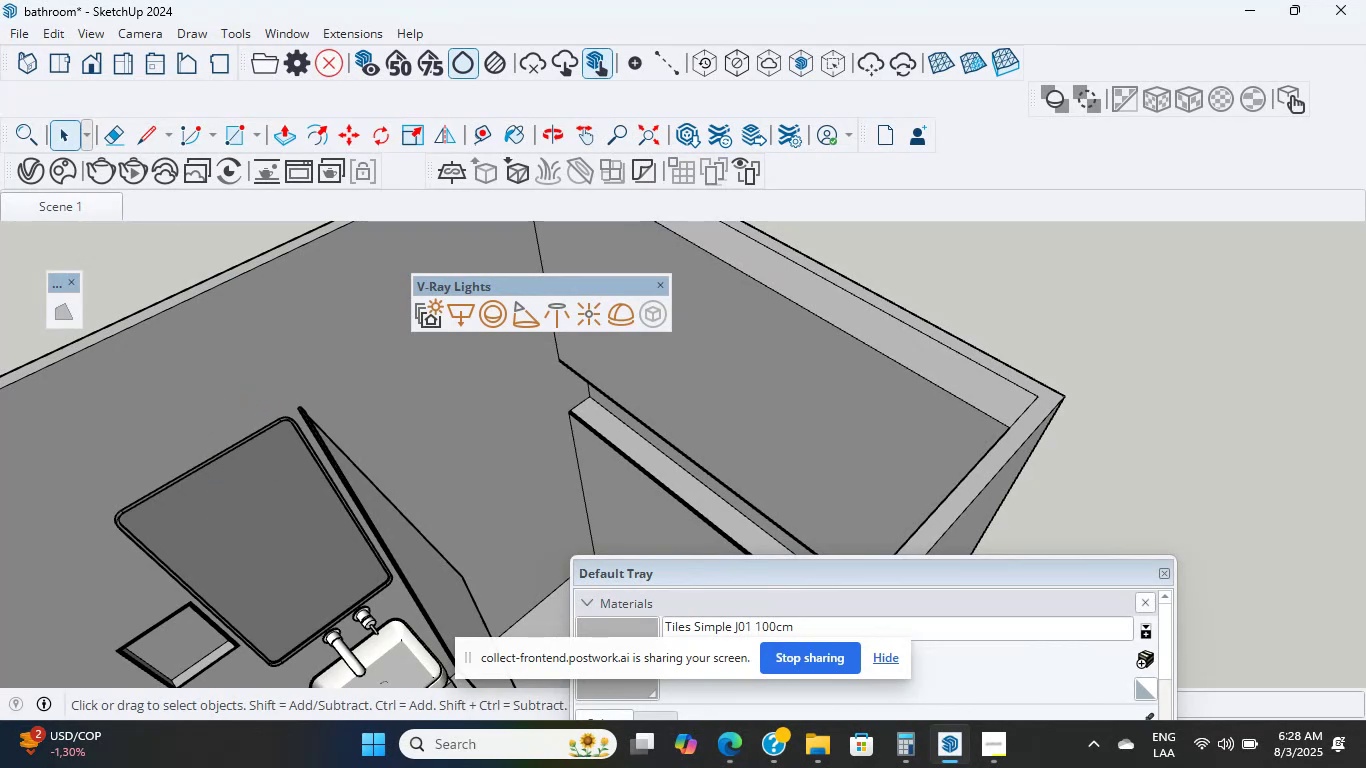 
wait(5.93)
 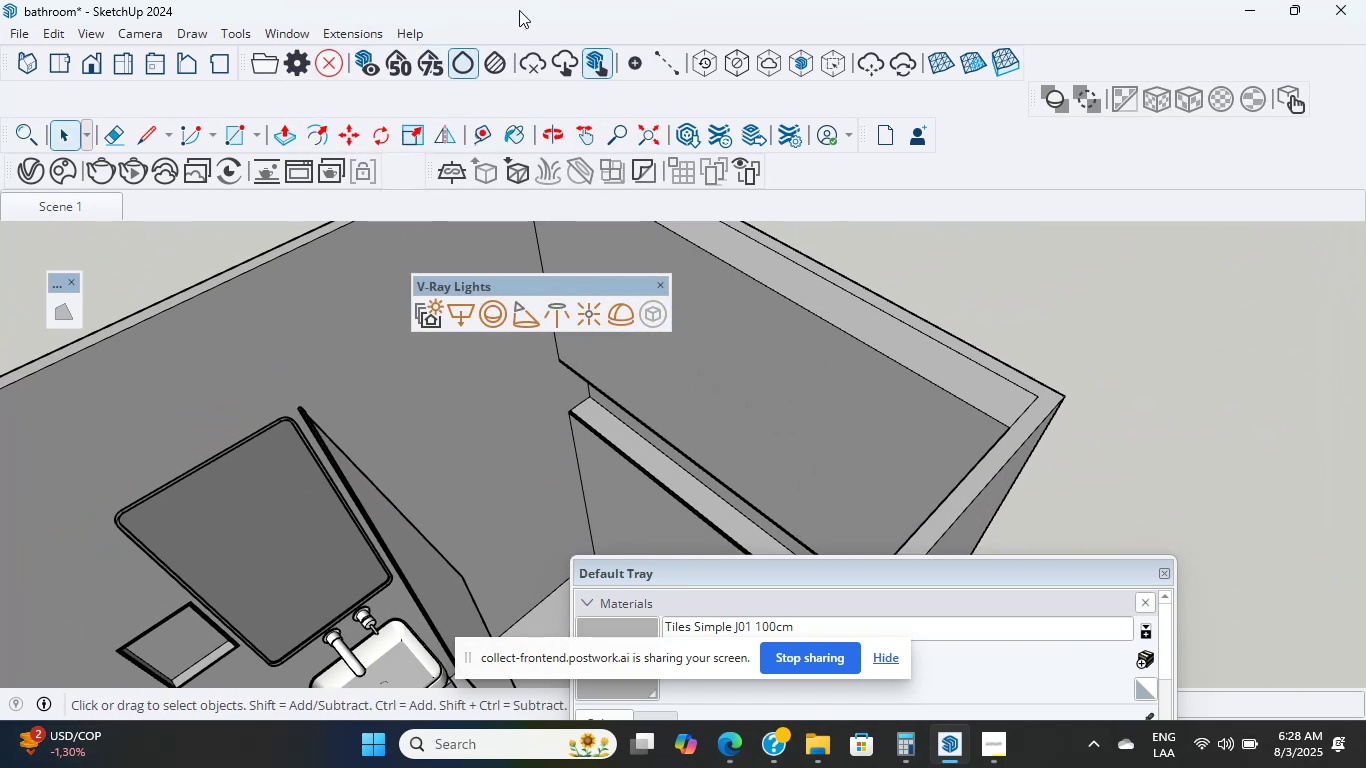 
mouse_move([560, 171])
 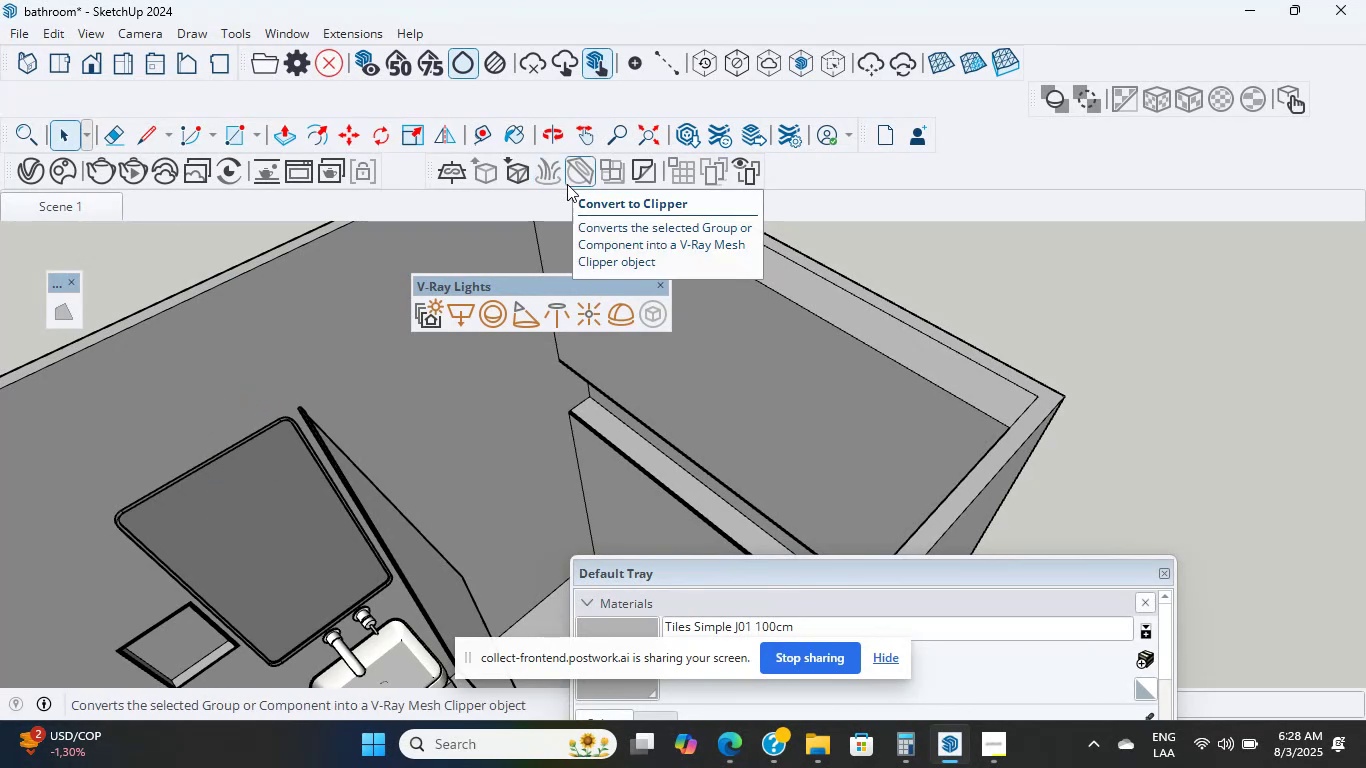 
mouse_move([587, 142])
 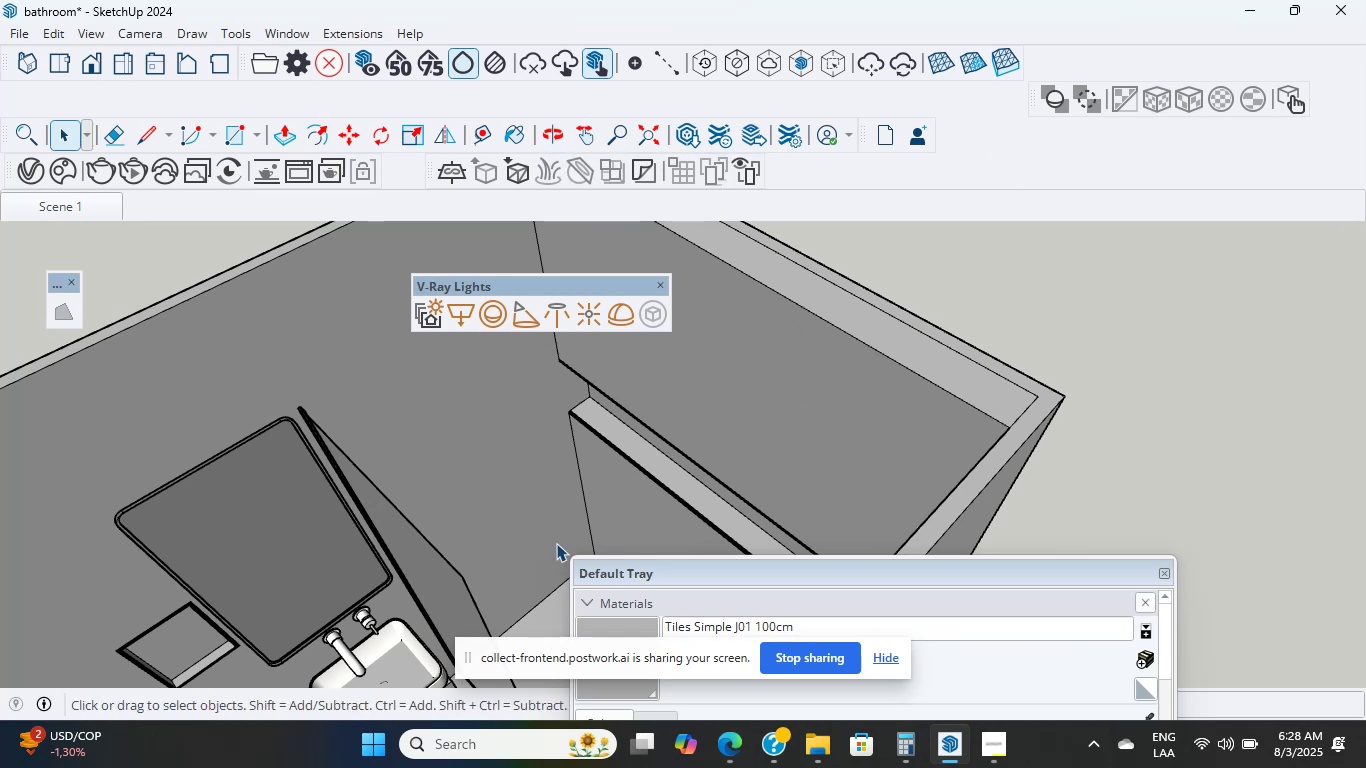 
wait(8.1)
 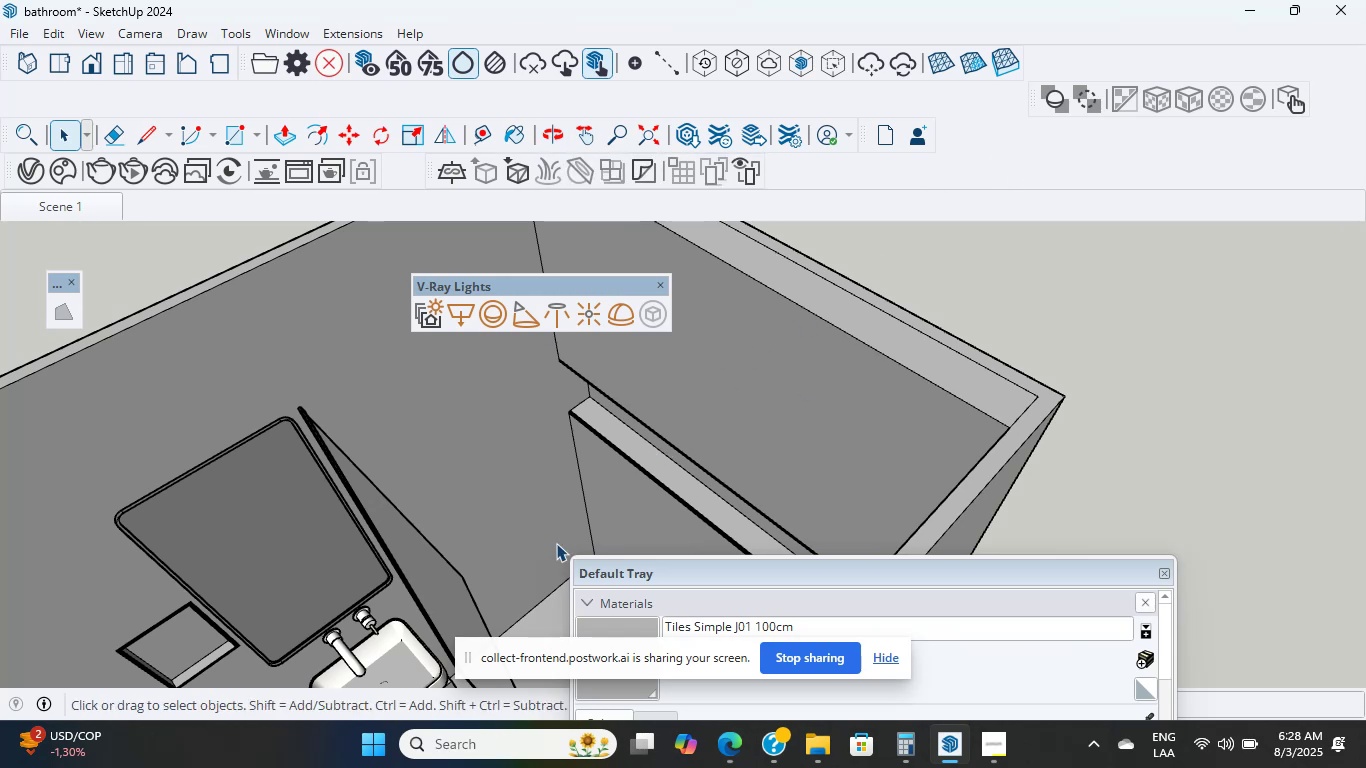 
left_click([690, 132])
 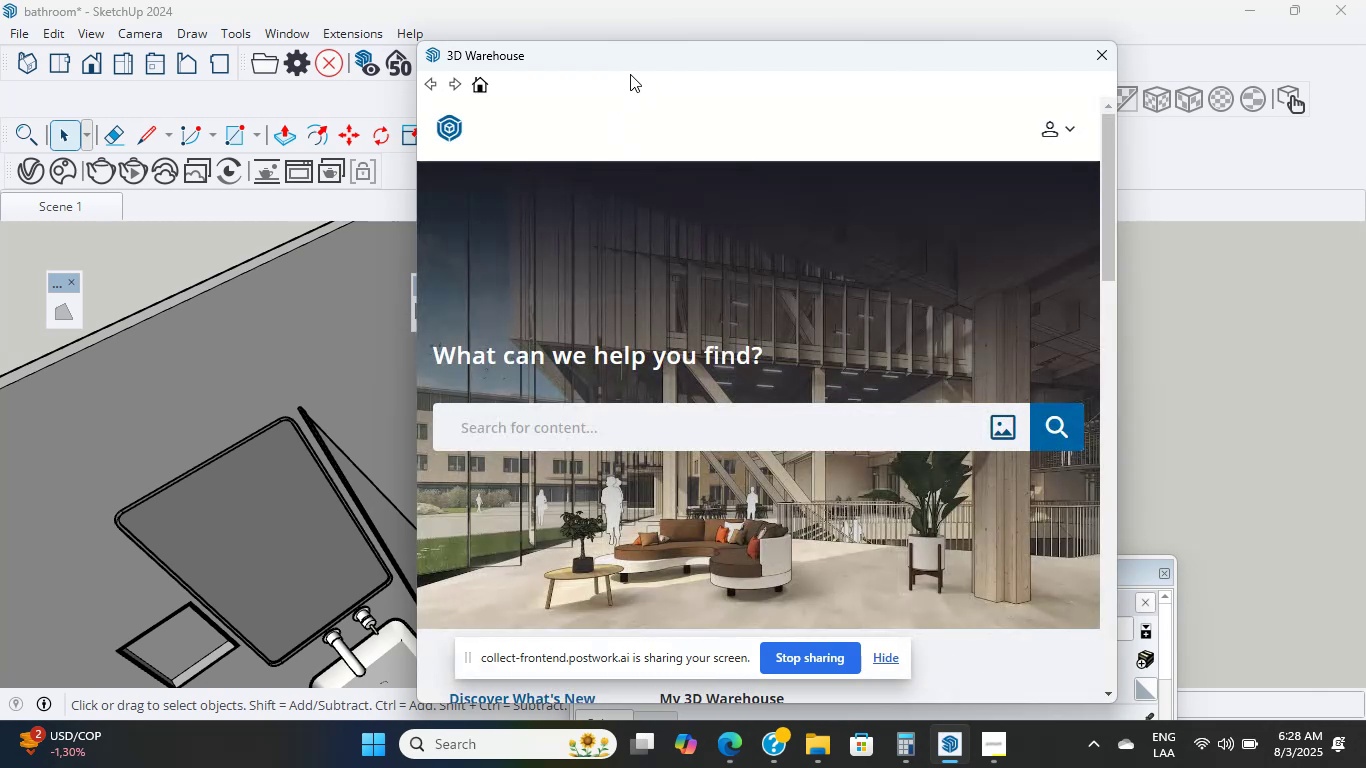 
wait(12.13)
 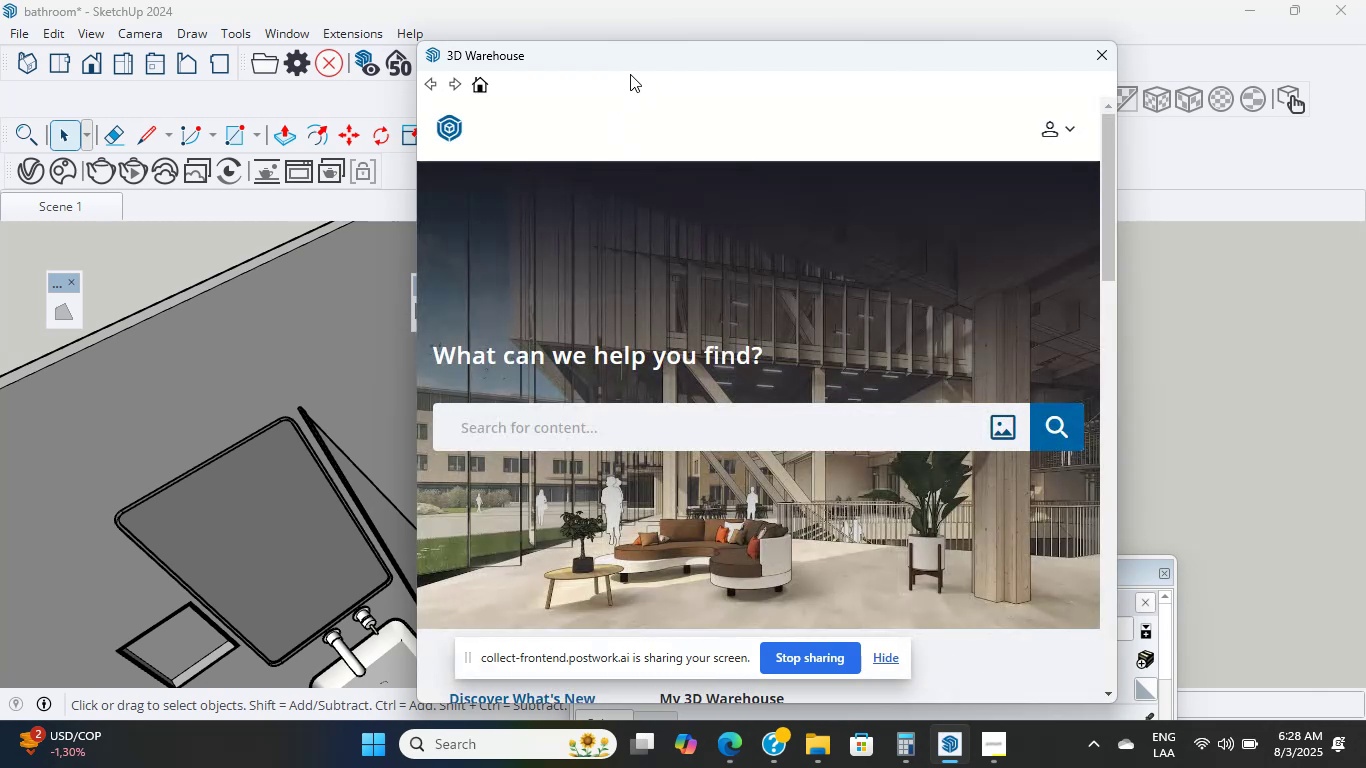 
left_click([779, 442])
 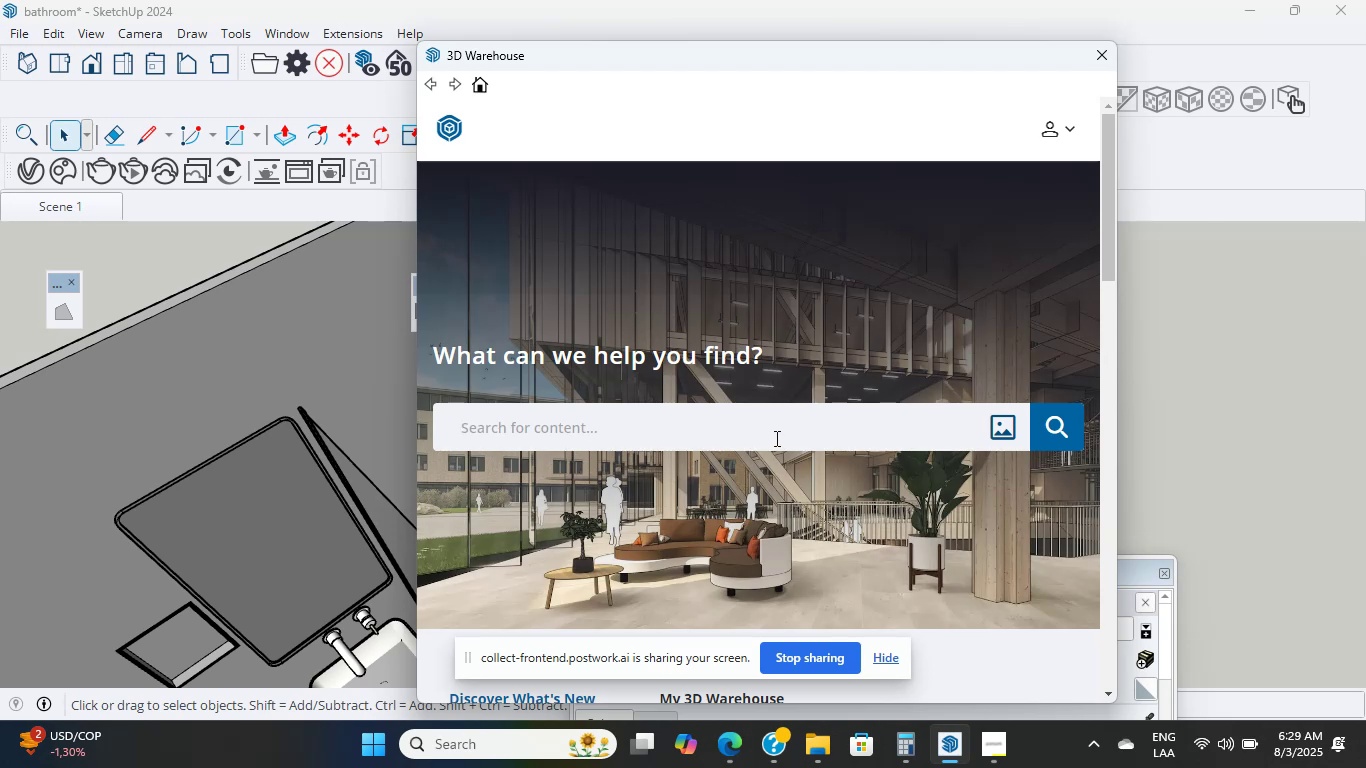 
type(shoer)
key(Backspace)
key(Backspace)
type(wer)
 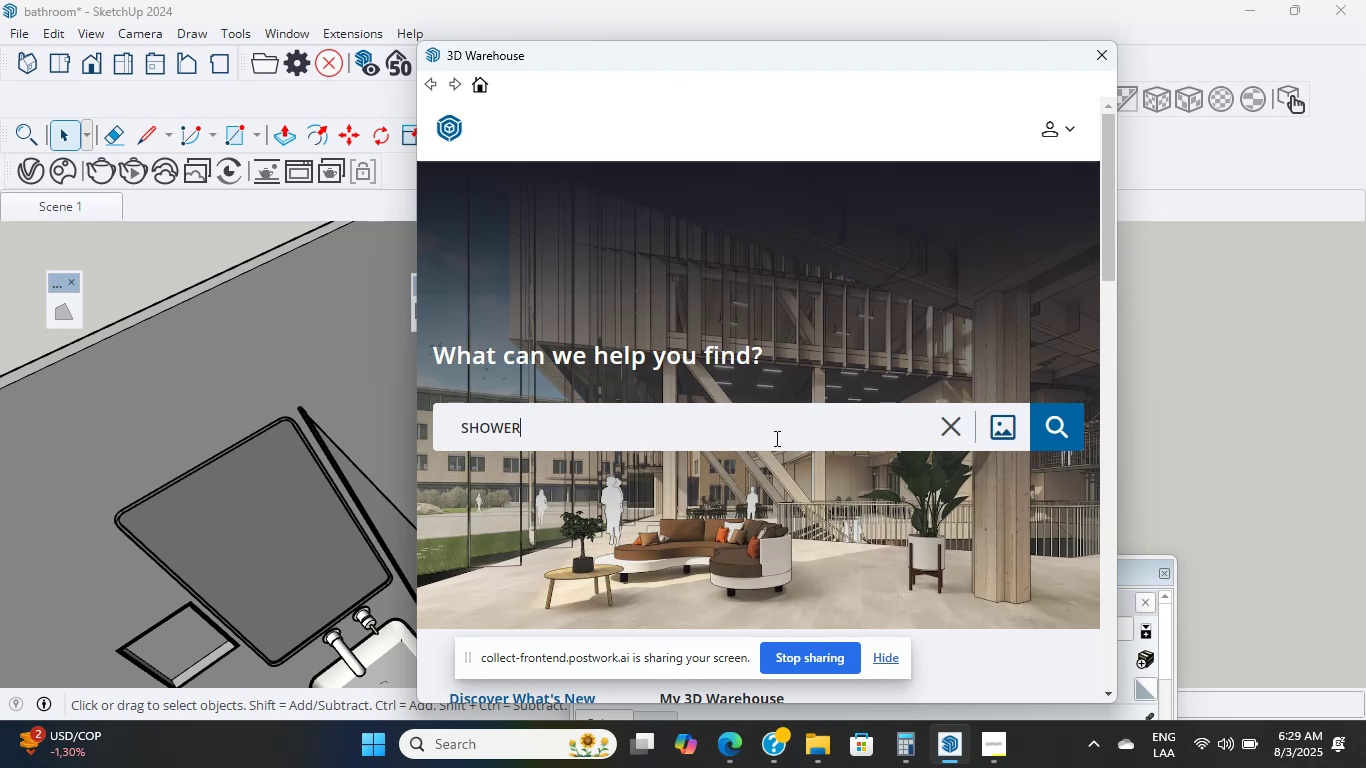 
key(Enter)
 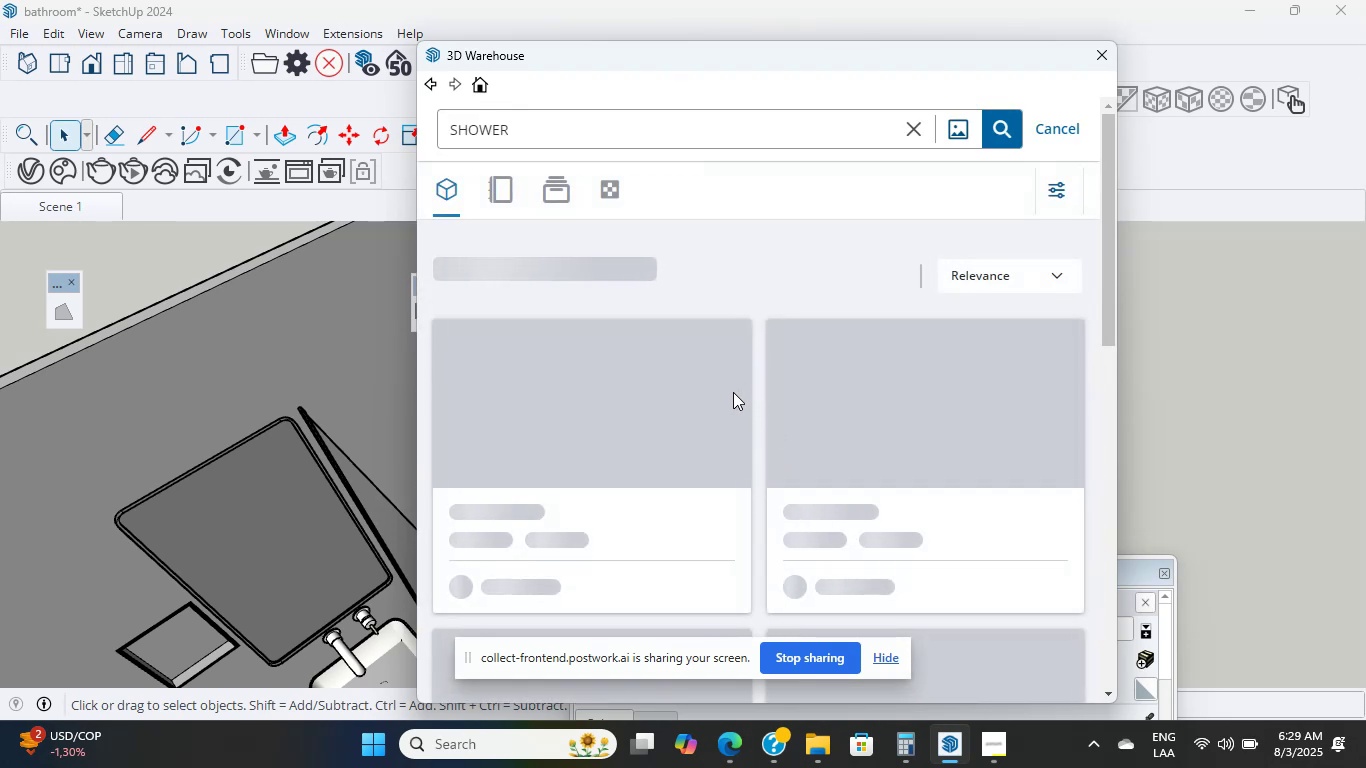 
mouse_move([405, 397])
 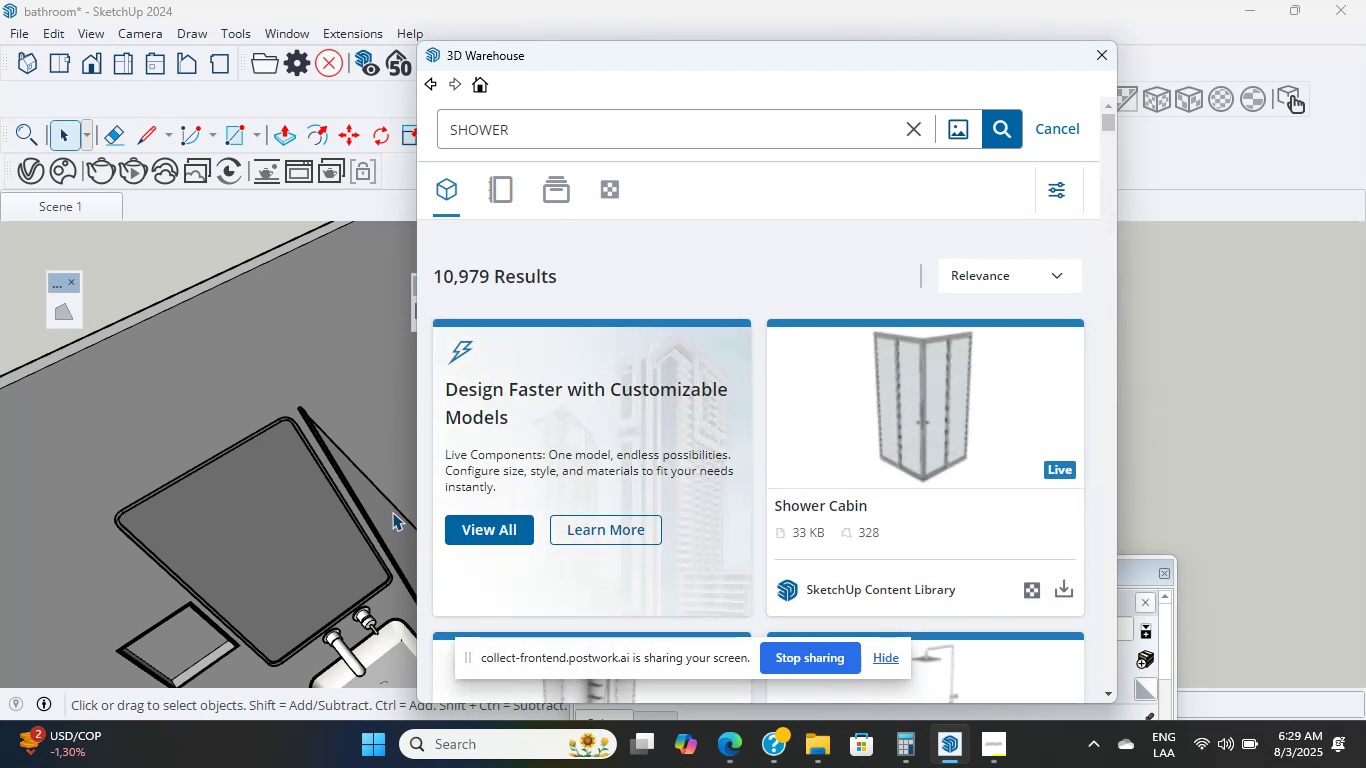 
scroll: coordinate [567, 501], scroll_direction: down, amount: 16.0
 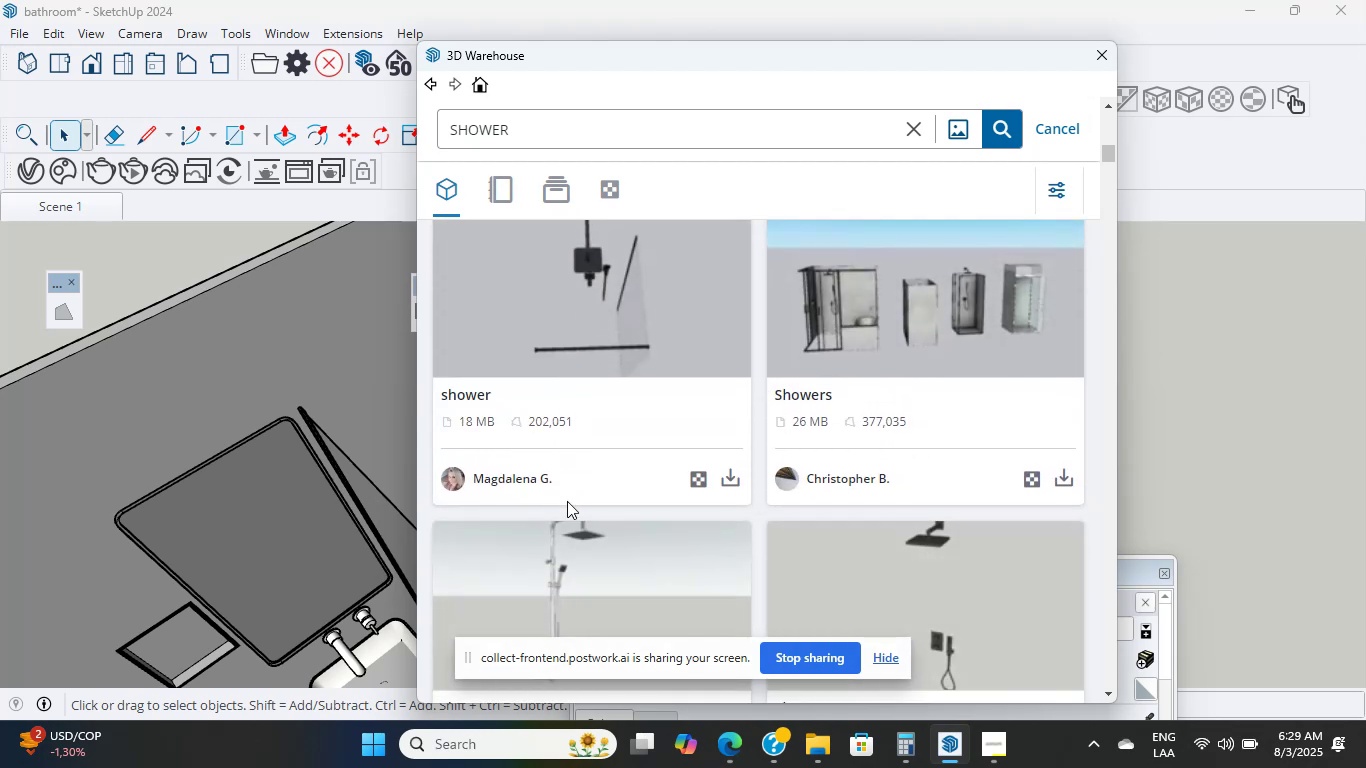 
scroll: coordinate [567, 501], scroll_direction: up, amount: 1.0
 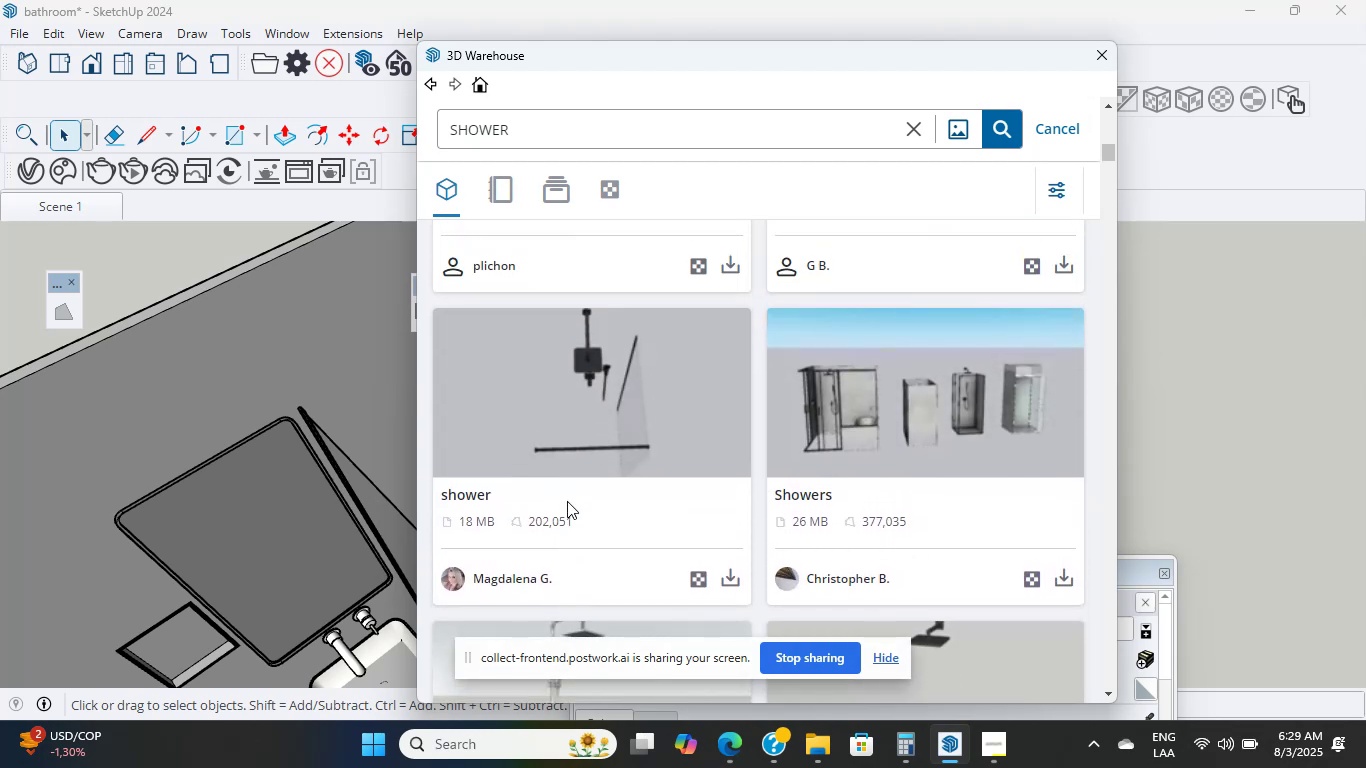 
scroll: coordinate [567, 501], scroll_direction: down, amount: 10.0
 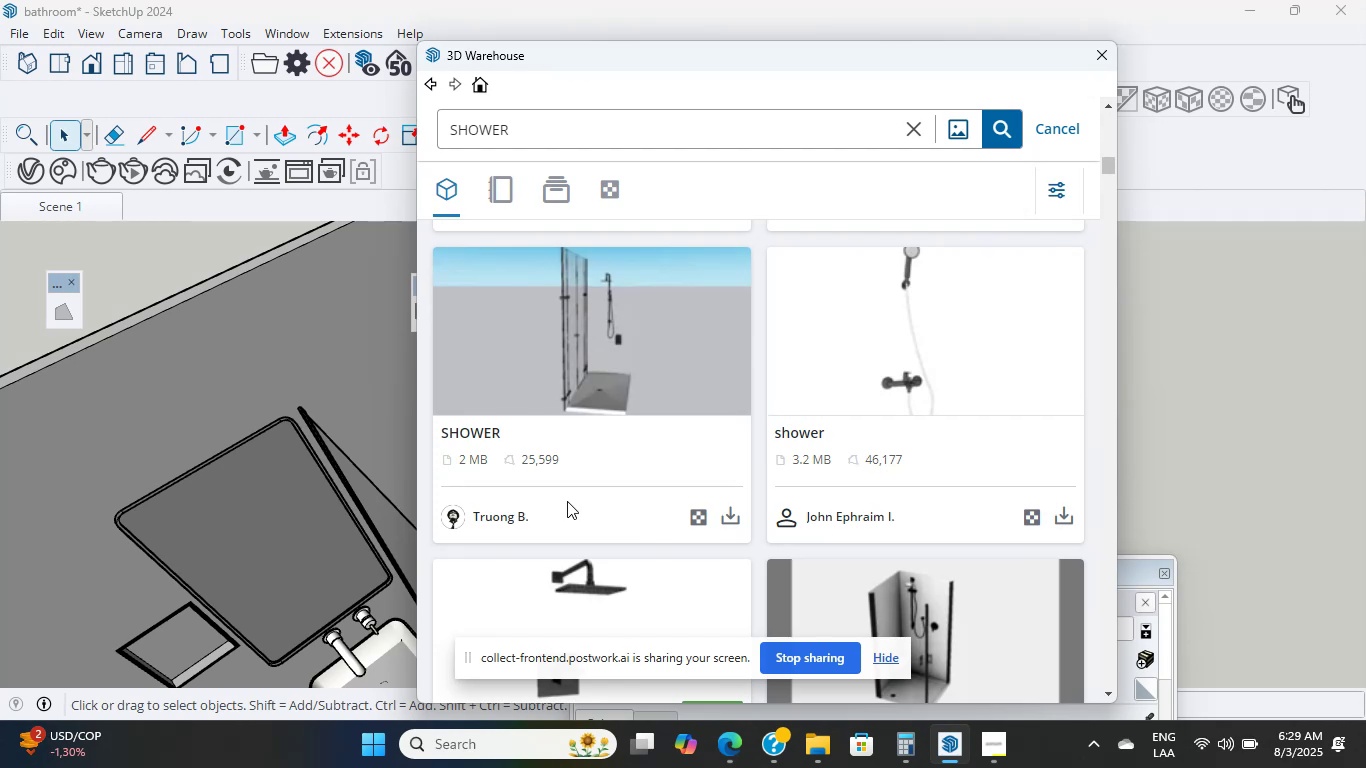 
wait(5.53)
 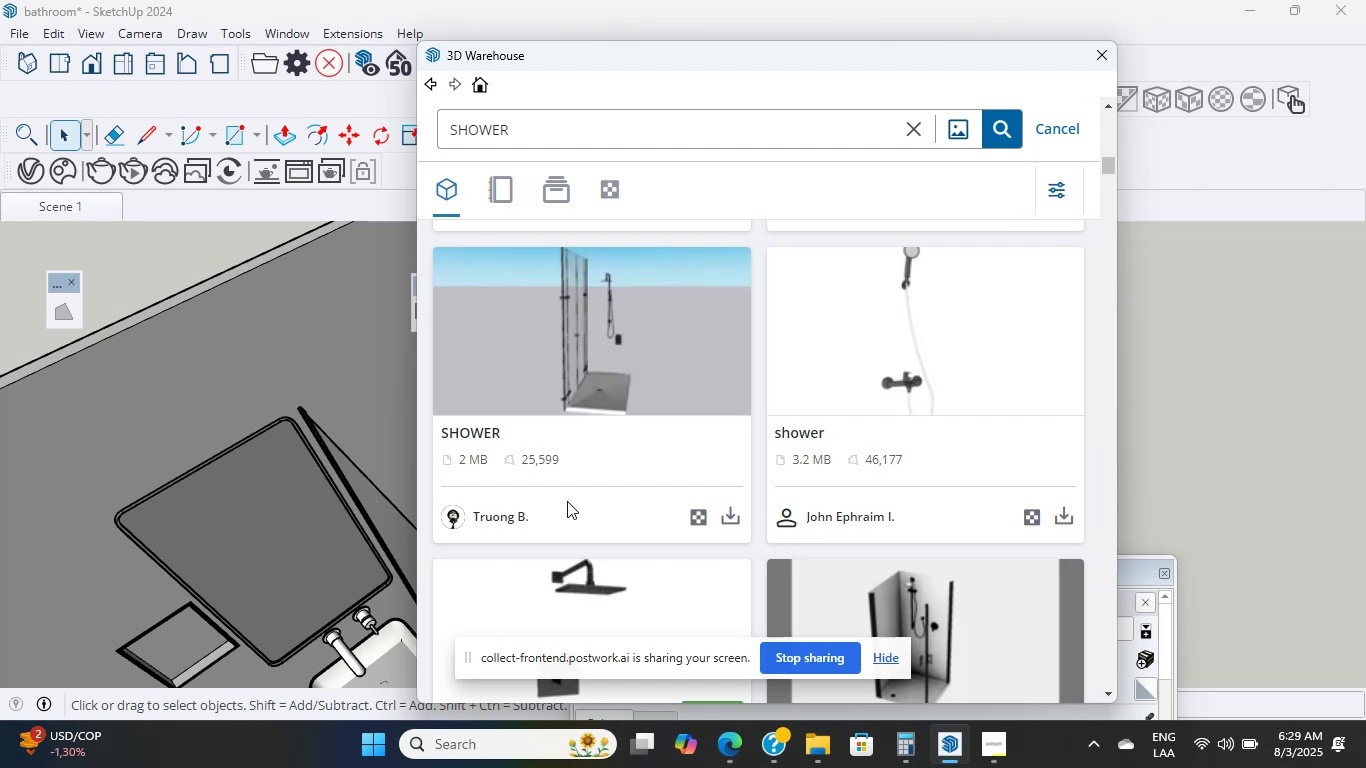 
scroll: coordinate [886, 326], scroll_direction: down, amount: 6.0
 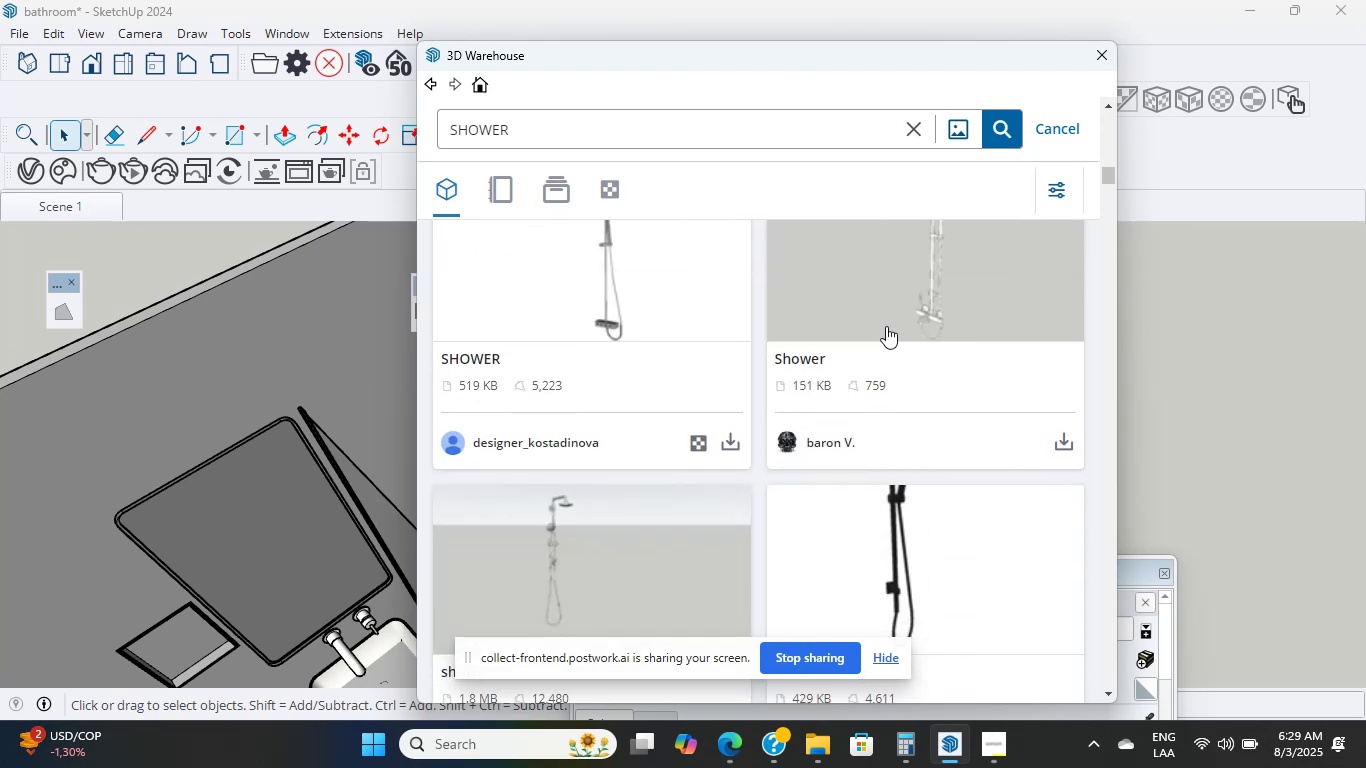 
scroll: coordinate [886, 326], scroll_direction: none, amount: 0.0
 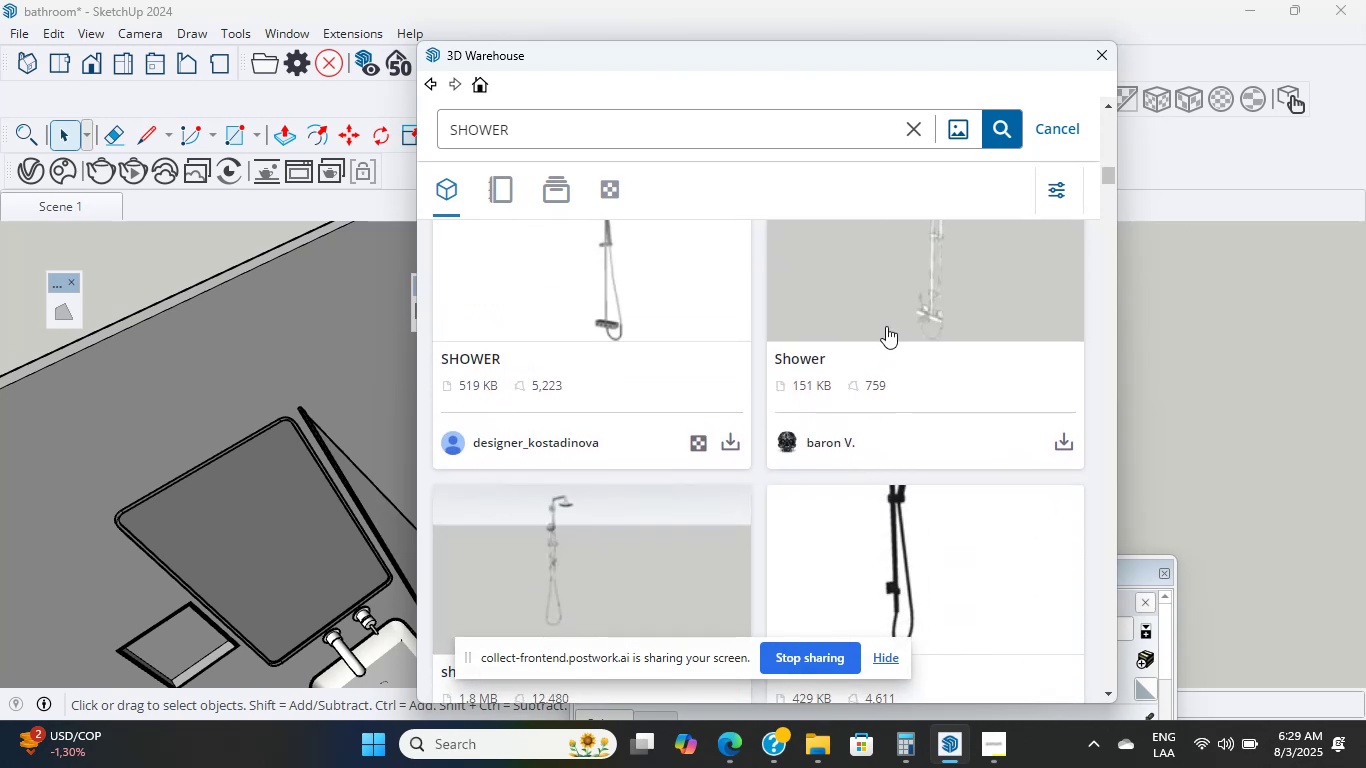 
scroll: coordinate [886, 326], scroll_direction: down, amount: 1.0
 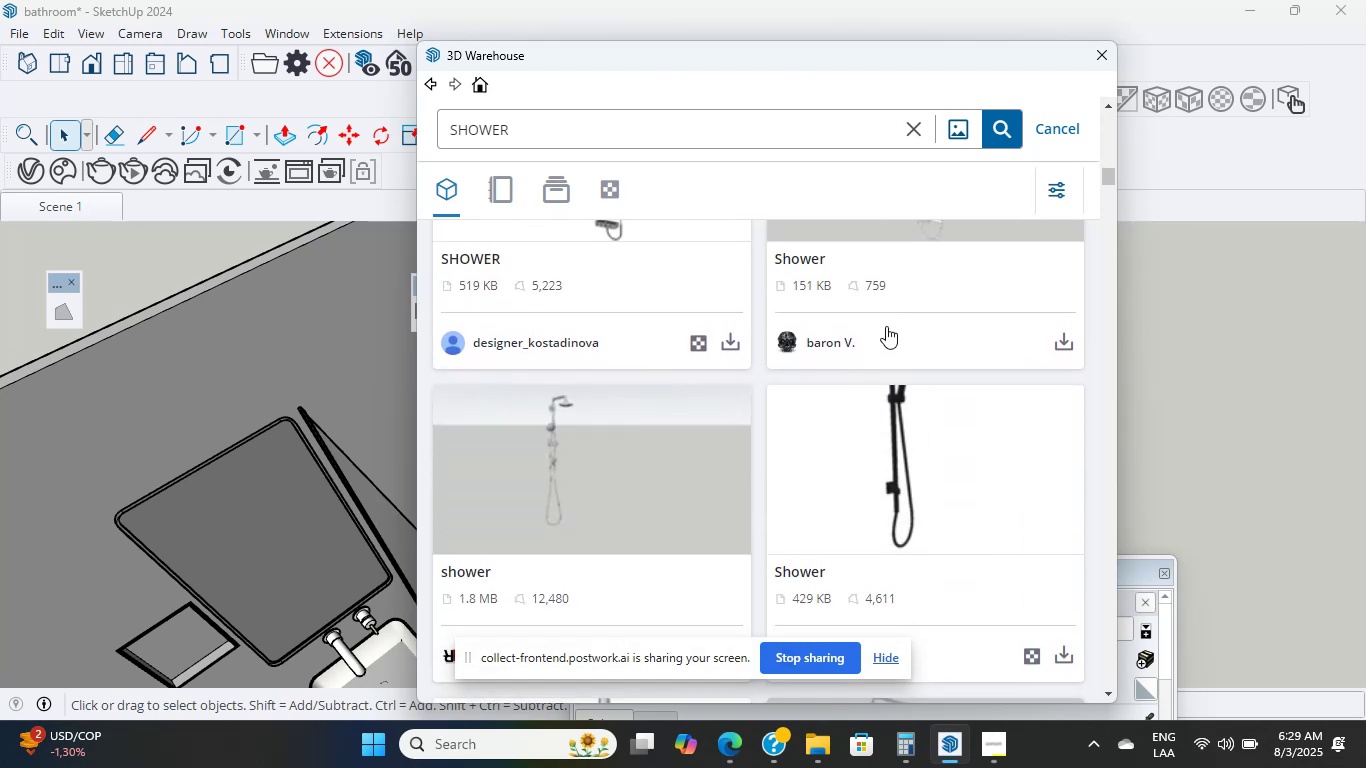 
scroll: coordinate [886, 326], scroll_direction: up, amount: 1.0
 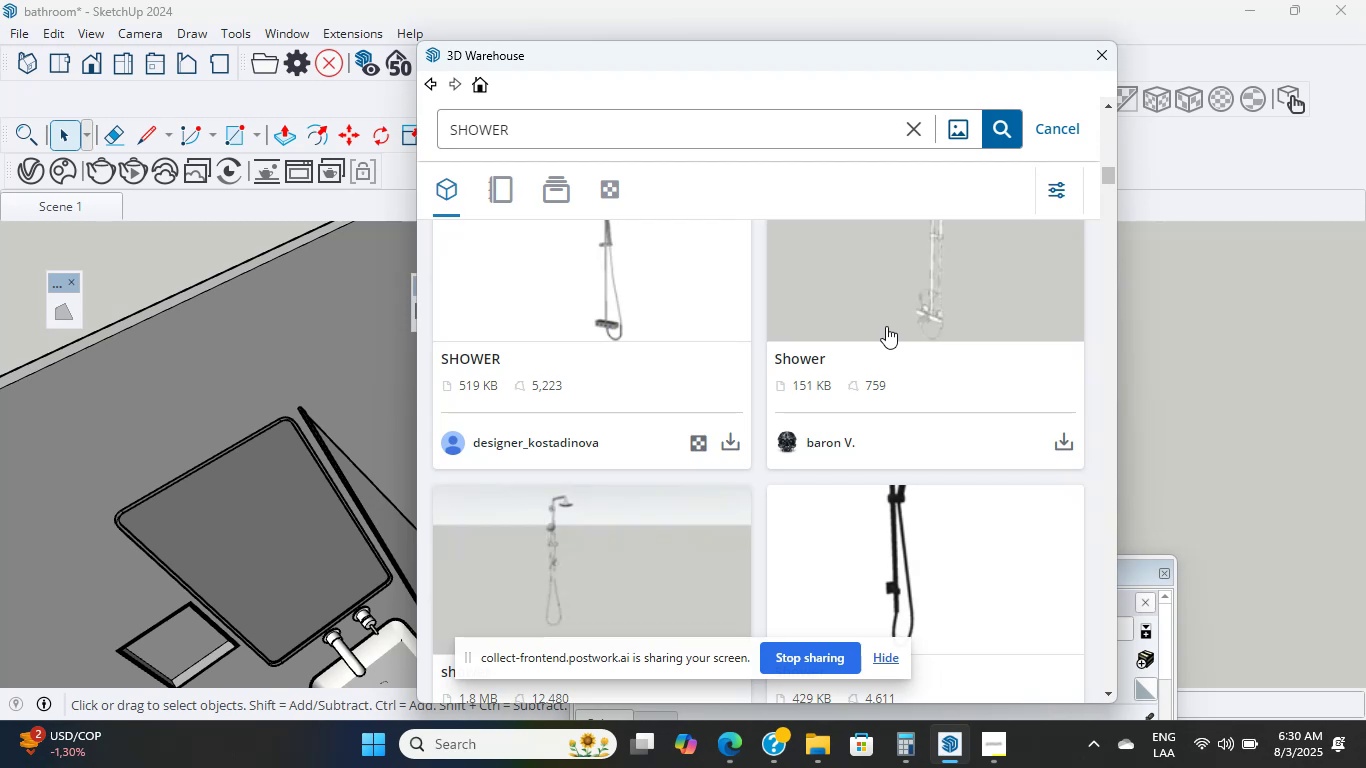 
scroll: coordinate [886, 326], scroll_direction: down, amount: 2.0
 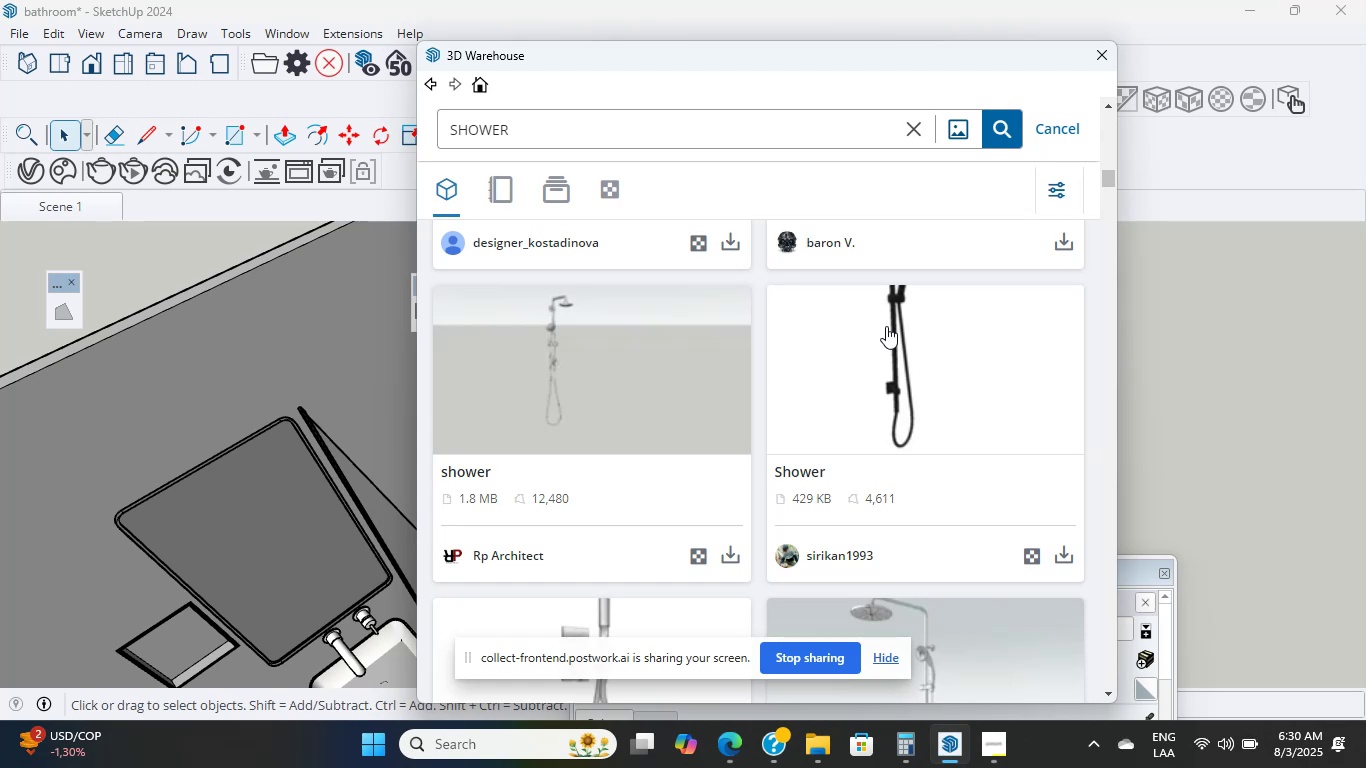 
wait(6.88)
 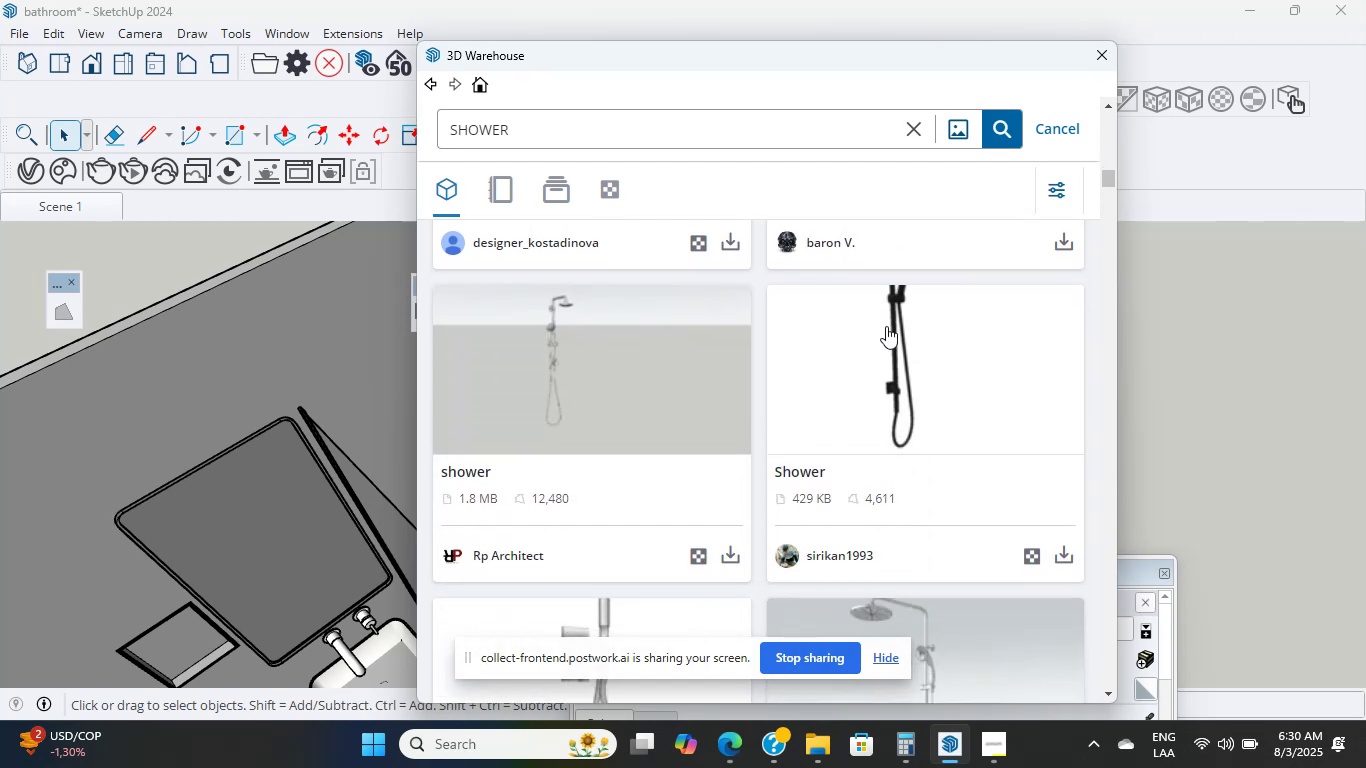 
scroll: coordinate [886, 326], scroll_direction: down, amount: 1.0
 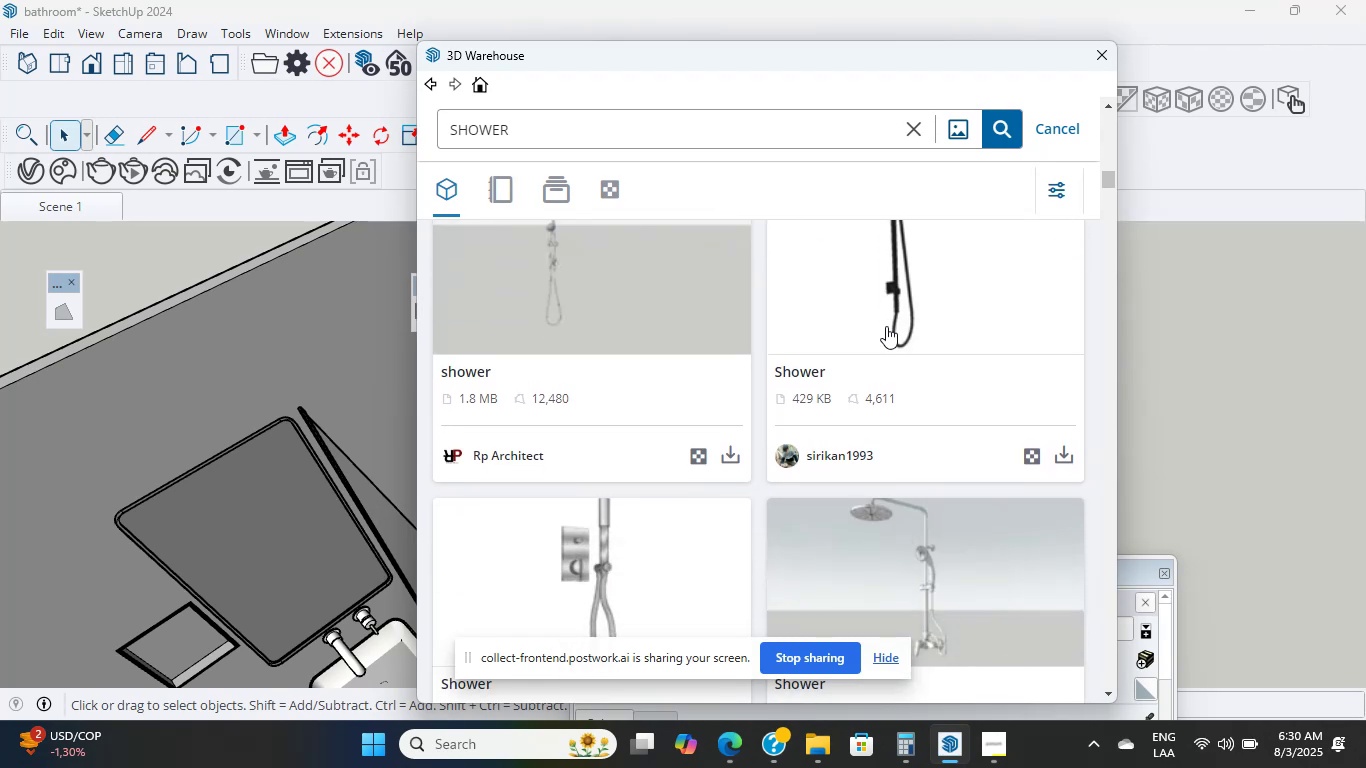 
wait(10.74)
 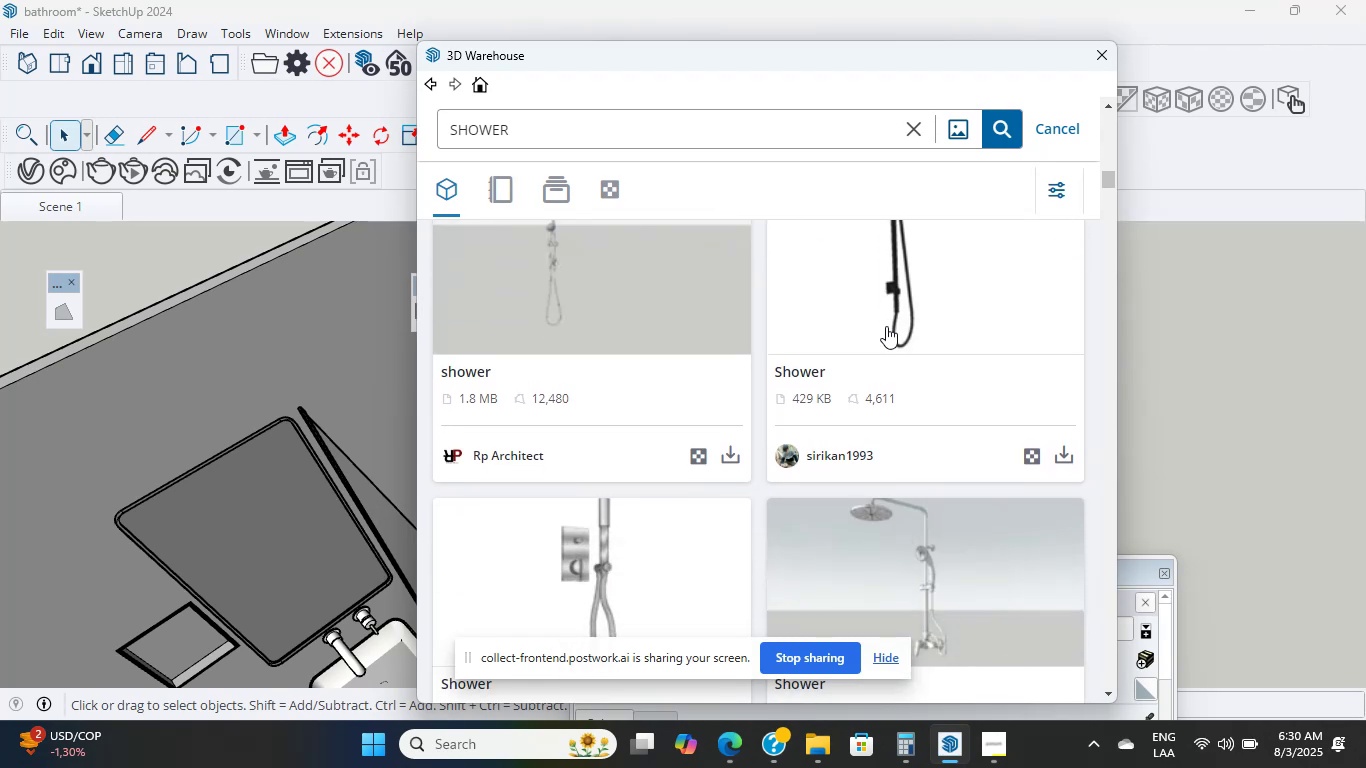 
scroll: coordinate [886, 326], scroll_direction: down, amount: 1.0
 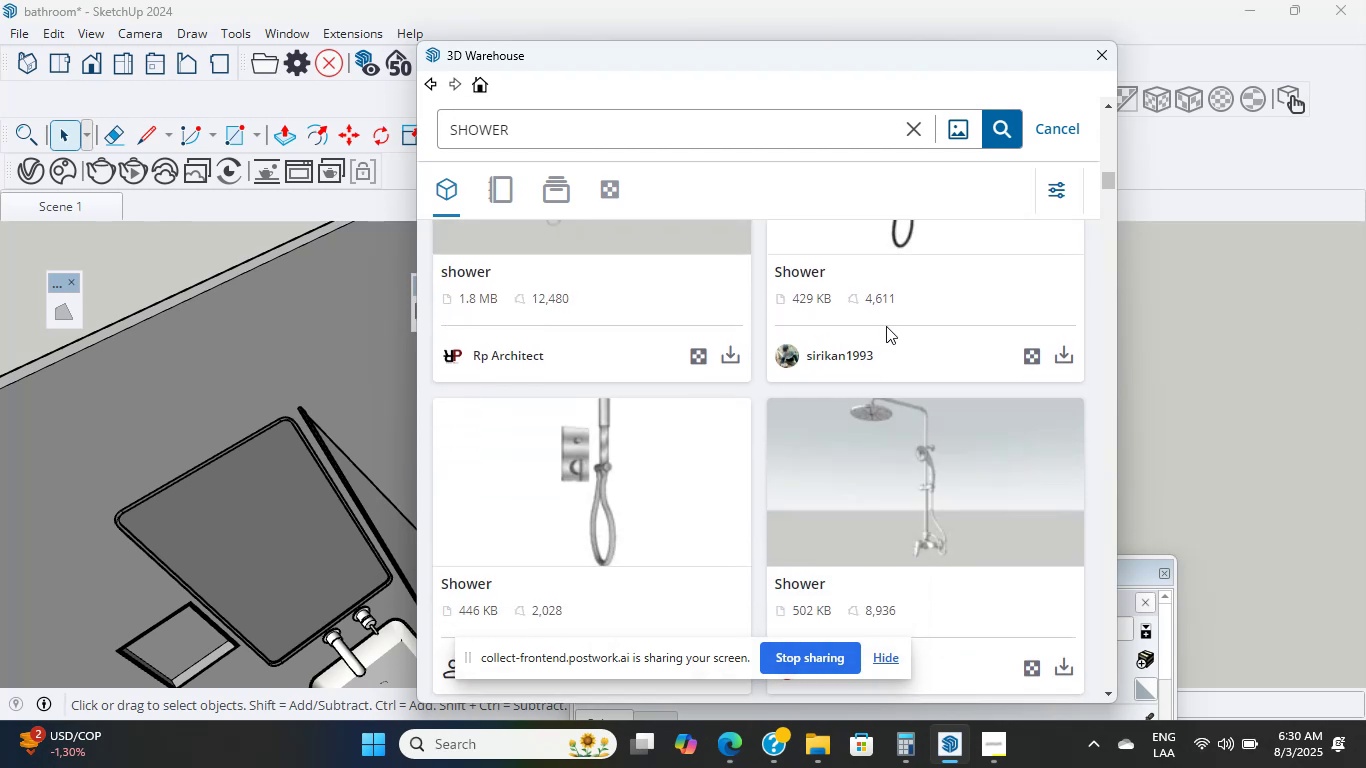 
wait(6.08)
 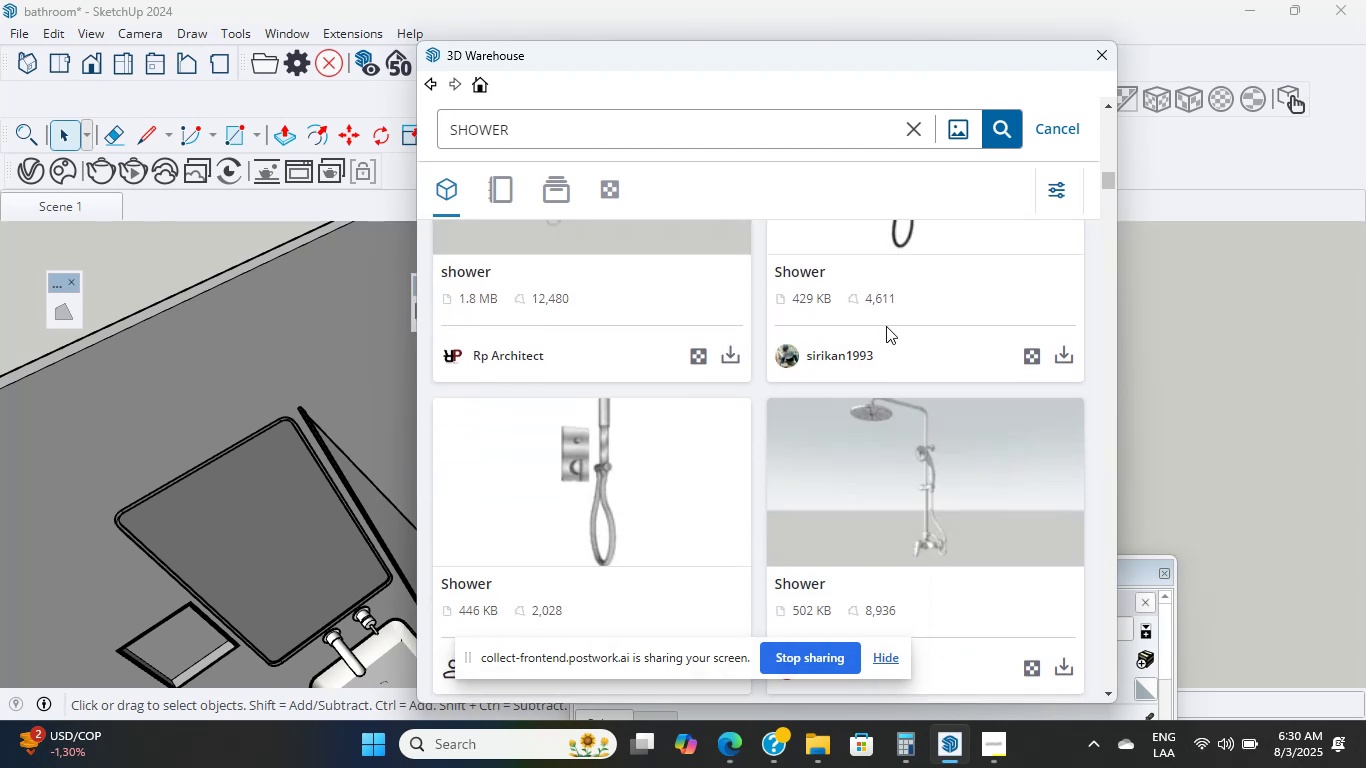 
scroll: coordinate [759, 572], scroll_direction: down, amount: 7.0
 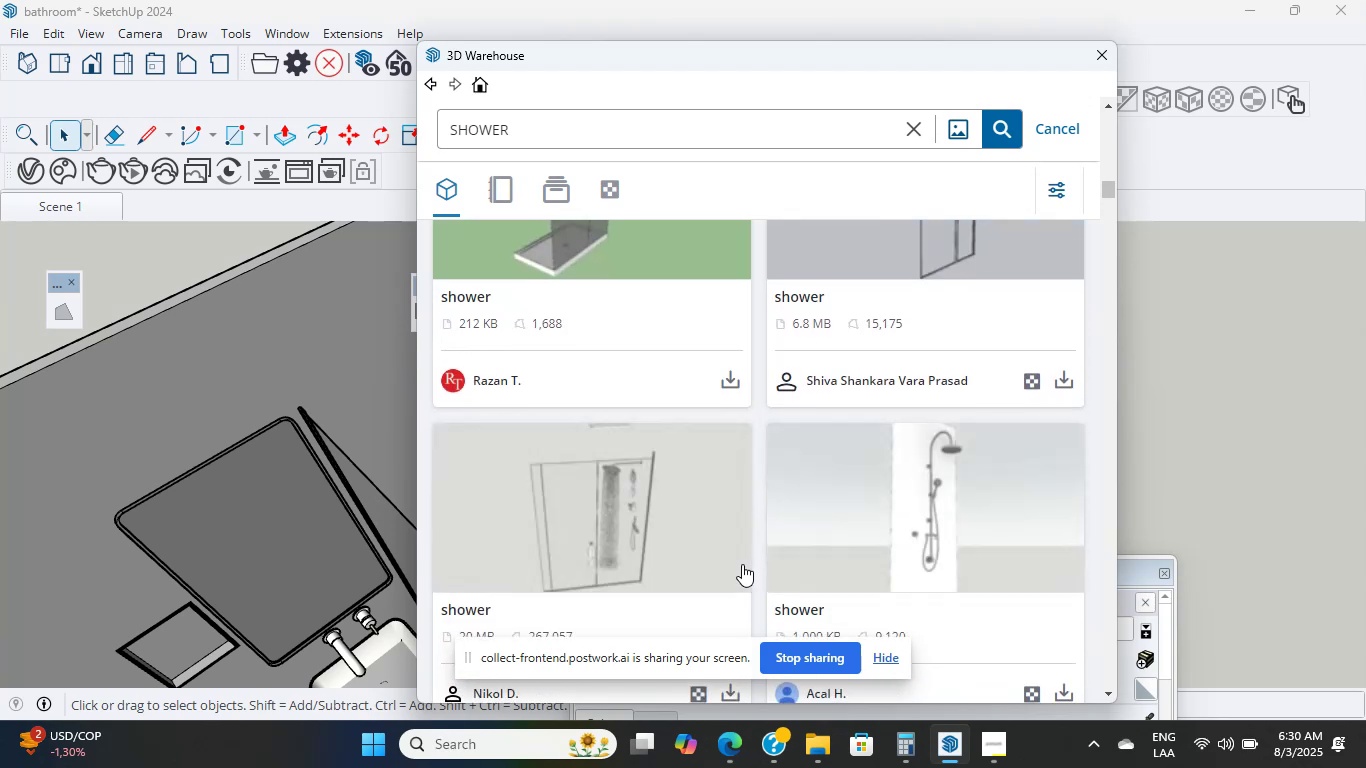 
scroll: coordinate [768, 546], scroll_direction: up, amount: 1.0
 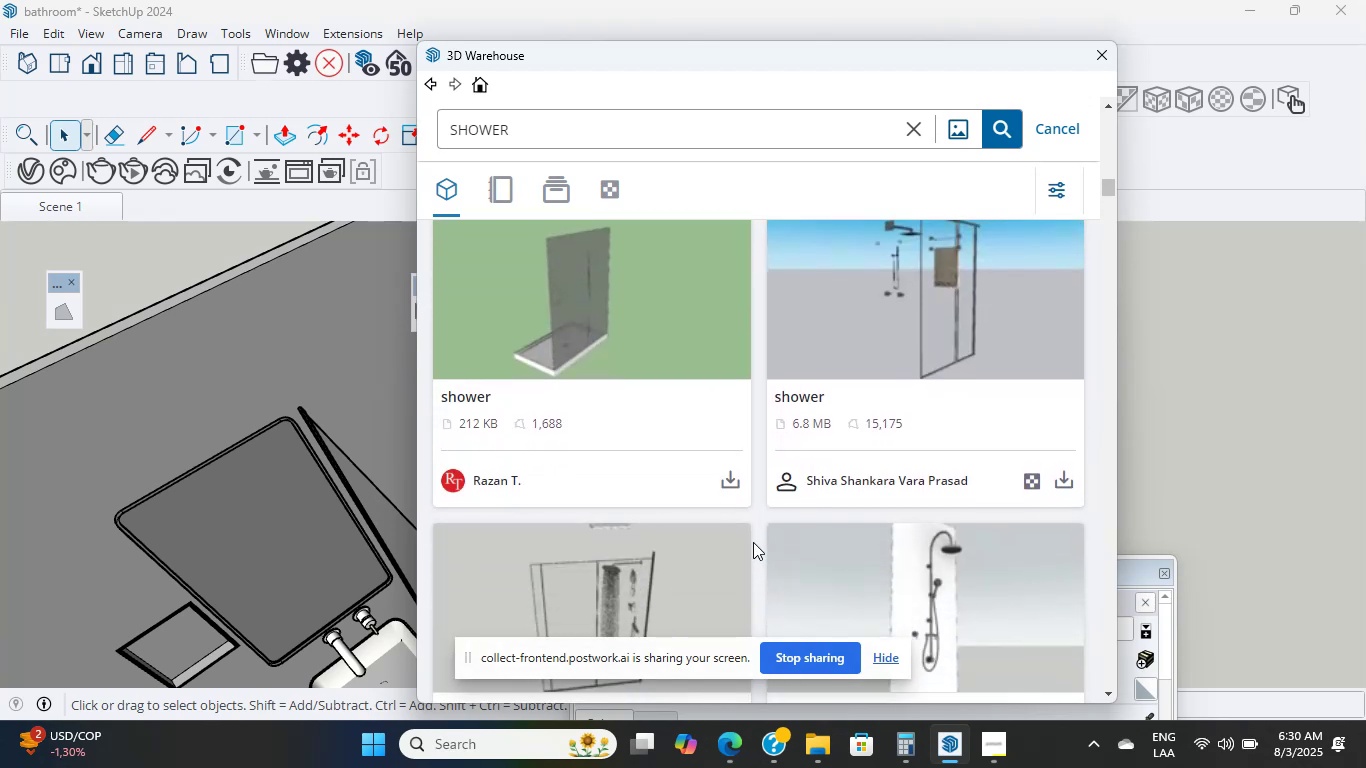 
scroll: coordinate [753, 542], scroll_direction: down, amount: 9.0
 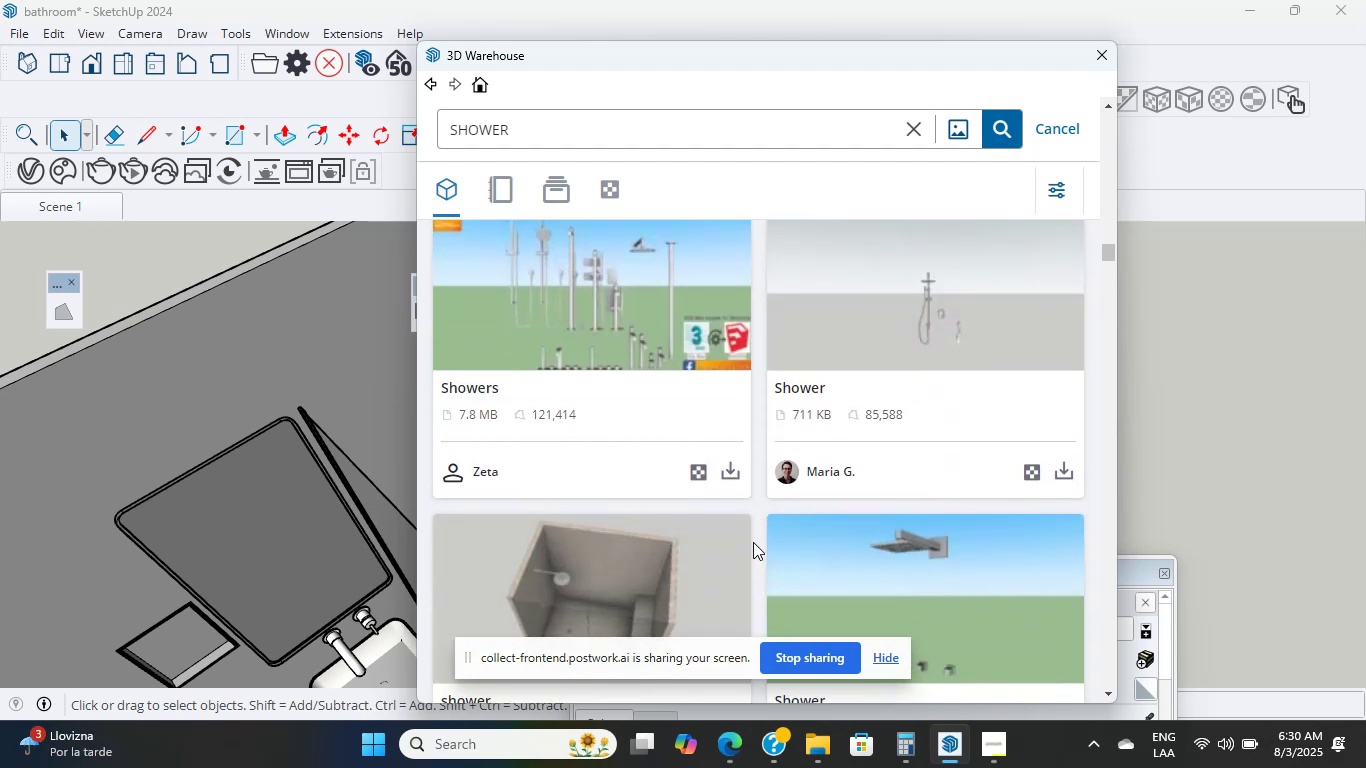 
scroll: coordinate [753, 542], scroll_direction: down, amount: 11.0
 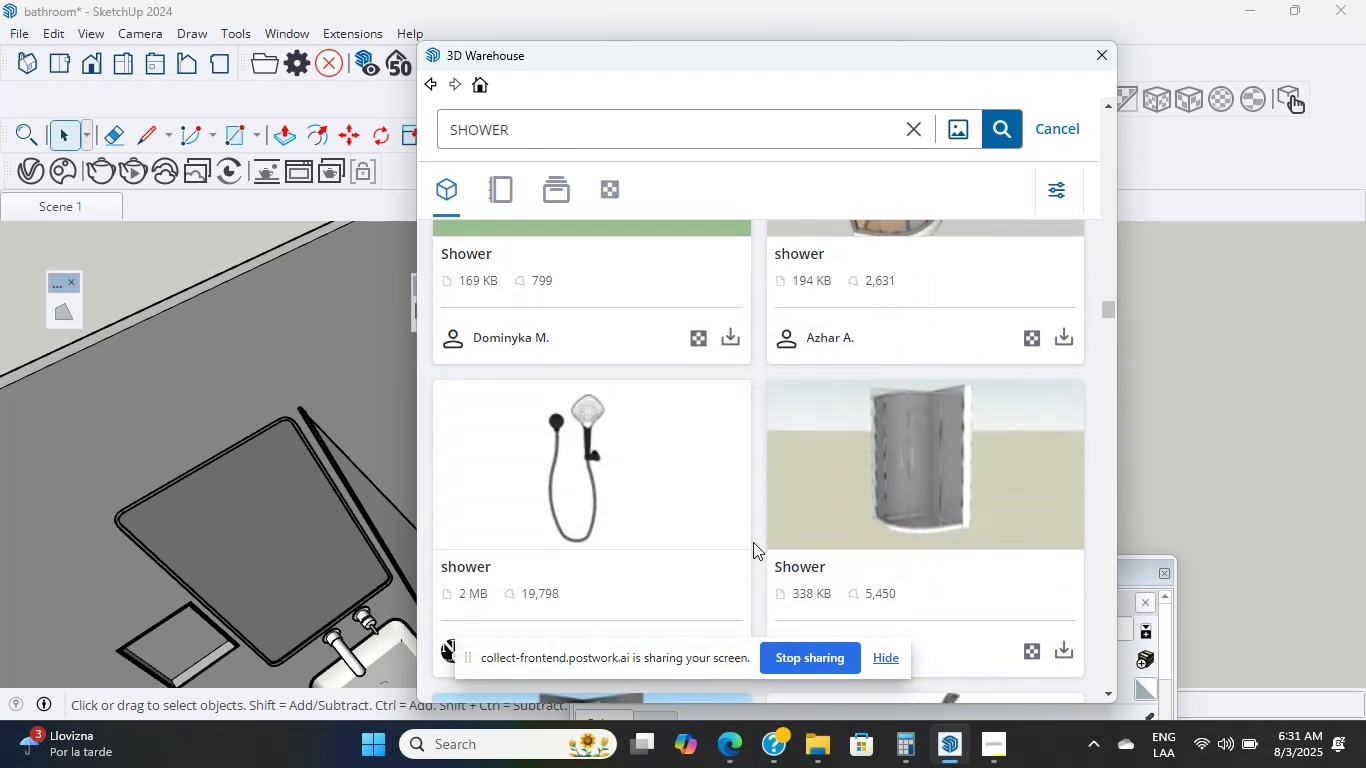 
scroll: coordinate [753, 542], scroll_direction: down, amount: 4.0
 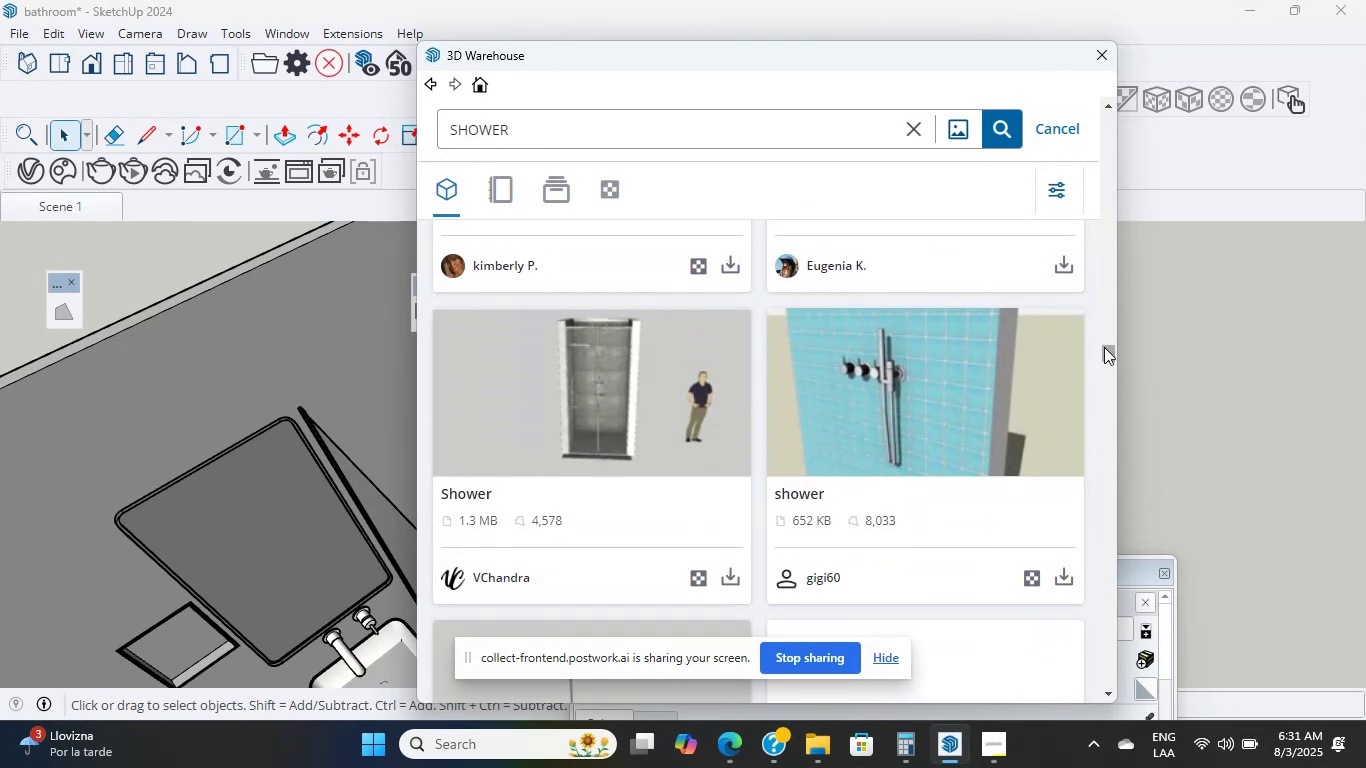 
left_click_drag(start_coordinate=[1112, 352], to_coordinate=[1088, 164])
 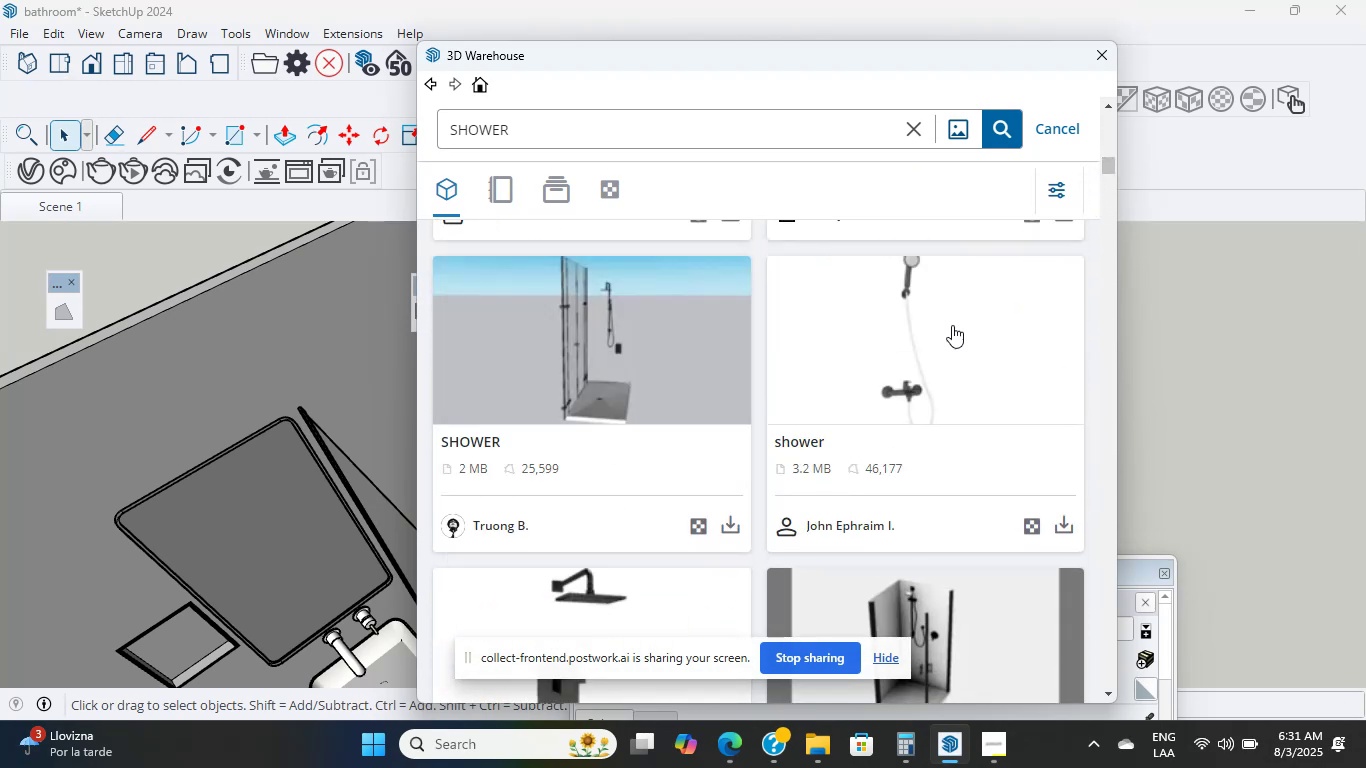 
scroll: coordinate [881, 407], scroll_direction: up, amount: 15.0
 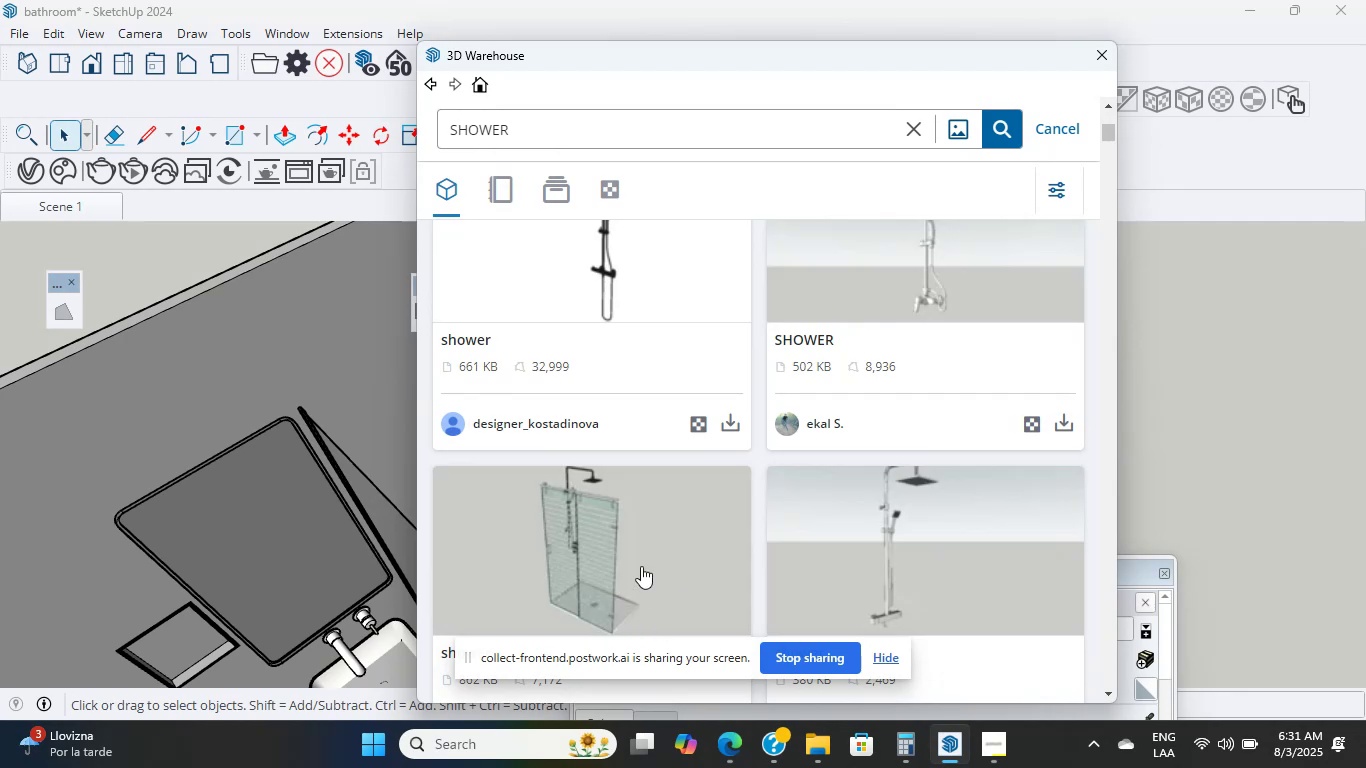 
scroll: coordinate [641, 566], scroll_direction: down, amount: 2.0
 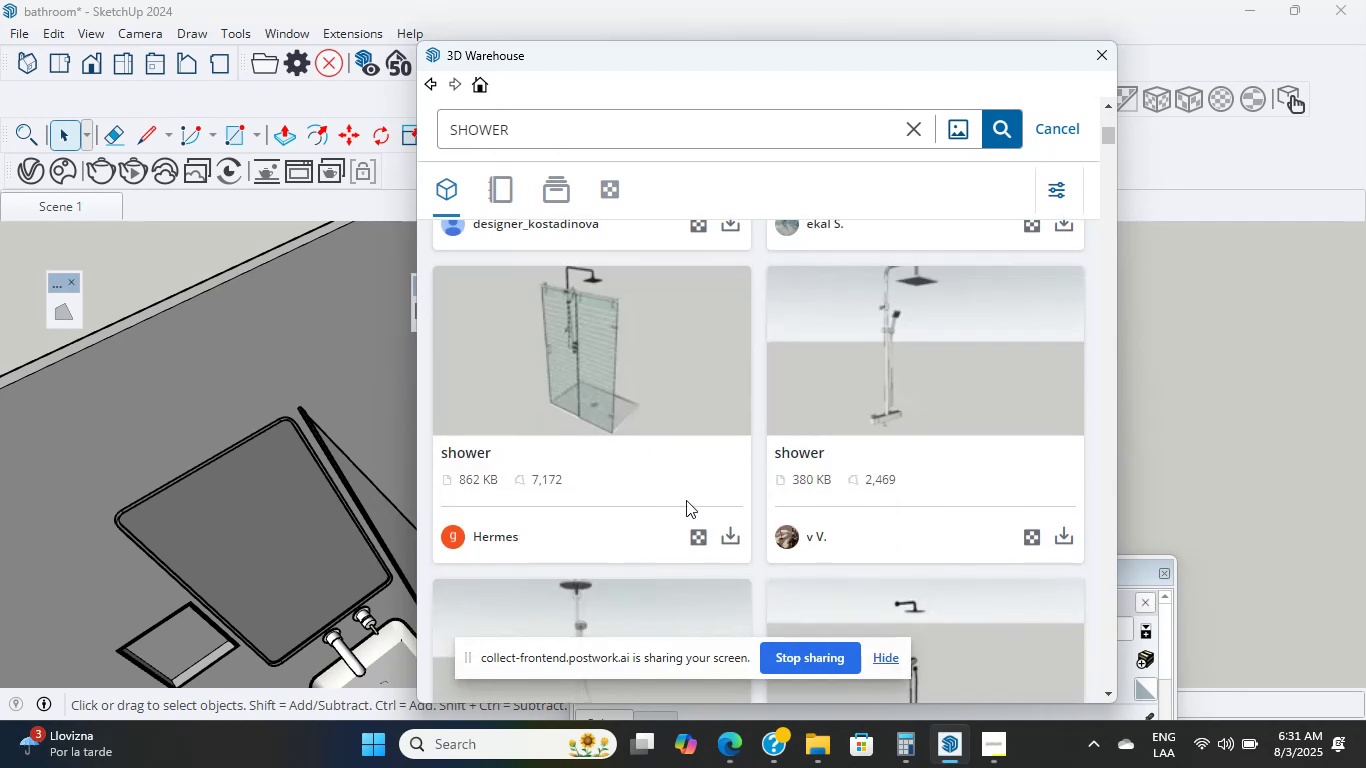 
left_click([488, 446])
 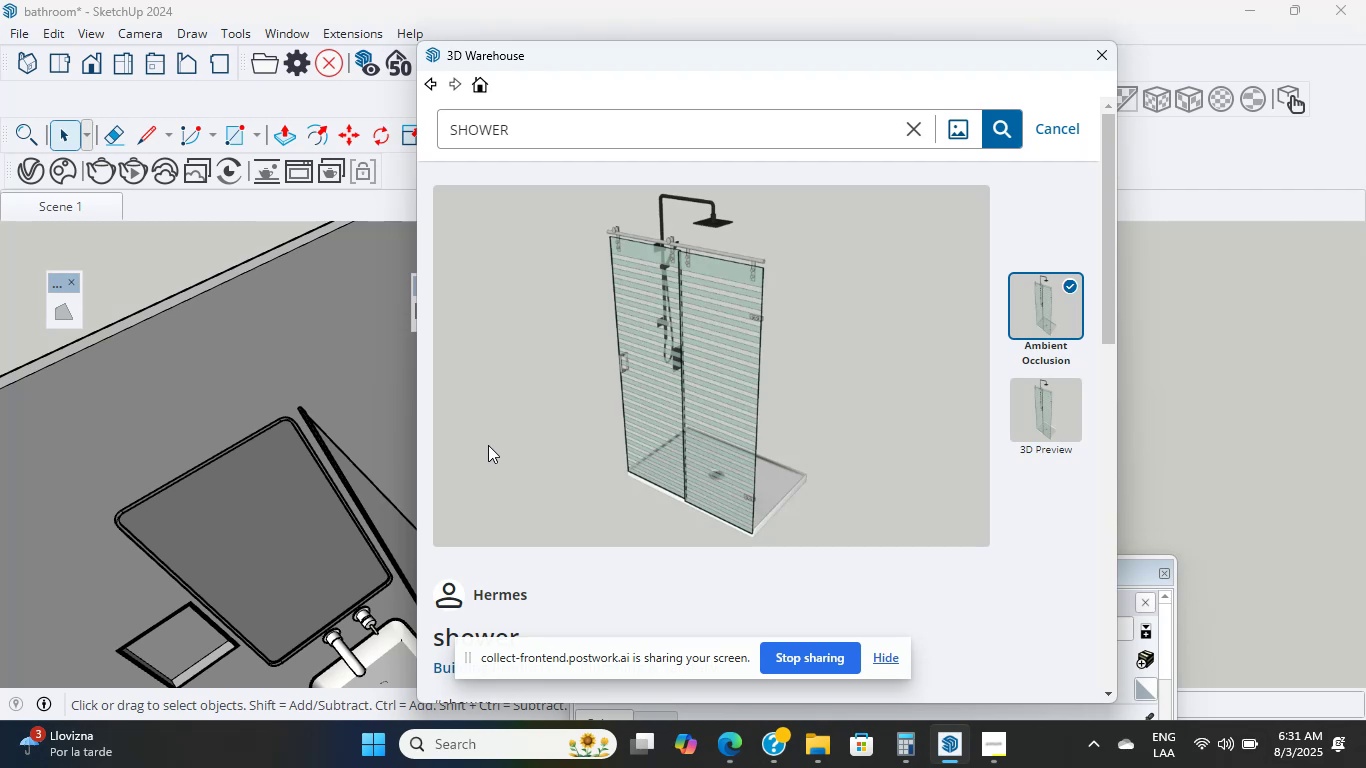 
wait(20.4)
 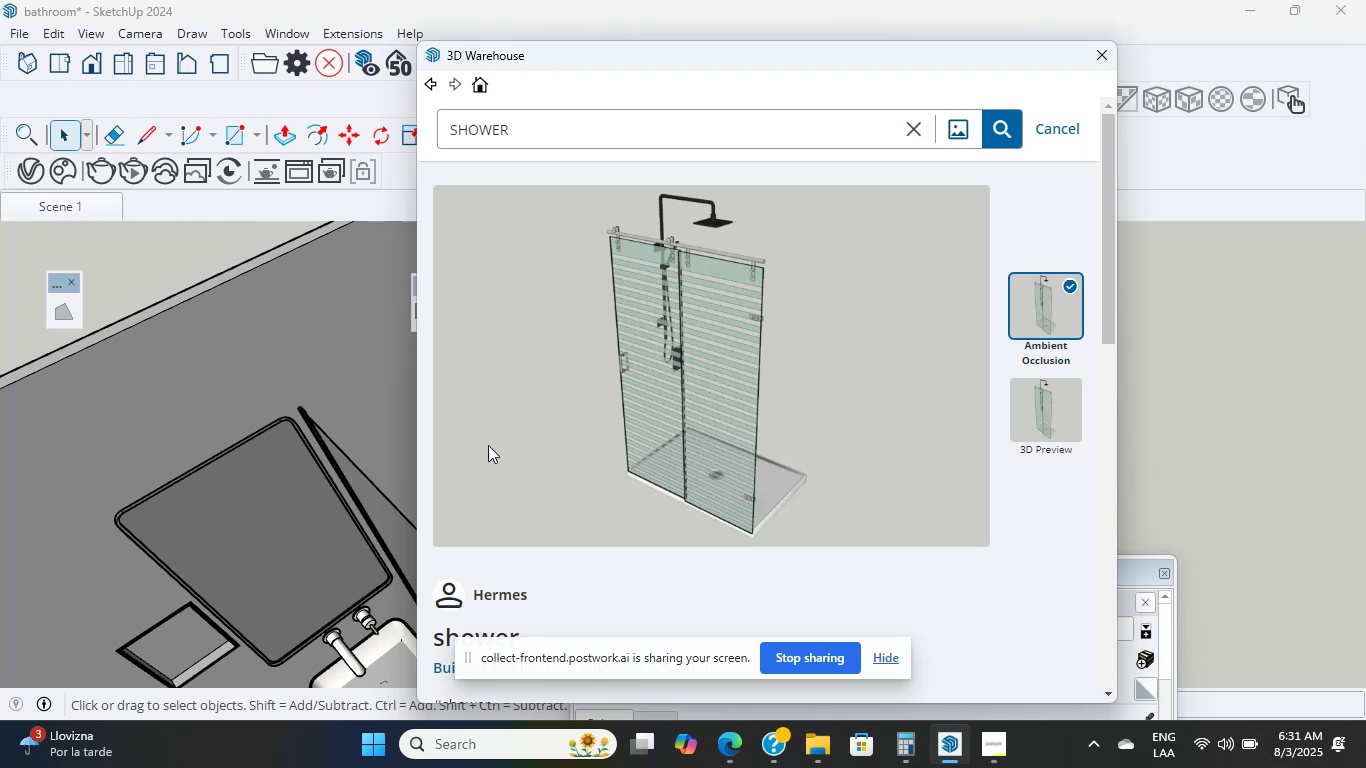 
scroll: coordinate [597, 411], scroll_direction: up, amount: 3.0
 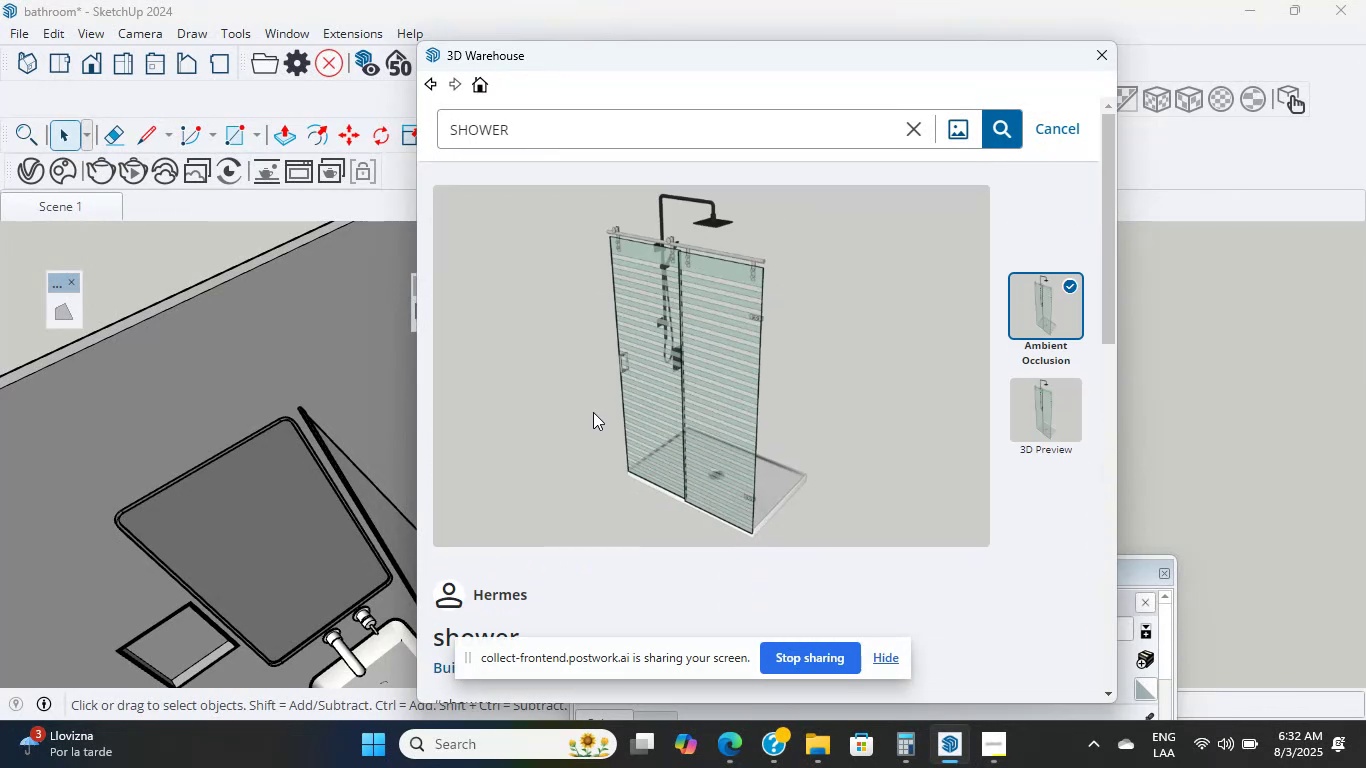 
scroll: coordinate [590, 414], scroll_direction: down, amount: 1.0
 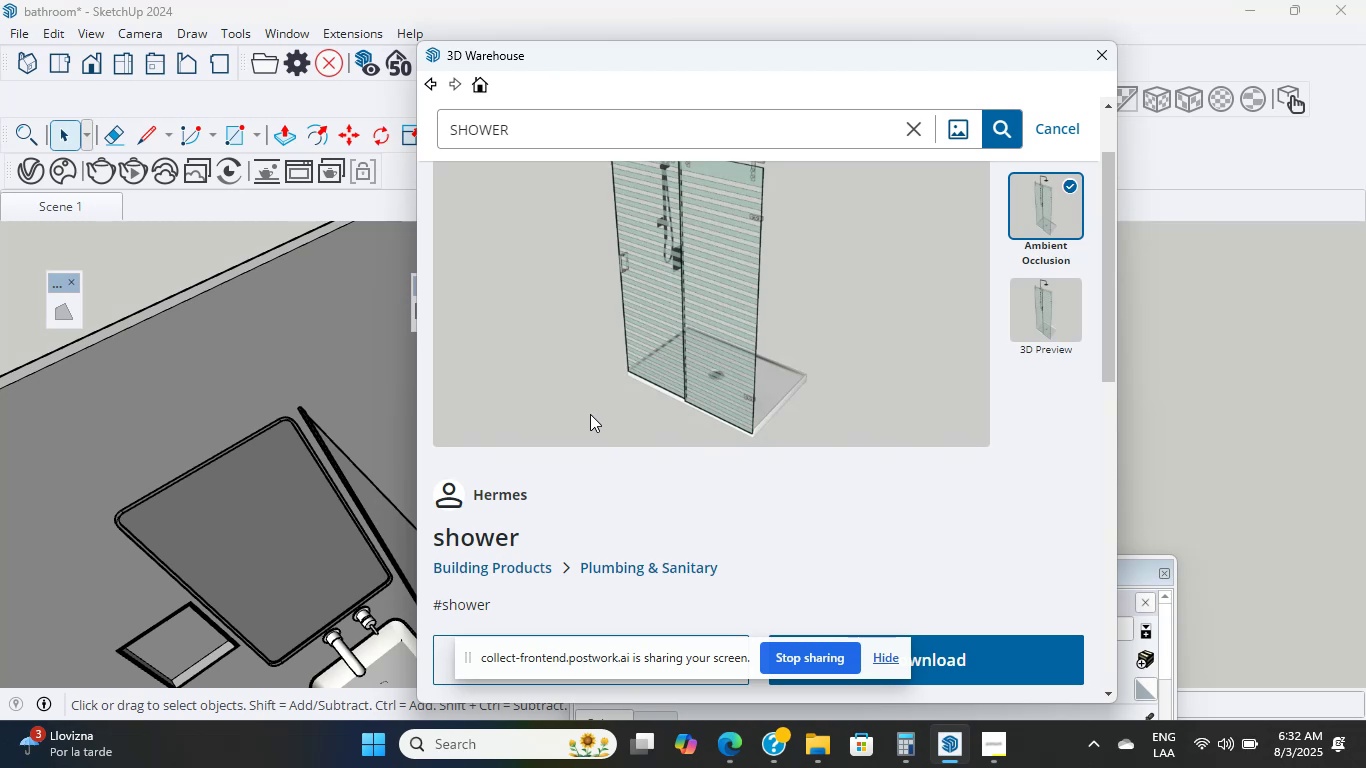 
wait(9.96)
 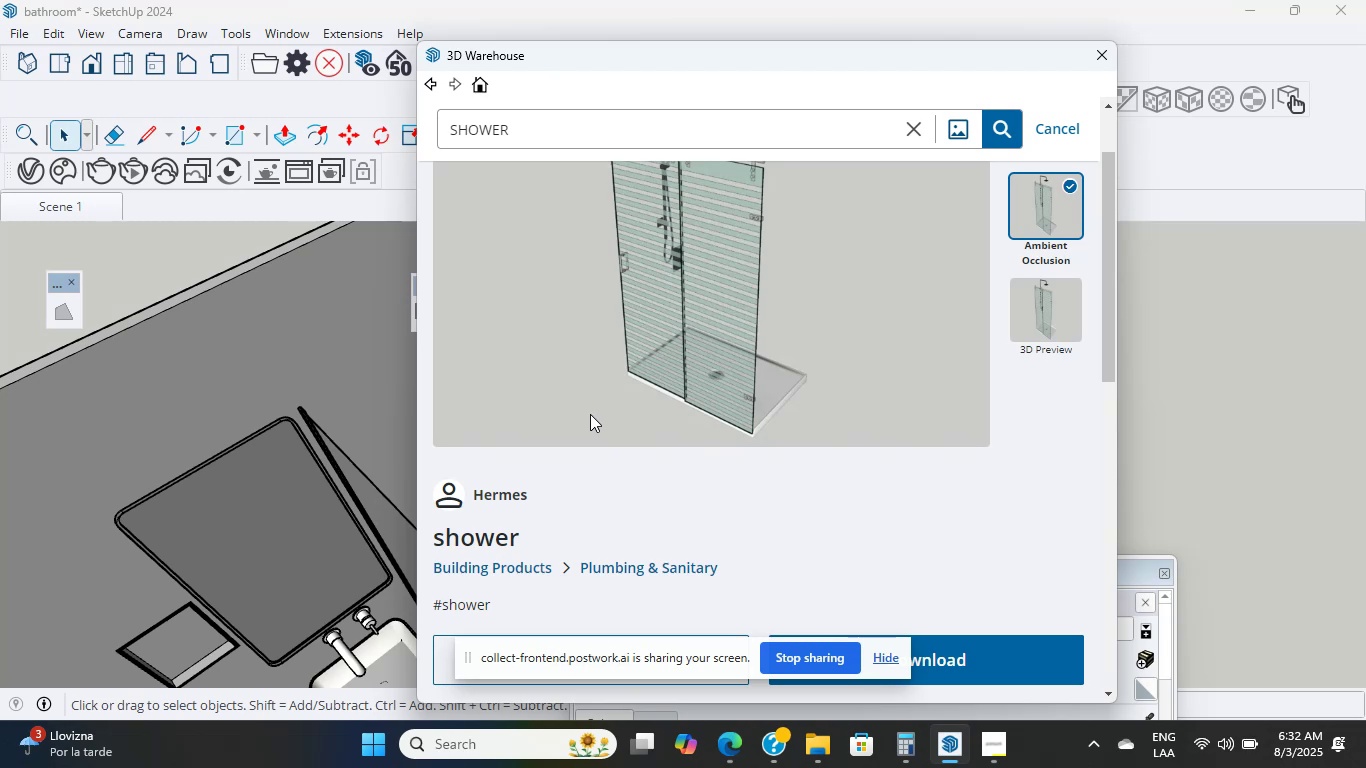 
scroll: coordinate [844, 443], scroll_direction: down, amount: 1.0
 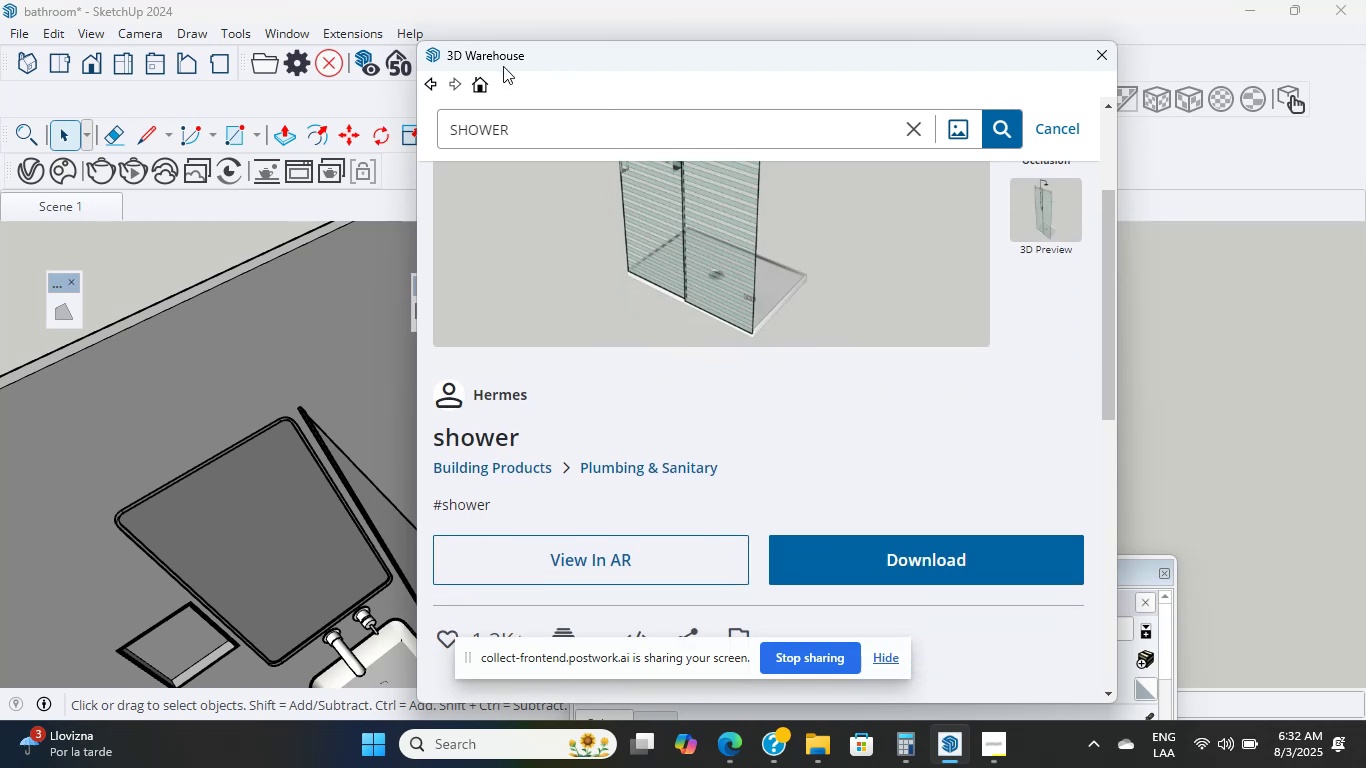 
left_click([428, 92])
 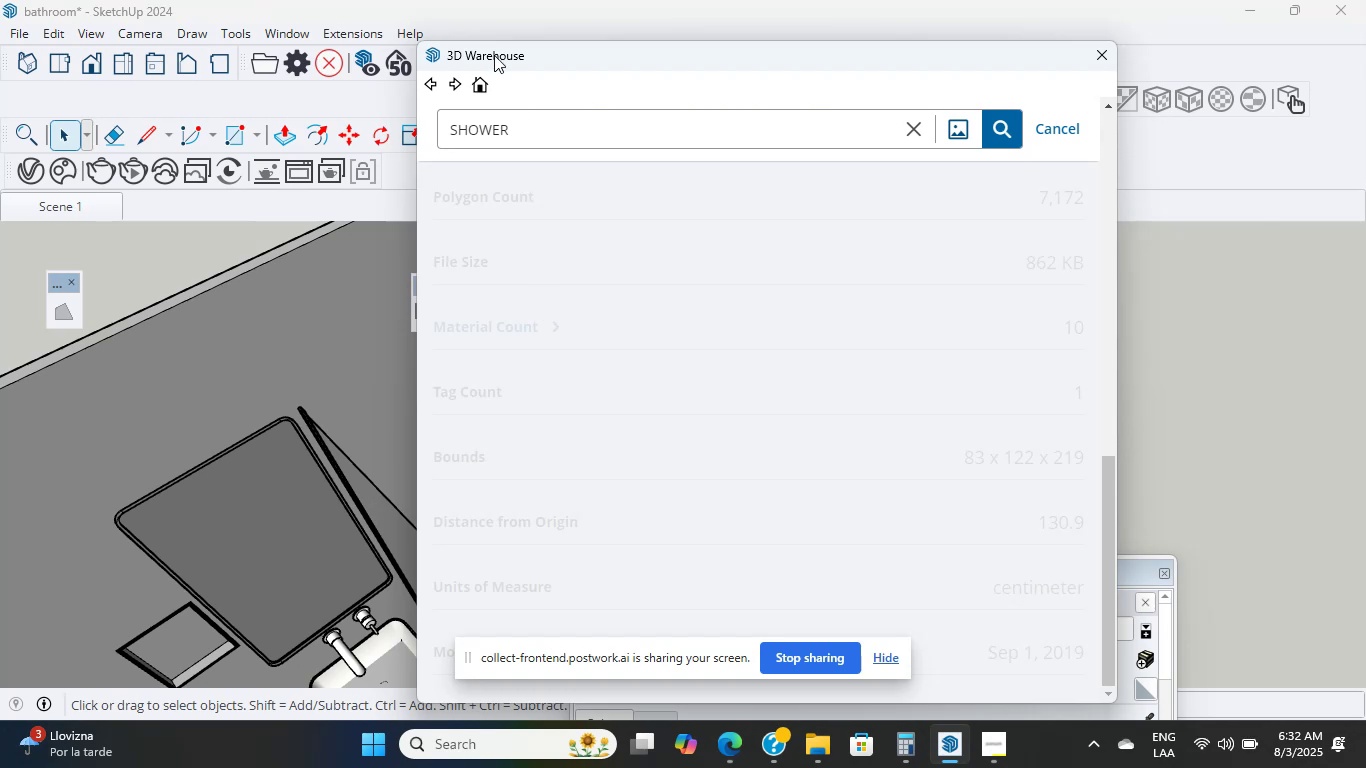 
left_click([487, 76])
 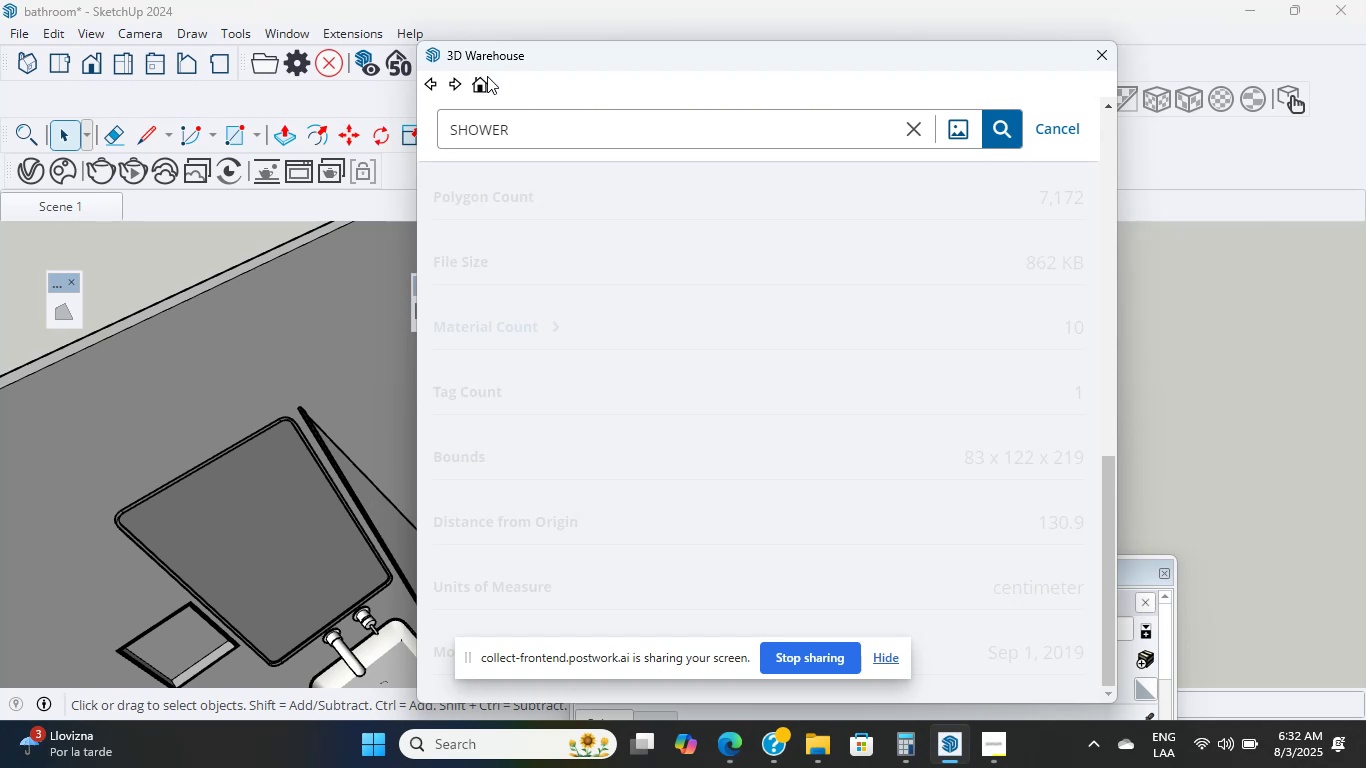 
mouse_move([512, 145])
 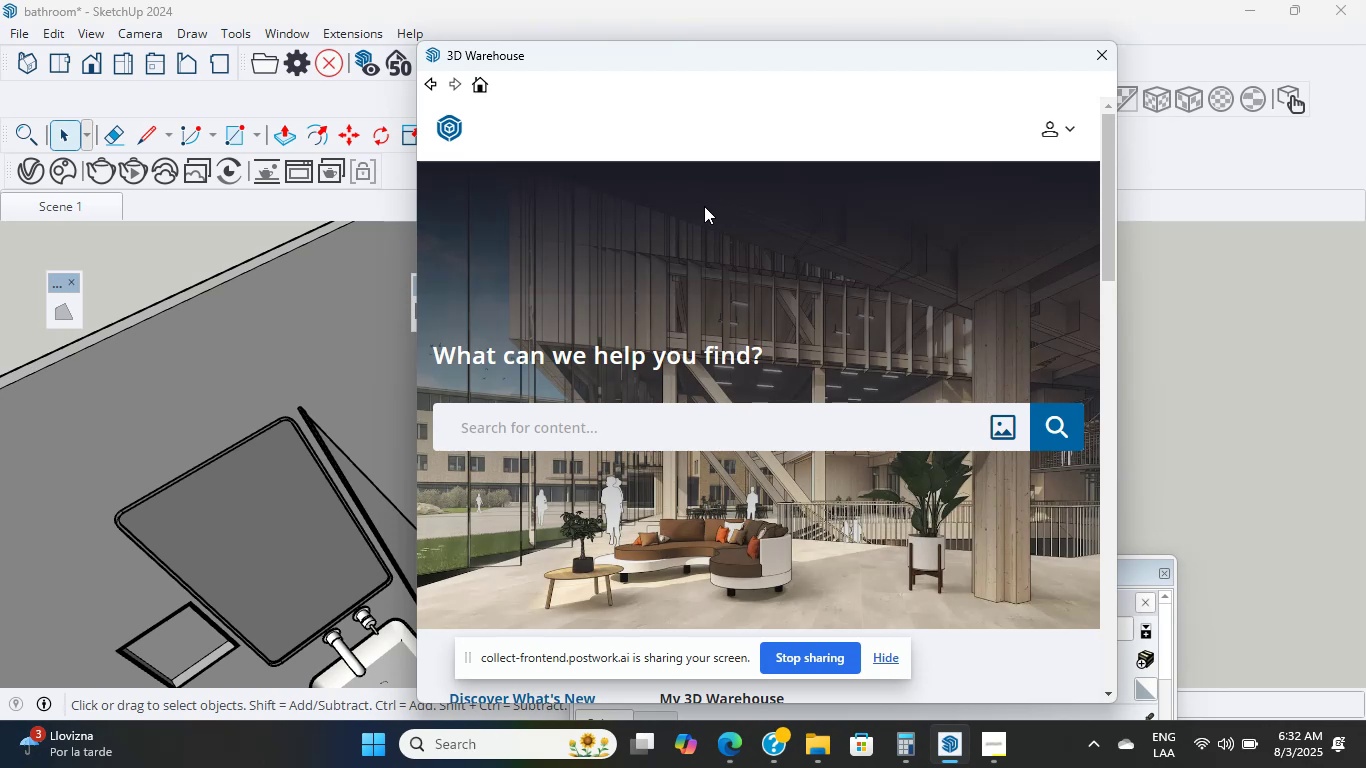 
wait(6.56)
 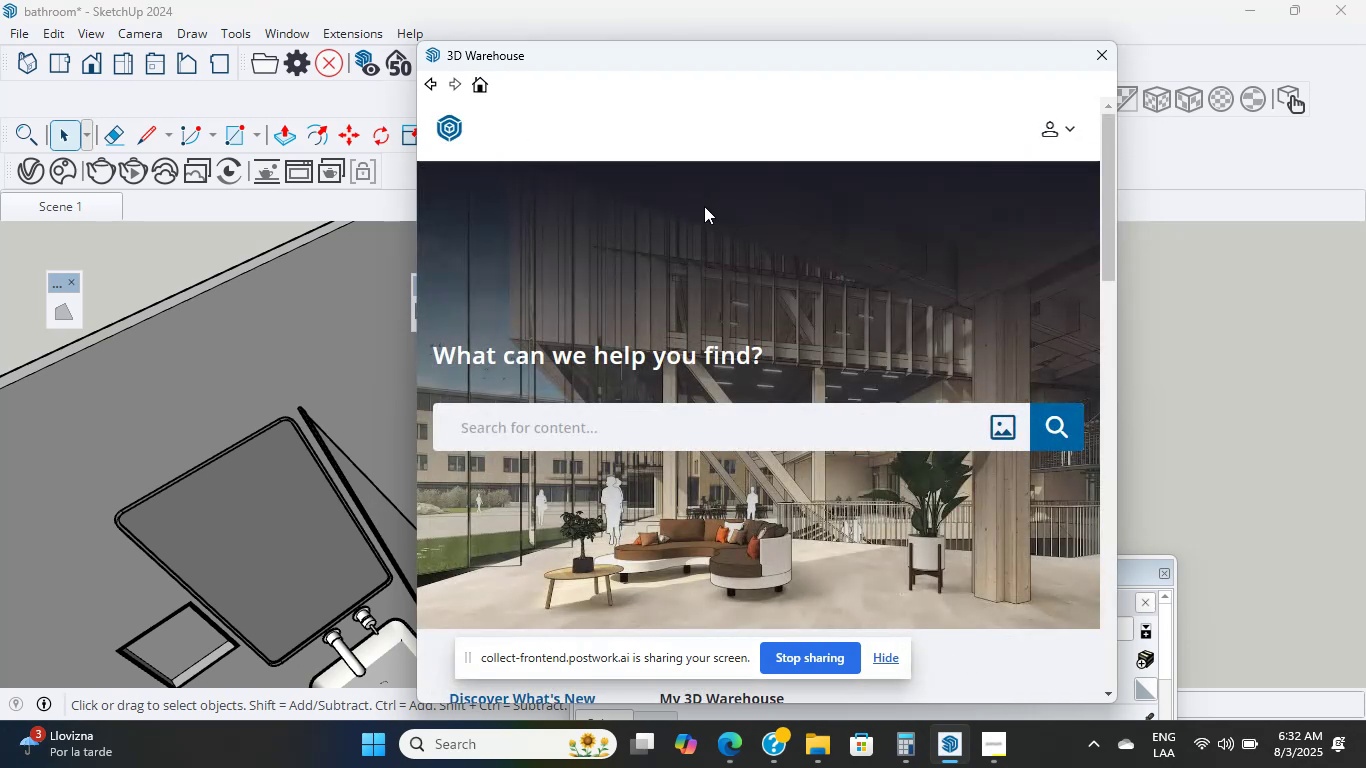 
scroll: coordinate [704, 206], scroll_direction: down, amount: 1.0
 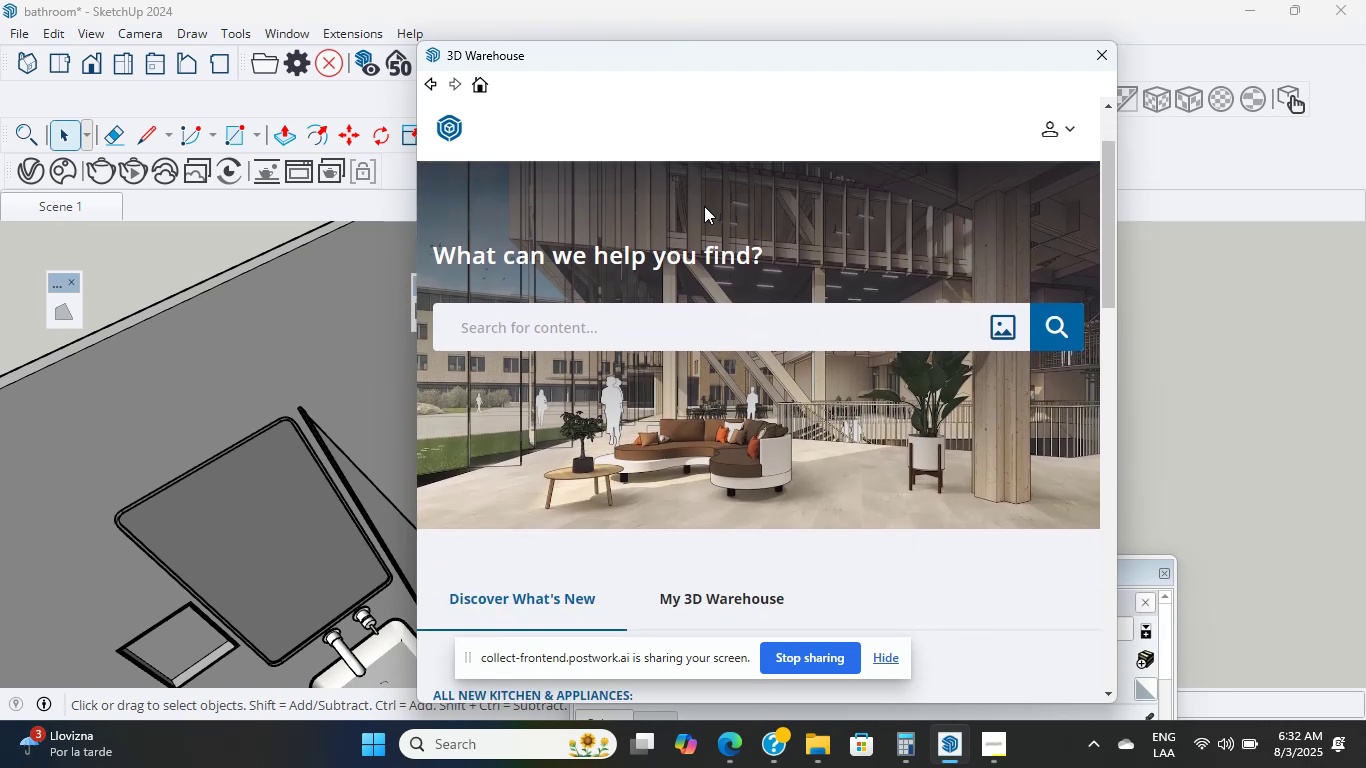 
wait(5.49)
 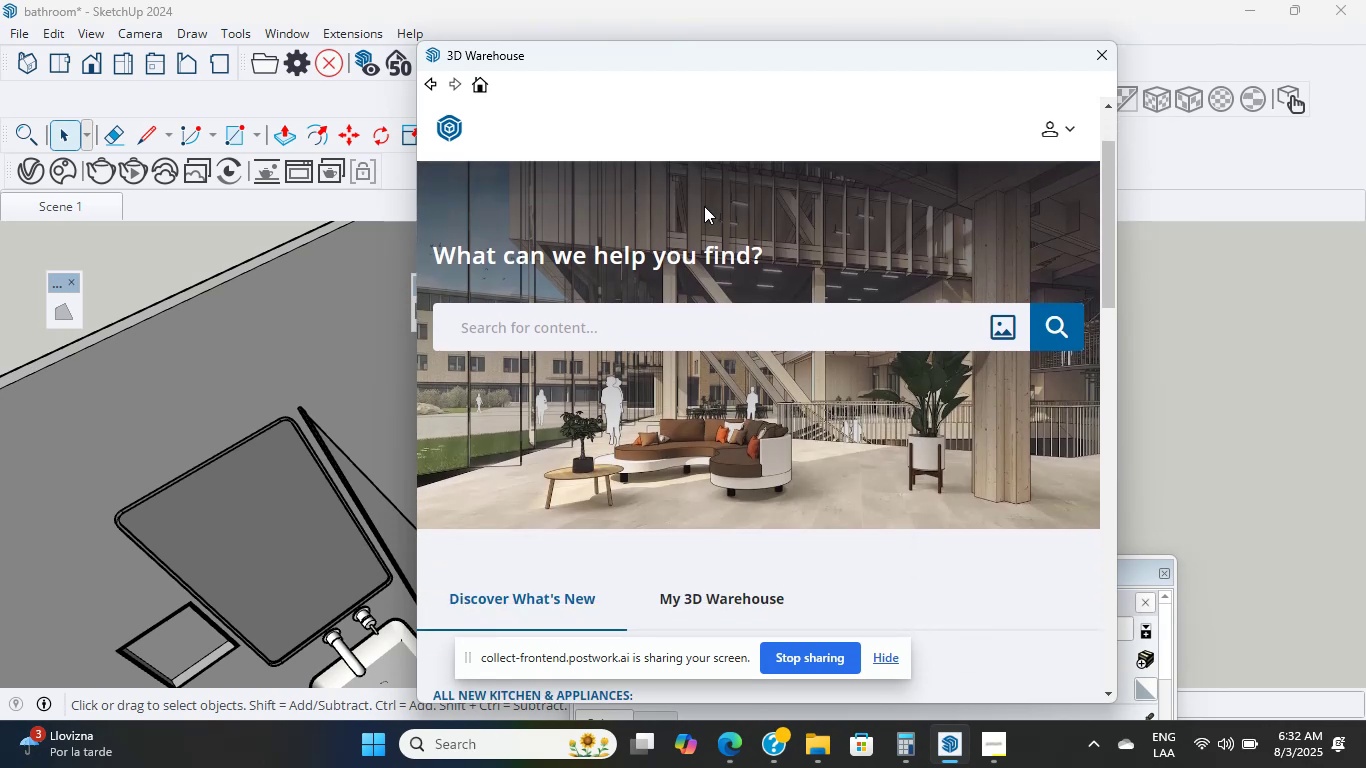 
scroll: coordinate [704, 206], scroll_direction: down, amount: 3.0
 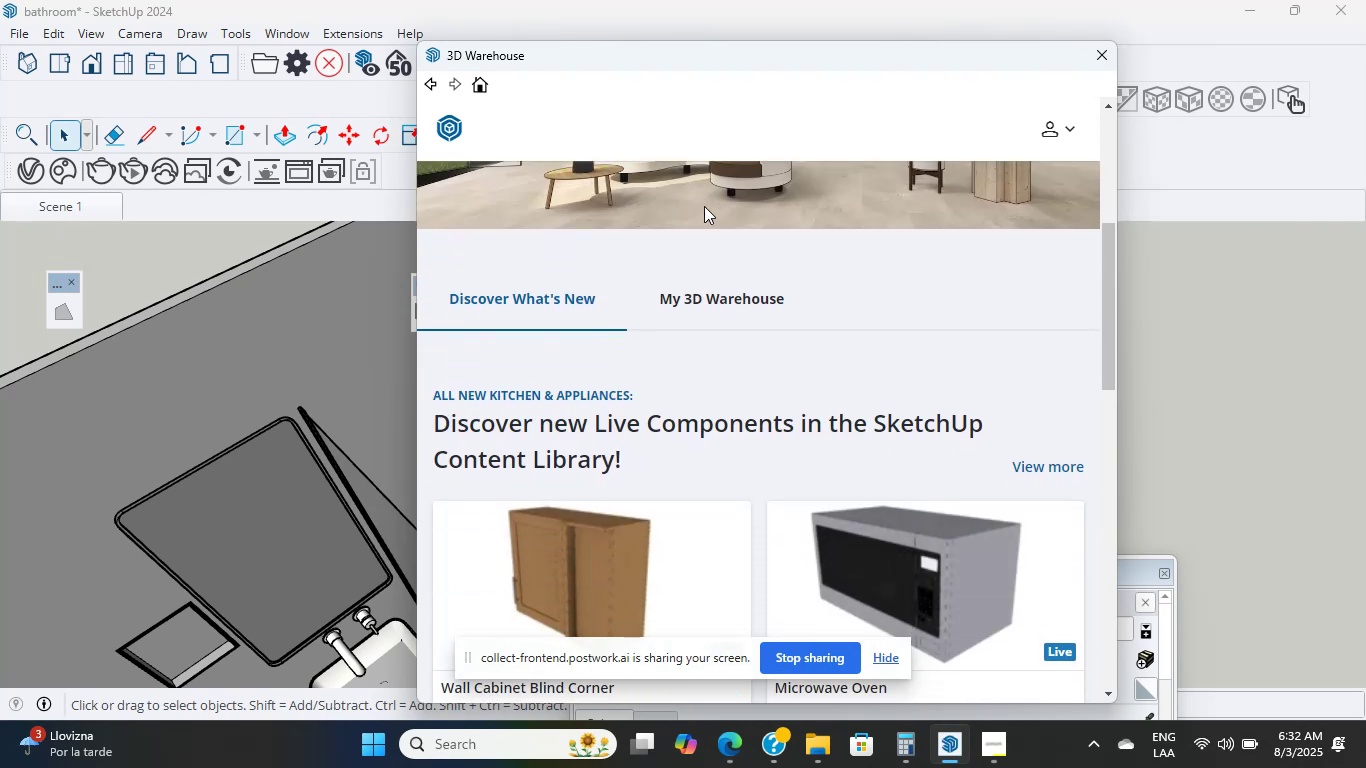 
wait(7.15)
 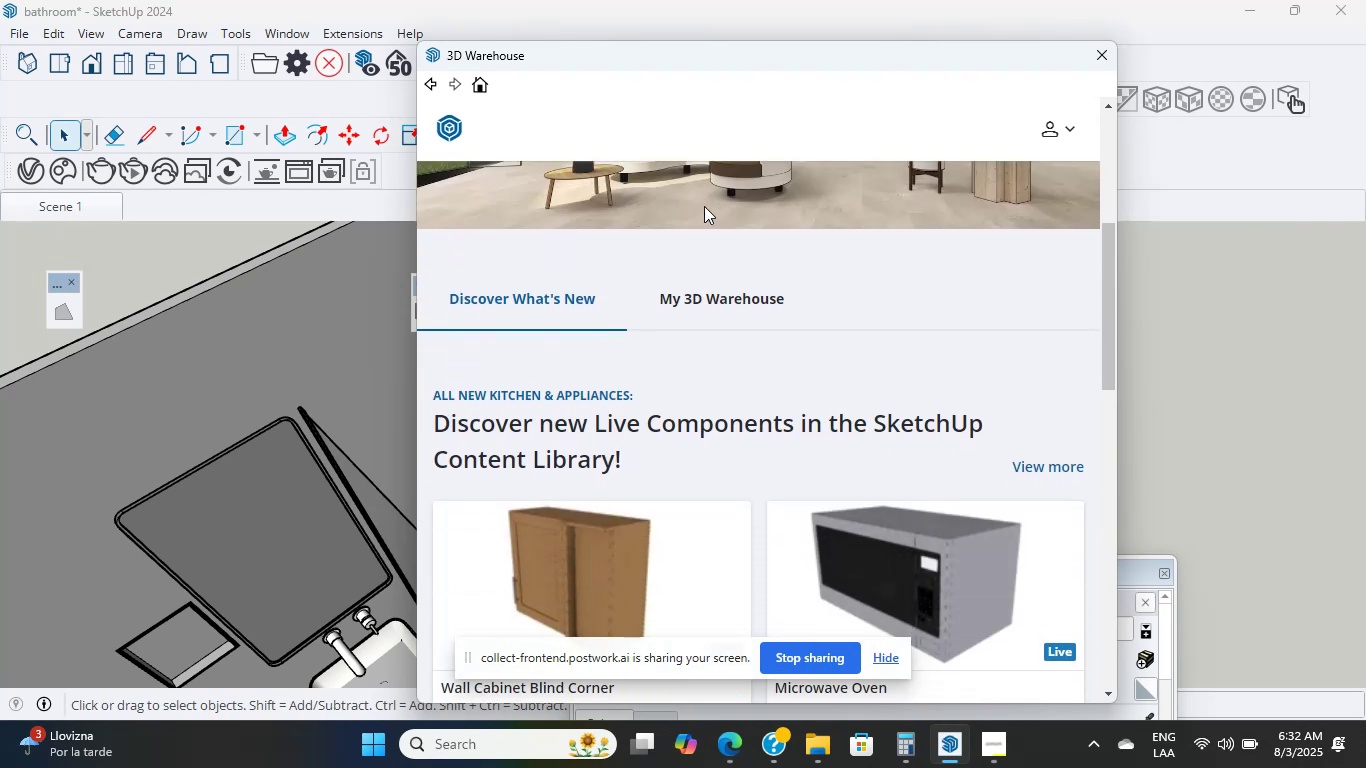 
scroll: coordinate [704, 206], scroll_direction: up, amount: 1.0
 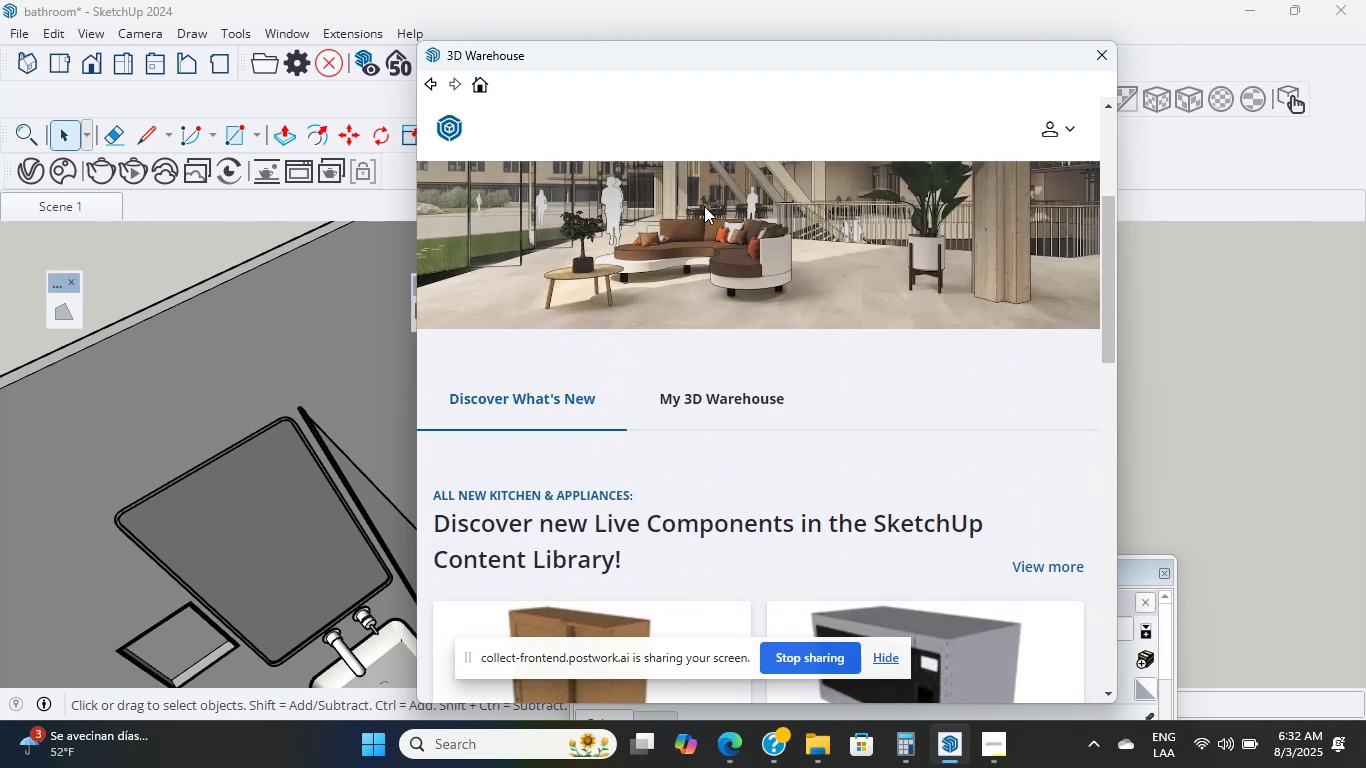 
wait(6.48)
 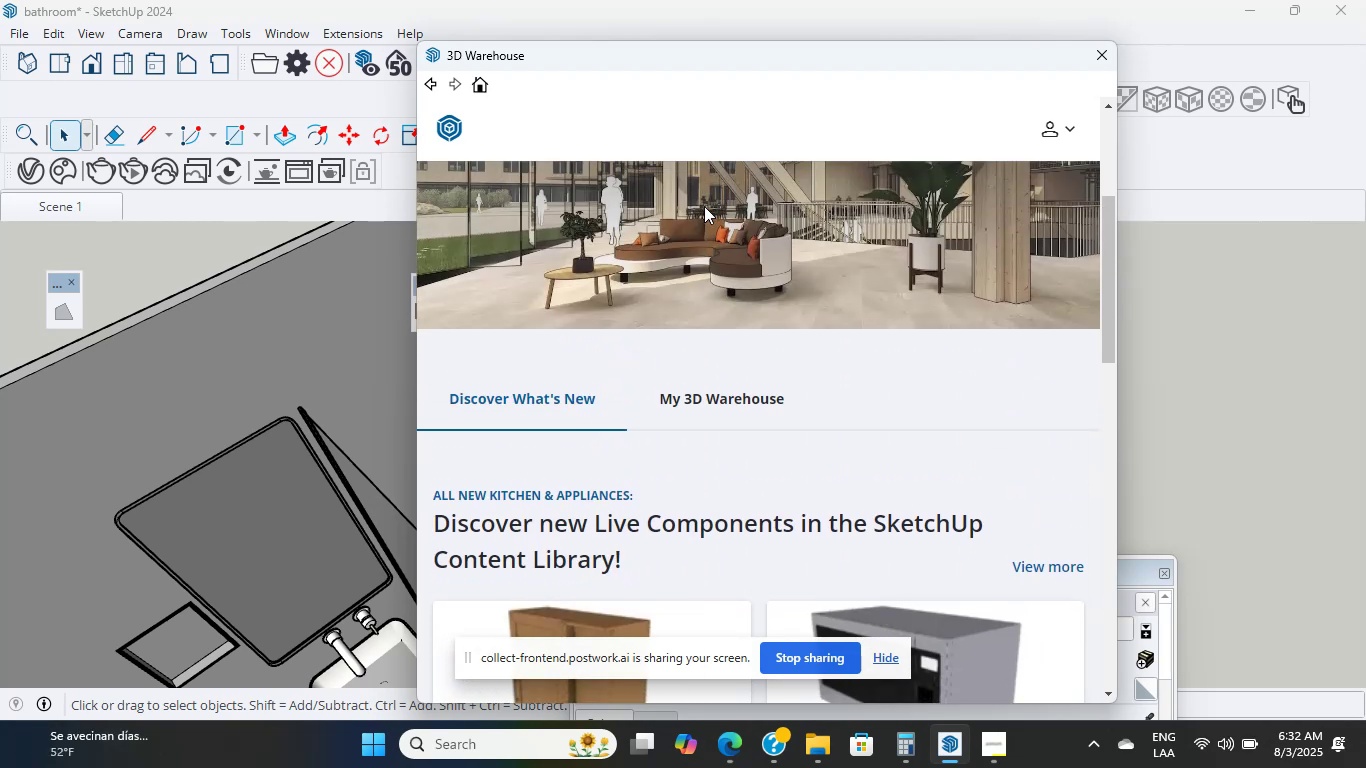 
scroll: coordinate [725, 491], scroll_direction: down, amount: 11.0
 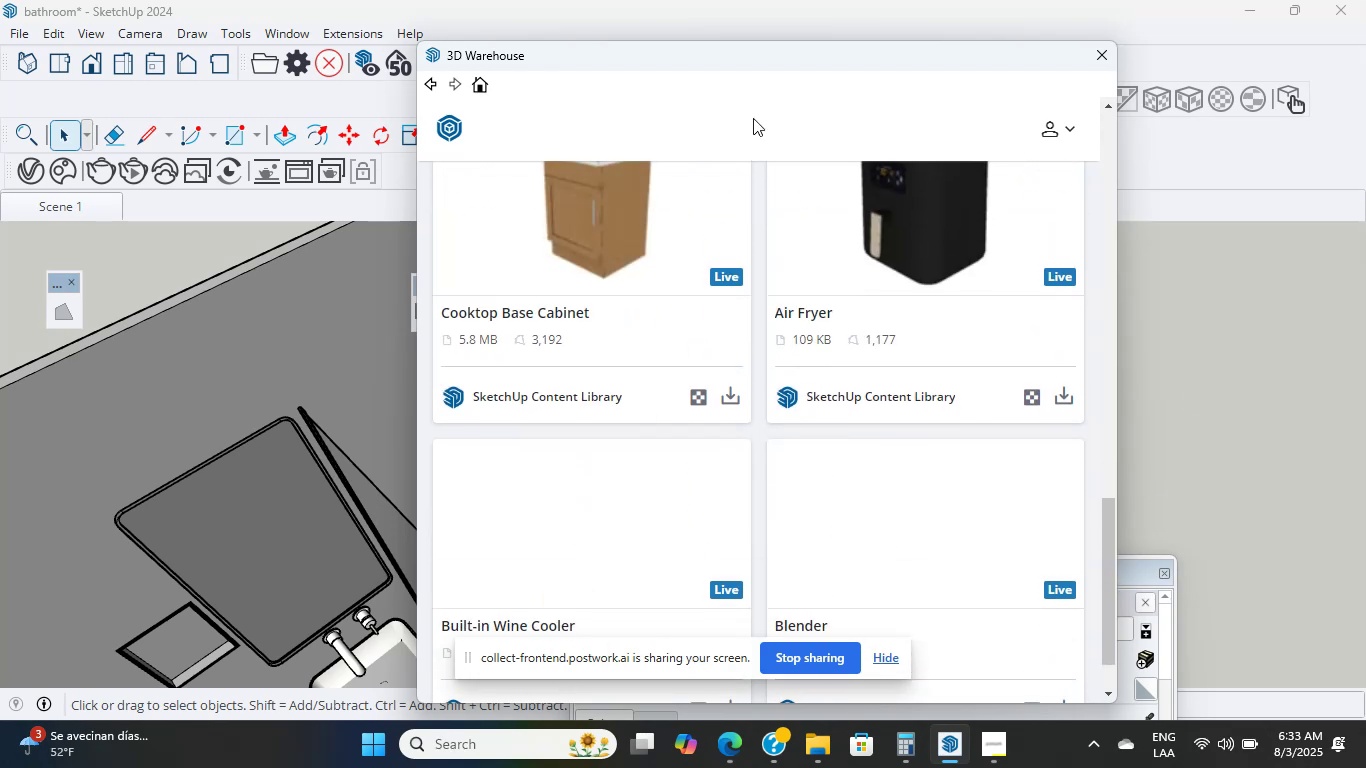 
scroll: coordinate [720, 434], scroll_direction: down, amount: 3.0
 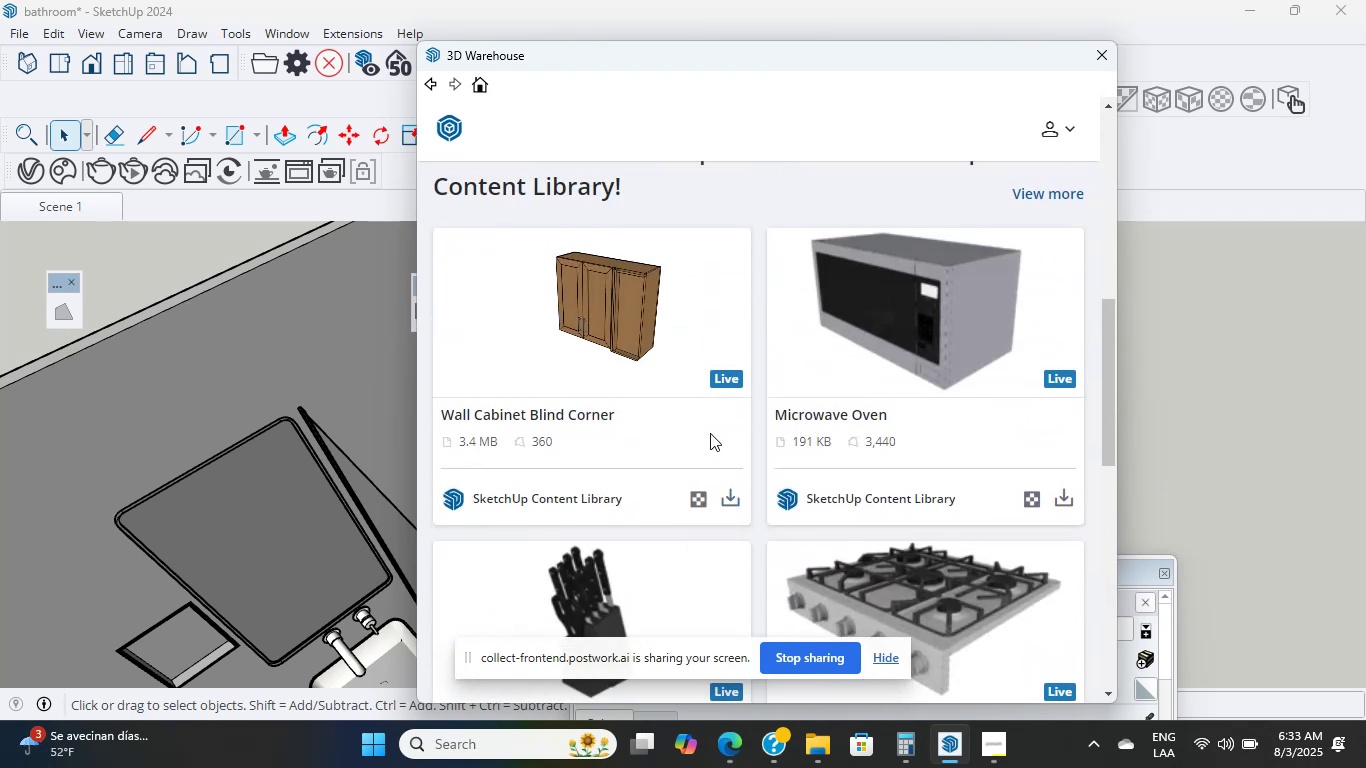 
scroll: coordinate [838, 385], scroll_direction: up, amount: 20.0
 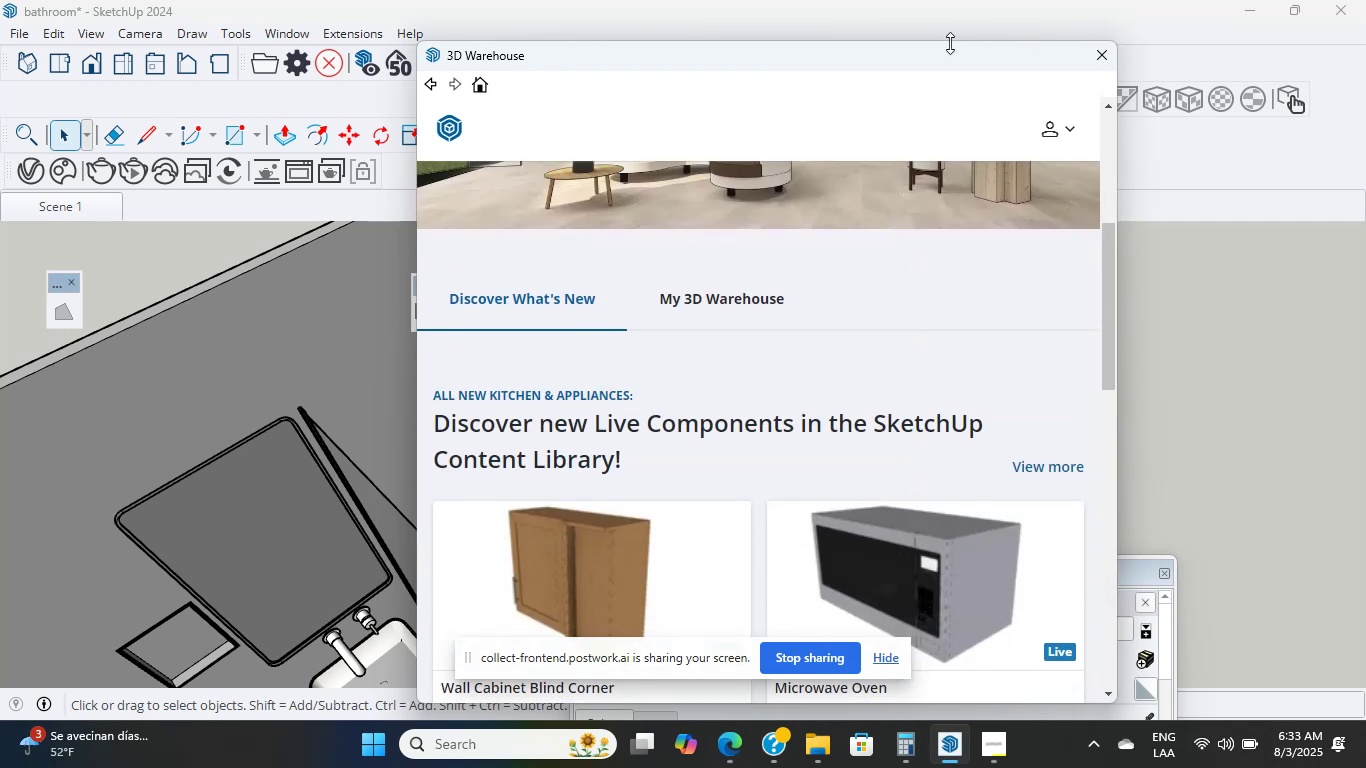 
scroll: coordinate [840, 229], scroll_direction: down, amount: 4.0
 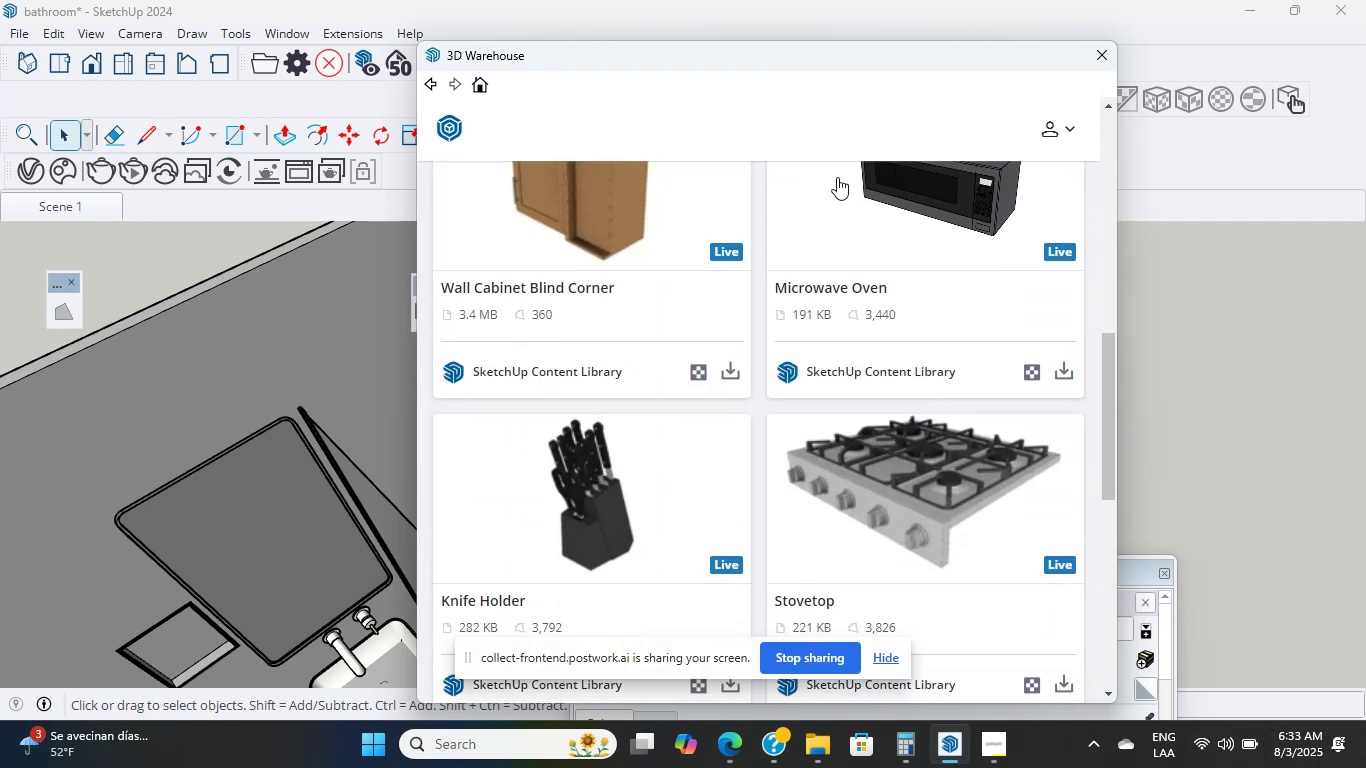 
scroll: coordinate [588, 142], scroll_direction: up, amount: 16.0
 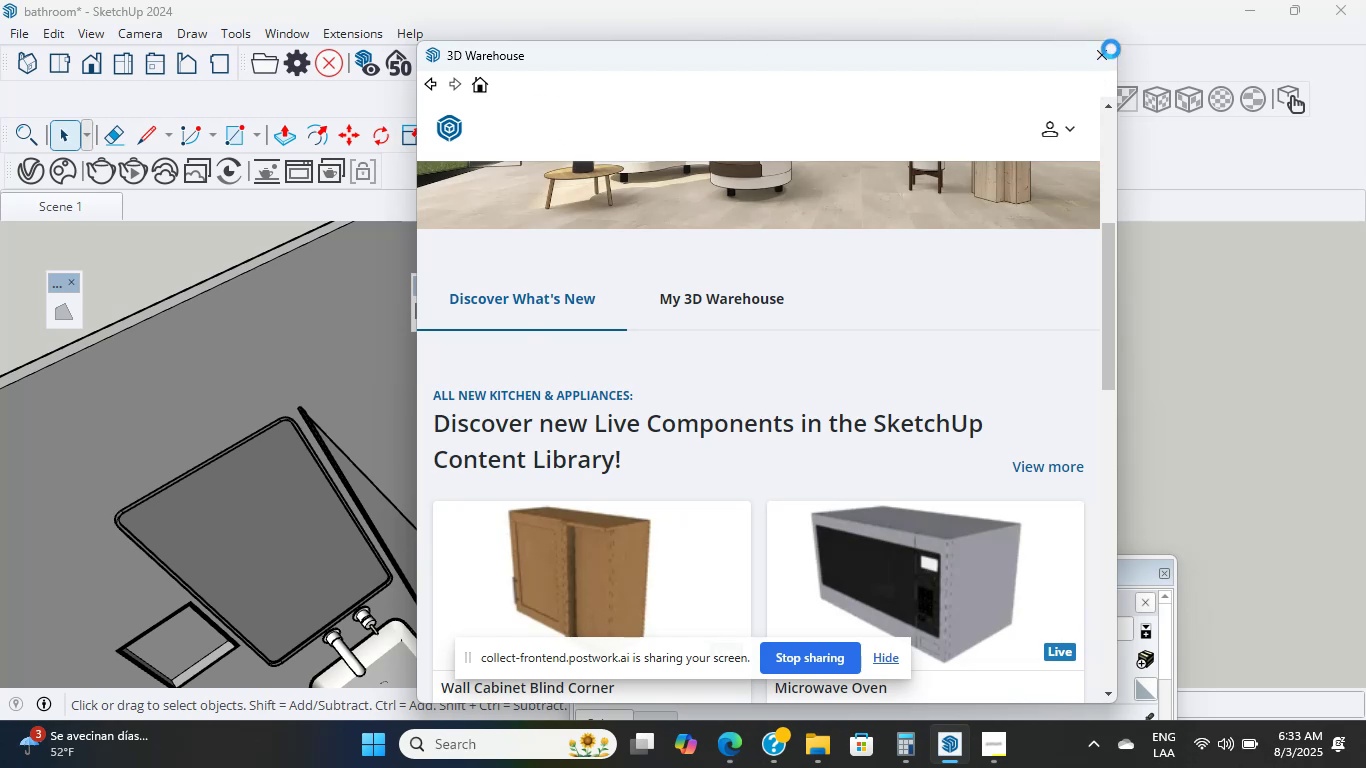 
left_click([1112, 50])
 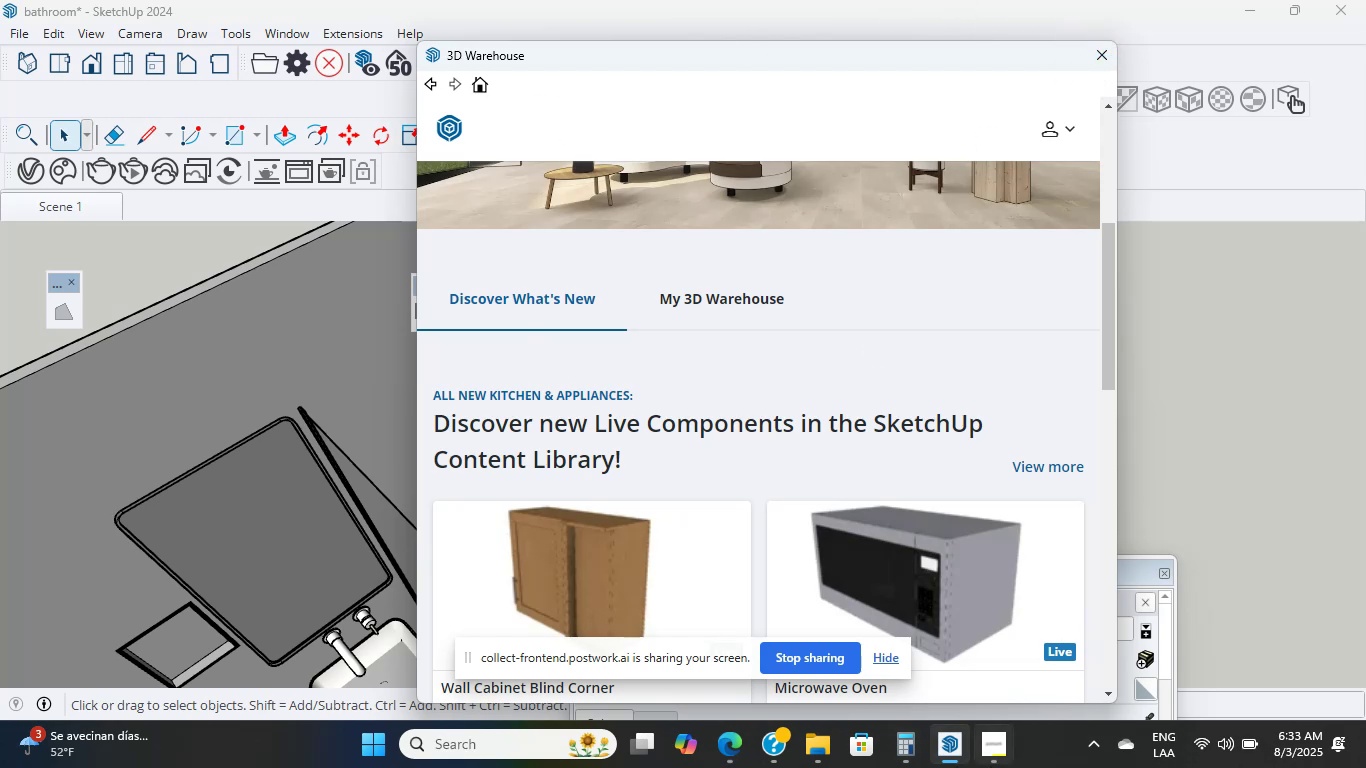 
left_click([989, 755])
 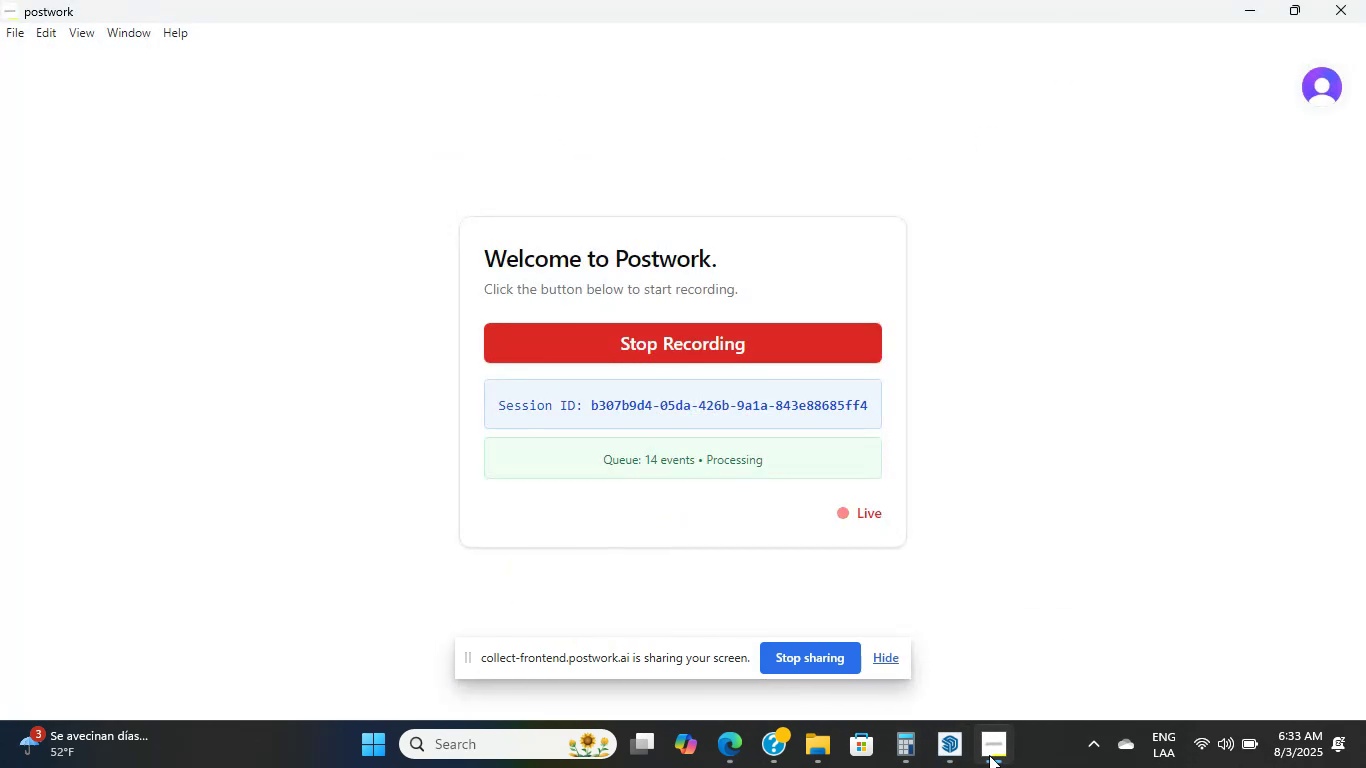 
left_click([989, 755])
 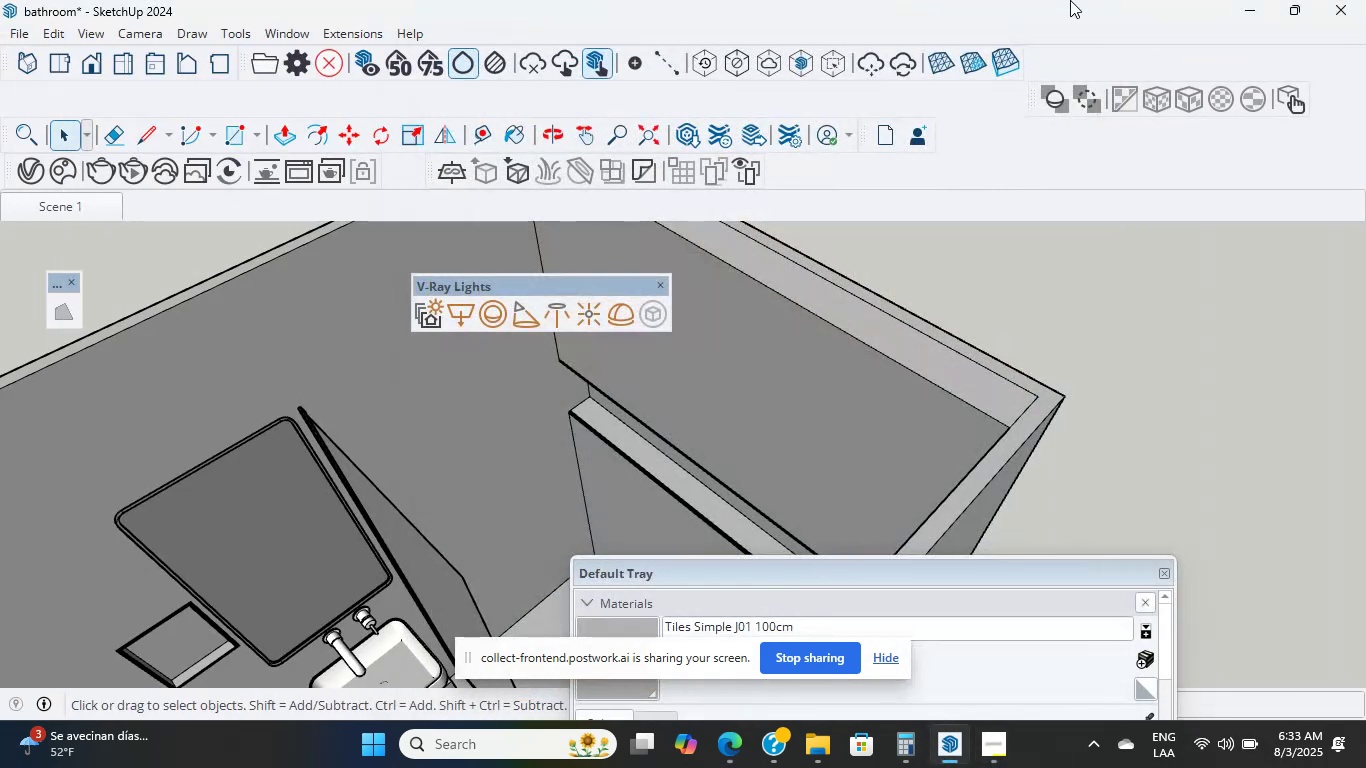 
scroll: coordinate [621, 465], scroll_direction: up, amount: 13.0
 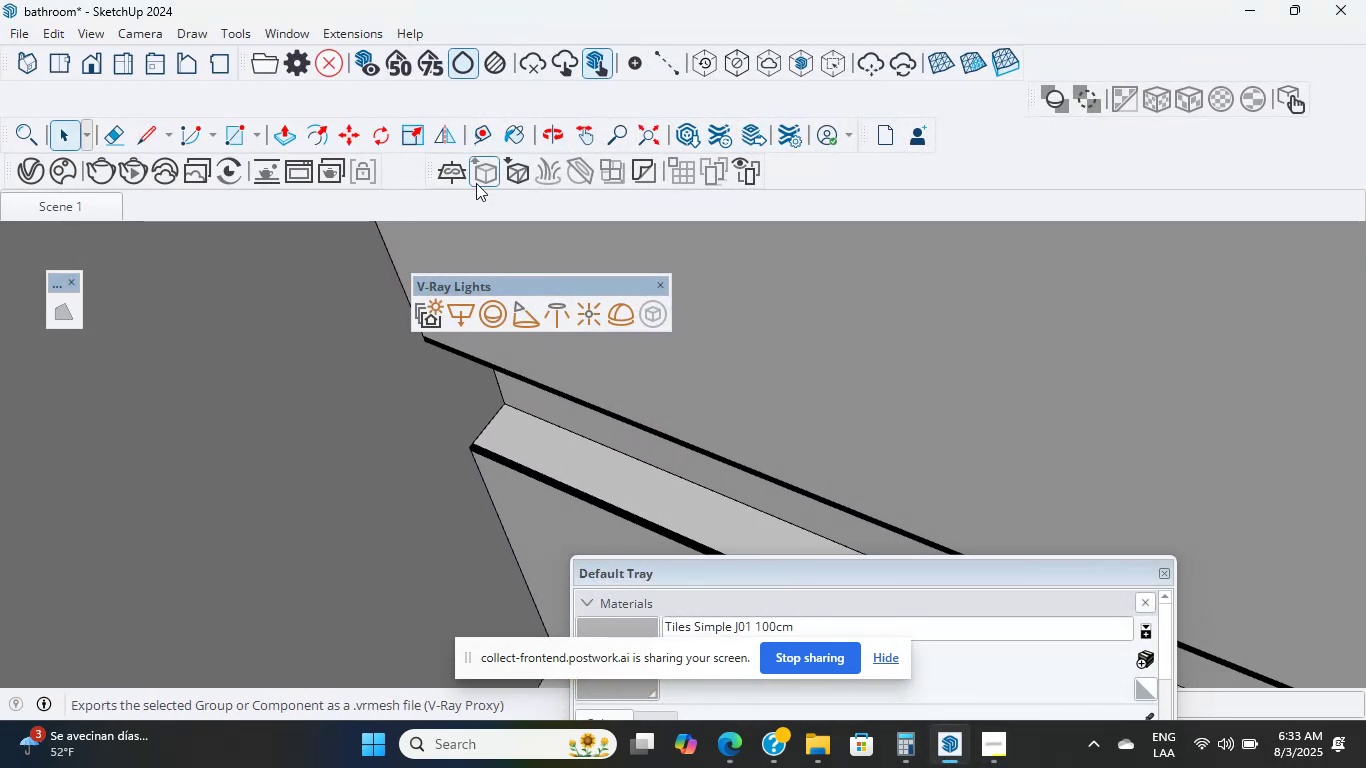 
mouse_move([374, 97])
 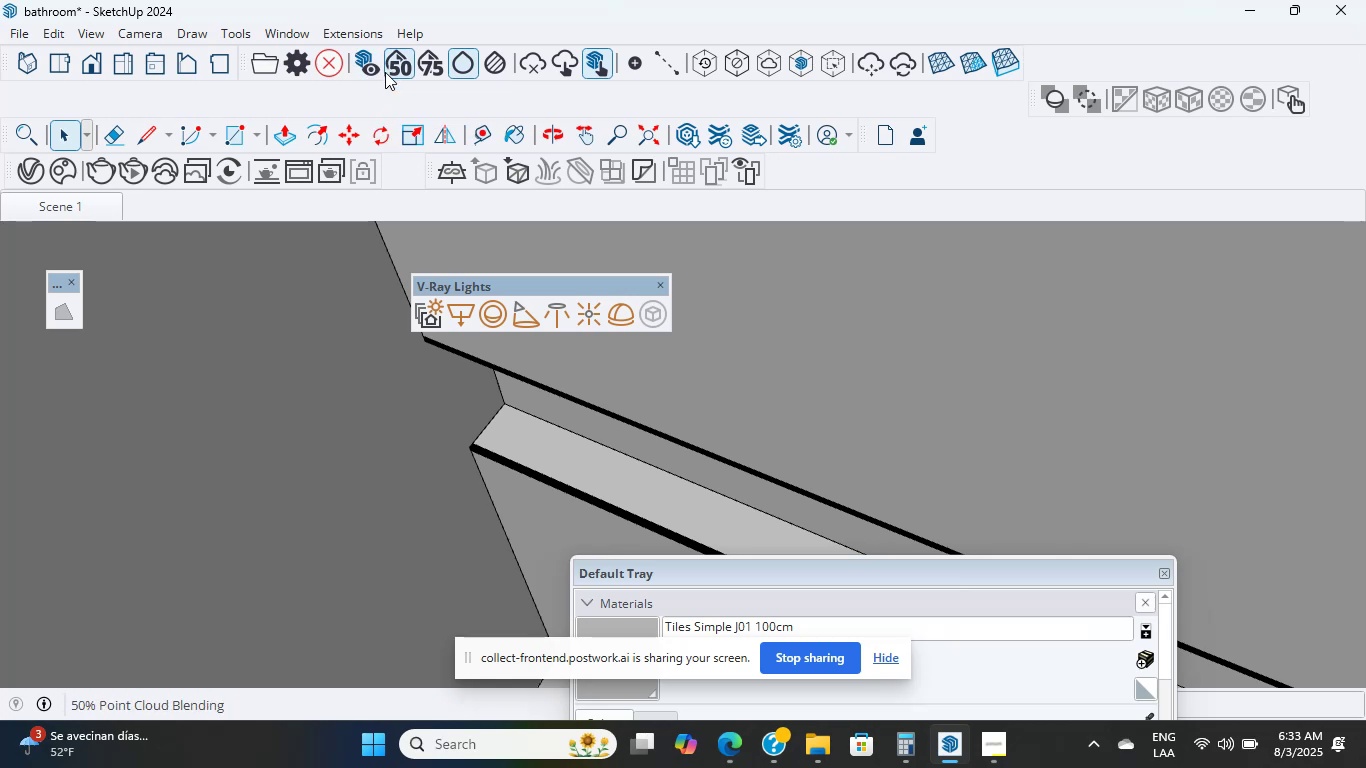 
scroll: coordinate [395, 487], scroll_direction: down, amount: 23.0
 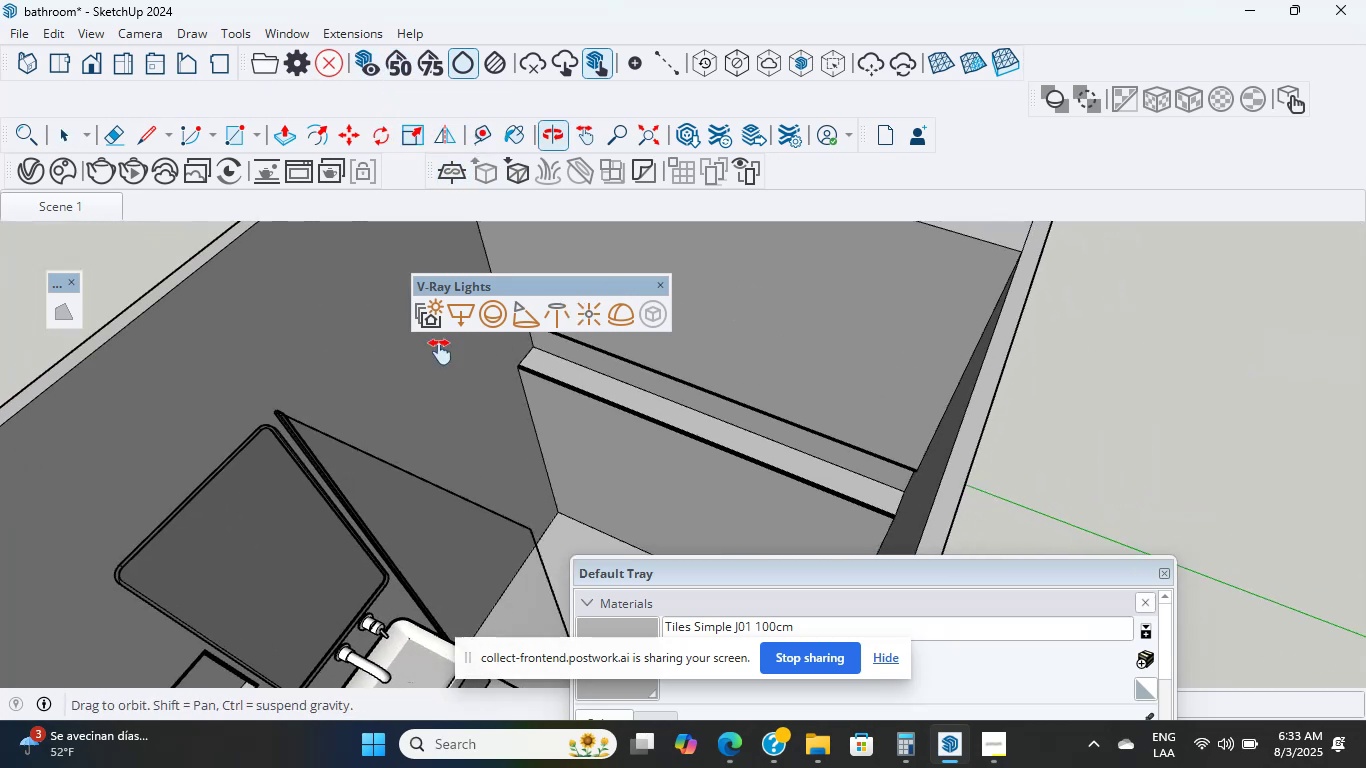 
hold_key(key=ShiftLeft, duration=0.91)
 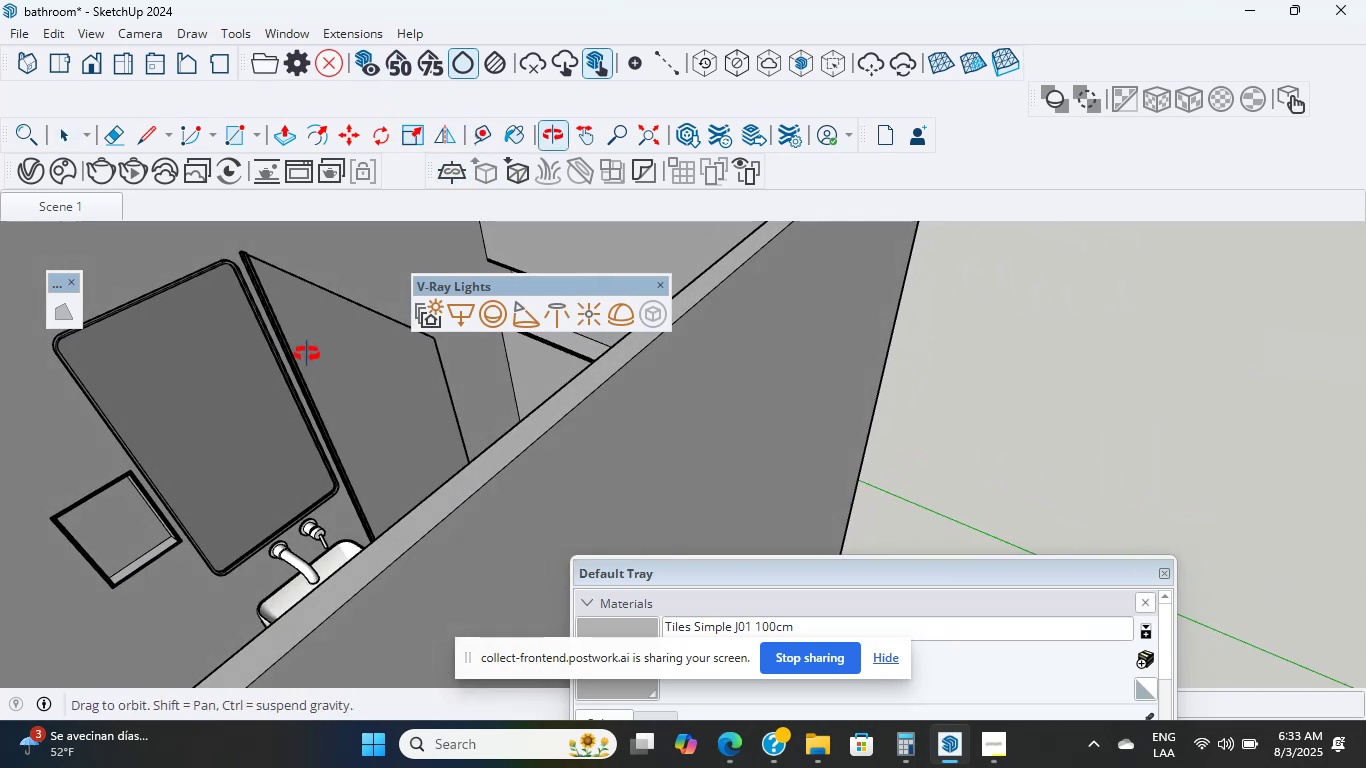 
scroll: coordinate [328, 427], scroll_direction: up, amount: 12.0
 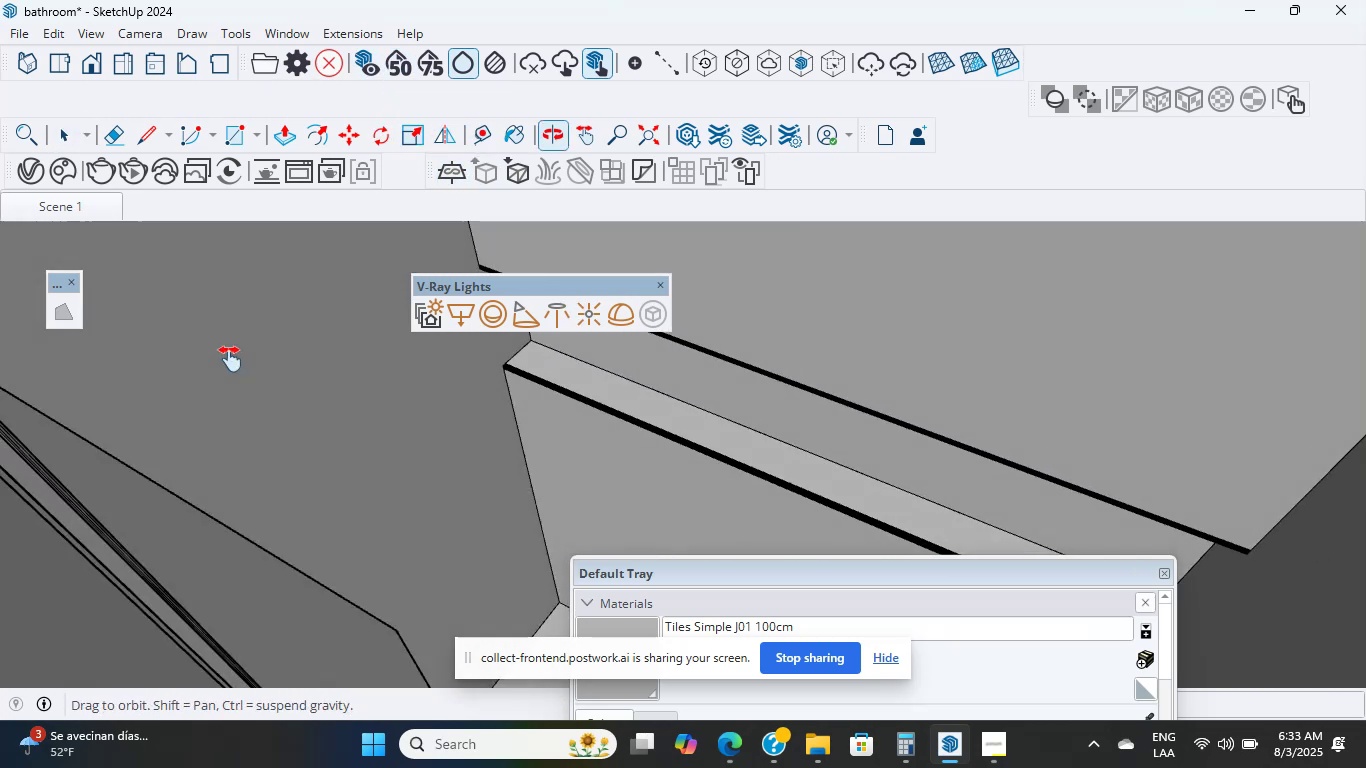 
hold_key(key=ShiftLeft, duration=0.6)
 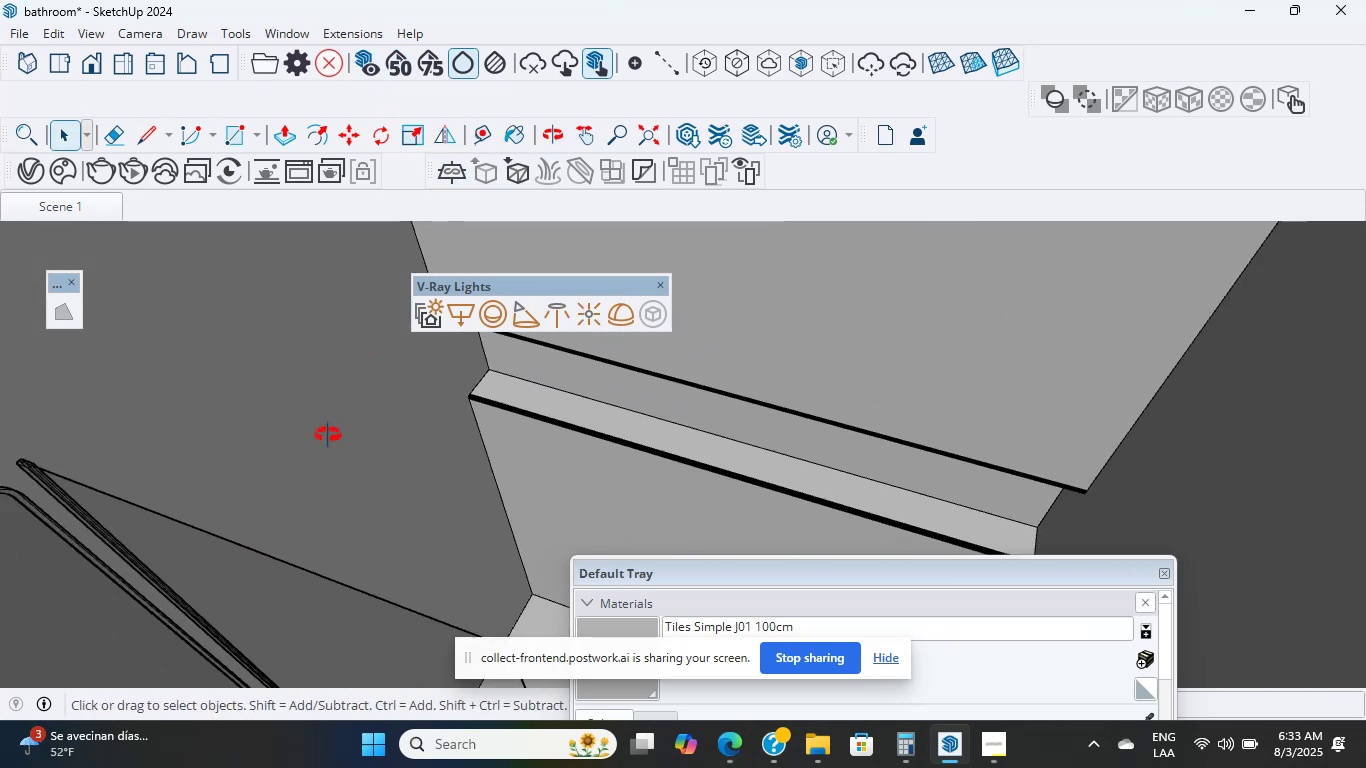 
middle_click([328, 435])
 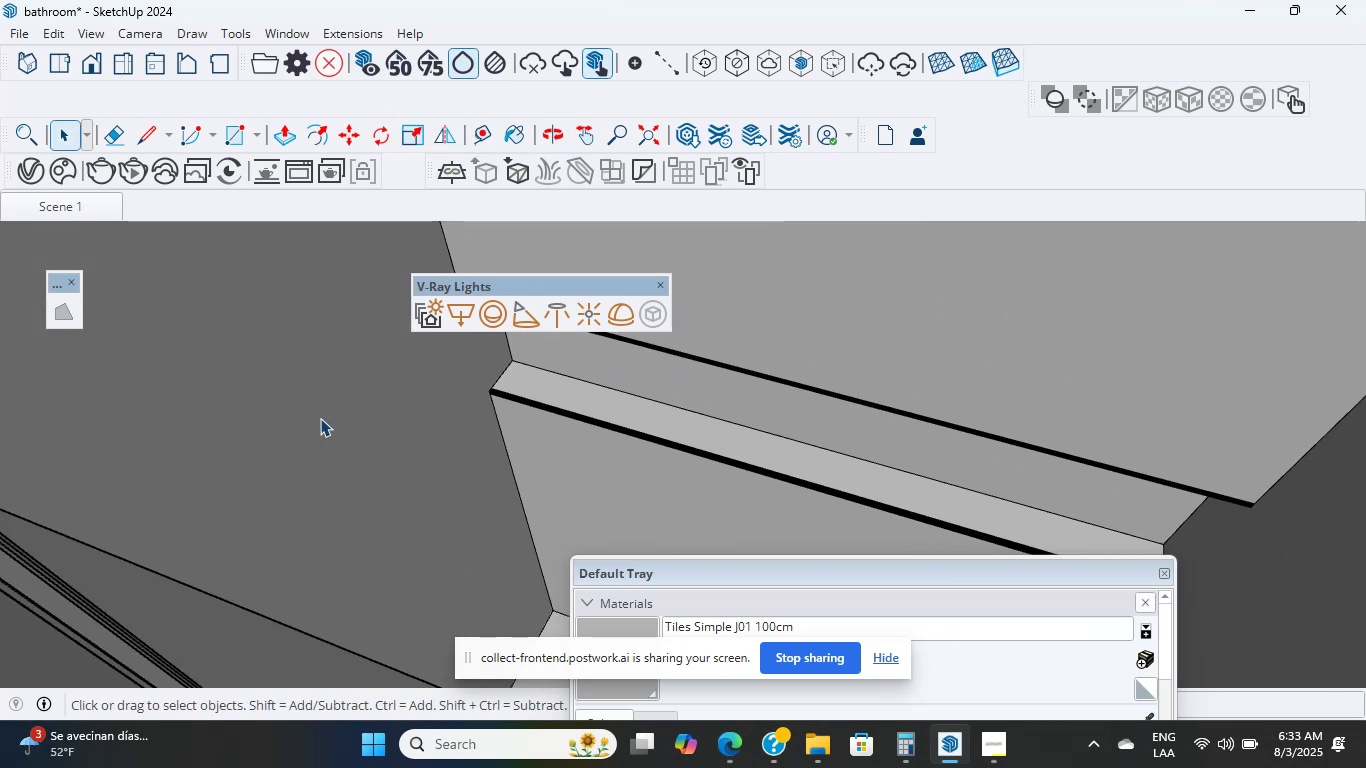 
hold_key(key=ShiftLeft, duration=0.84)
 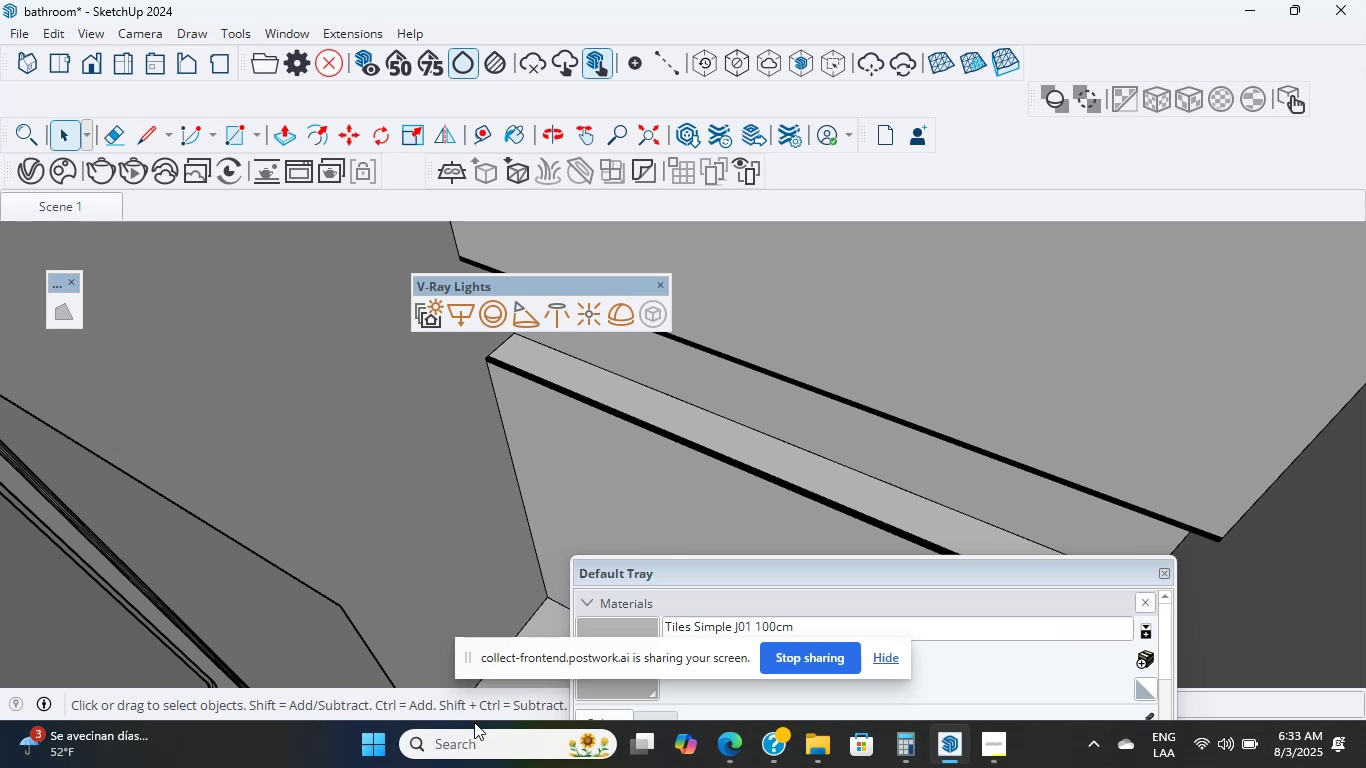 
left_click([473, 745])
 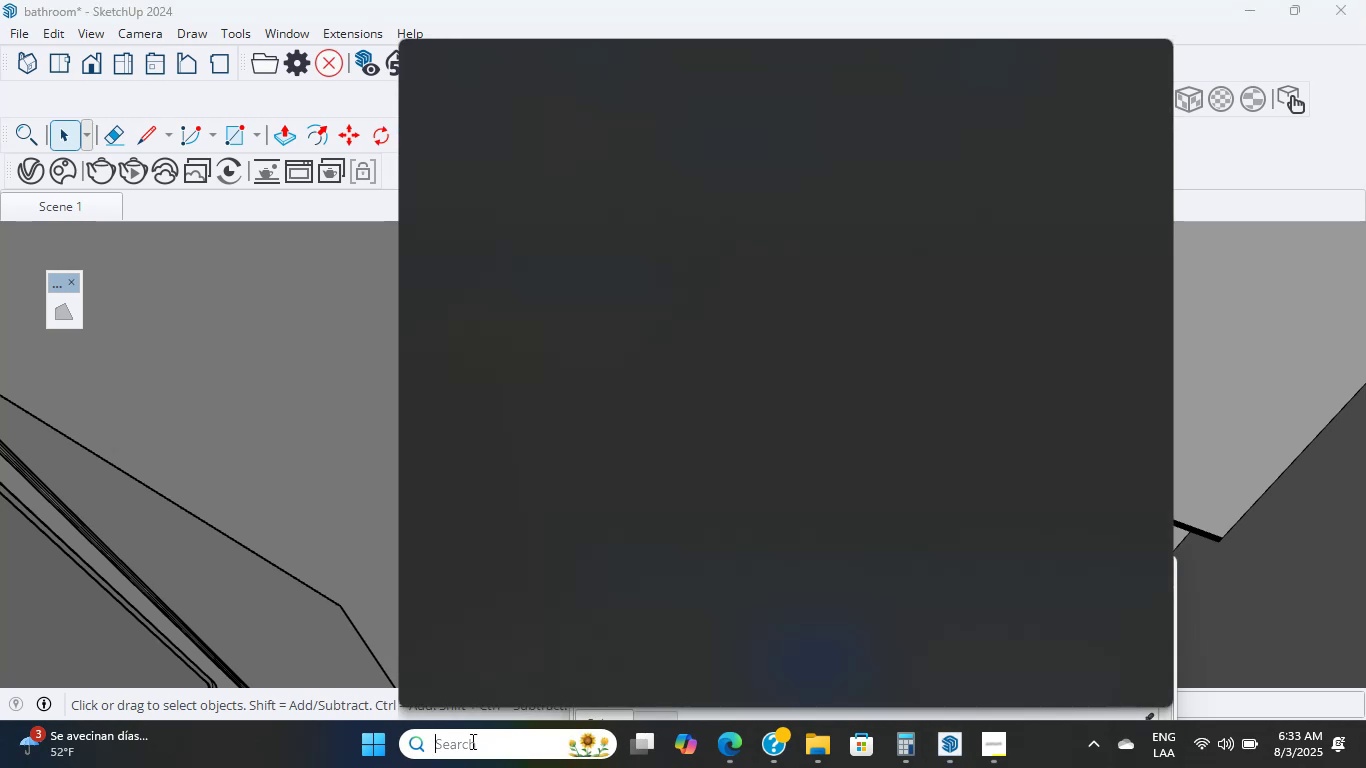 
type(pho)
 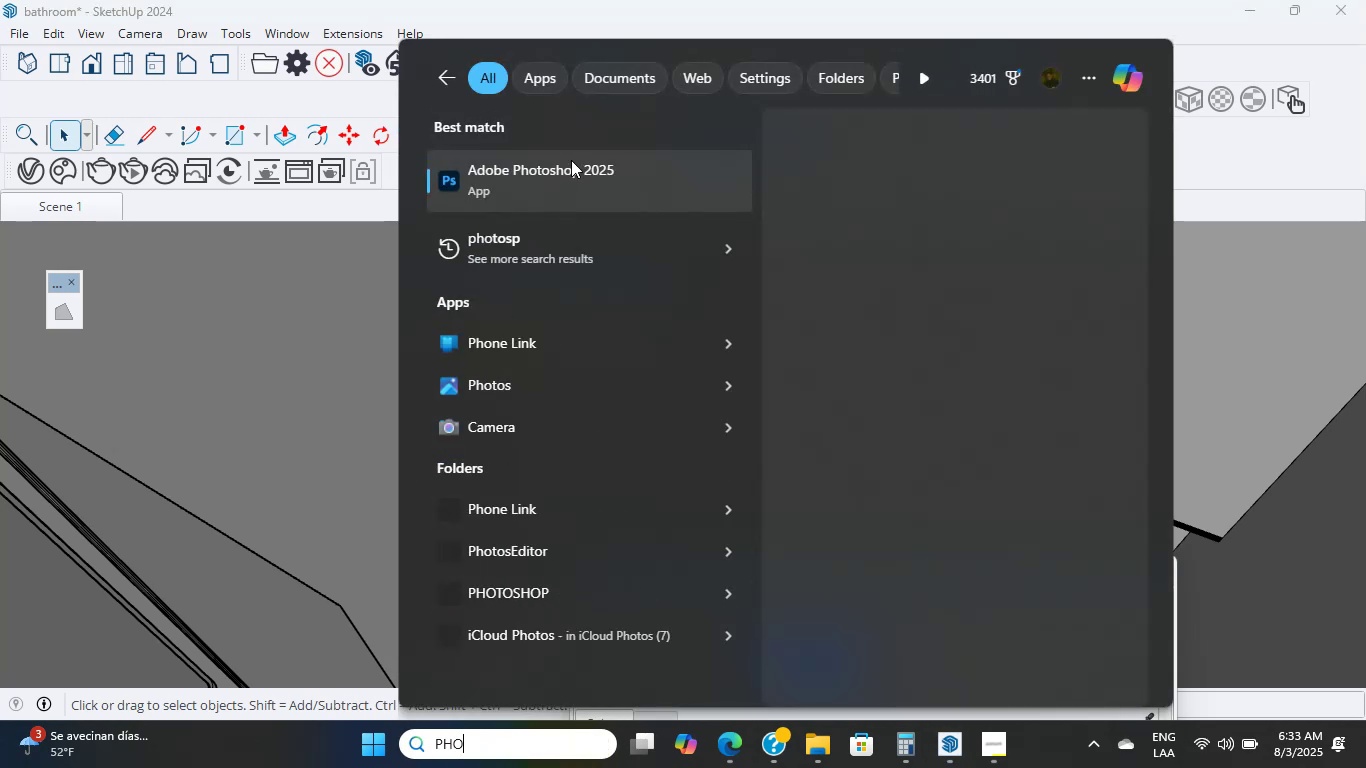 
left_click([572, 159])
 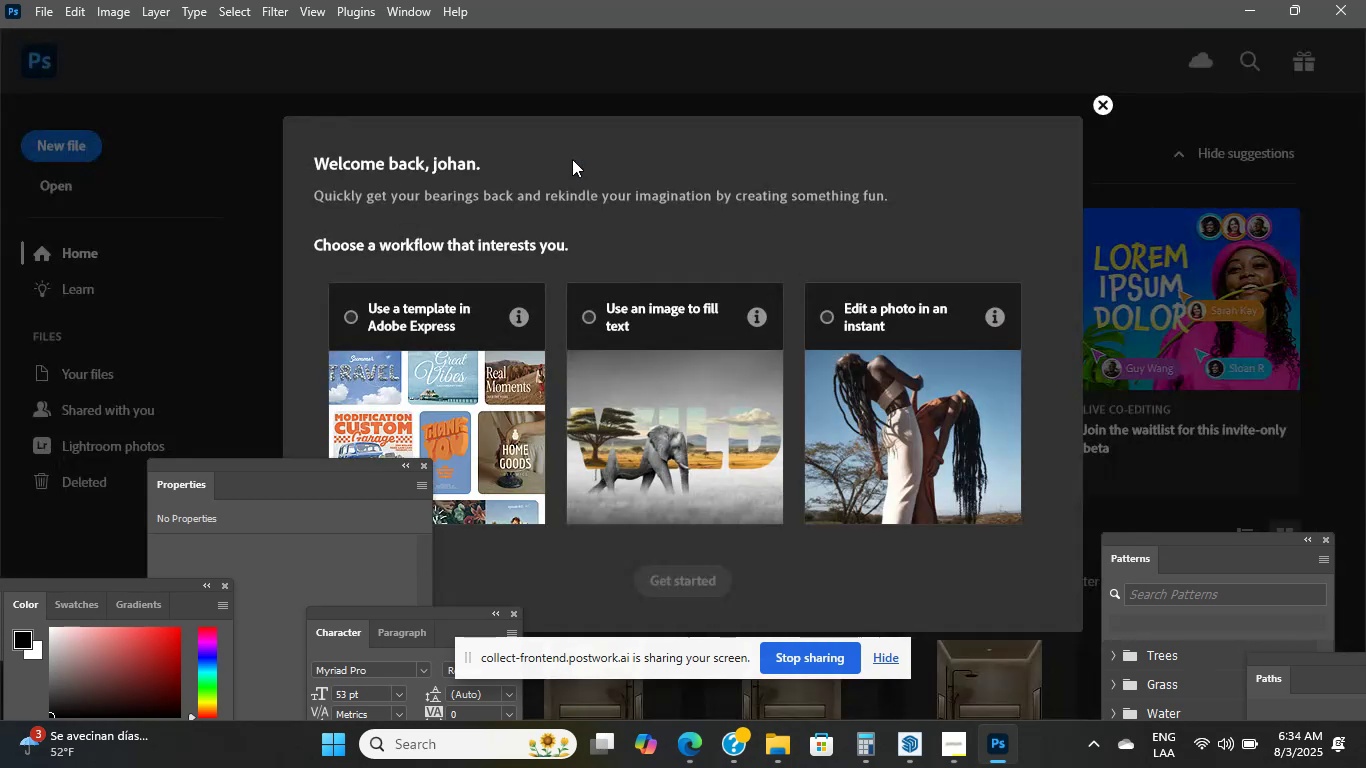 
wait(25.76)
 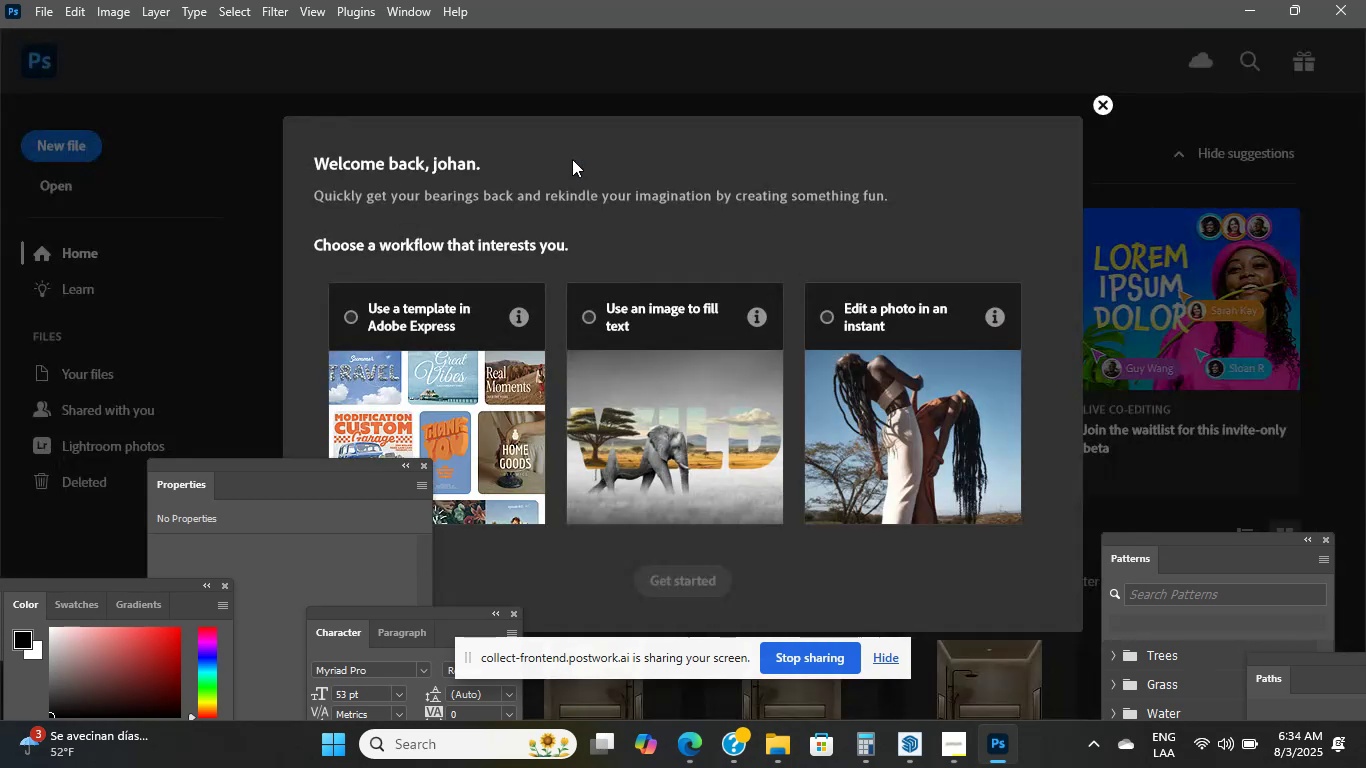 
double_click([647, 177])
 